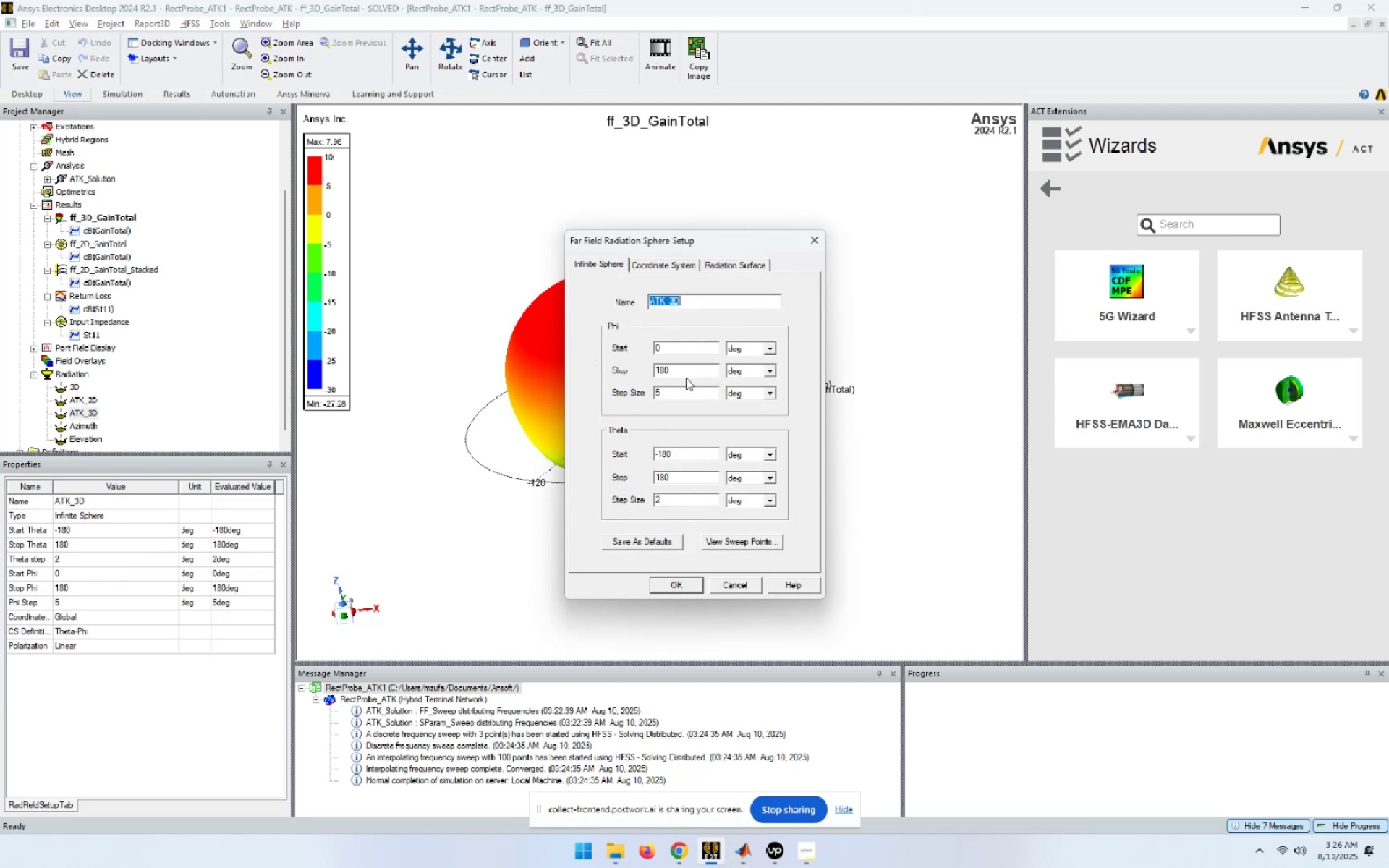 
key(Numpad3)
 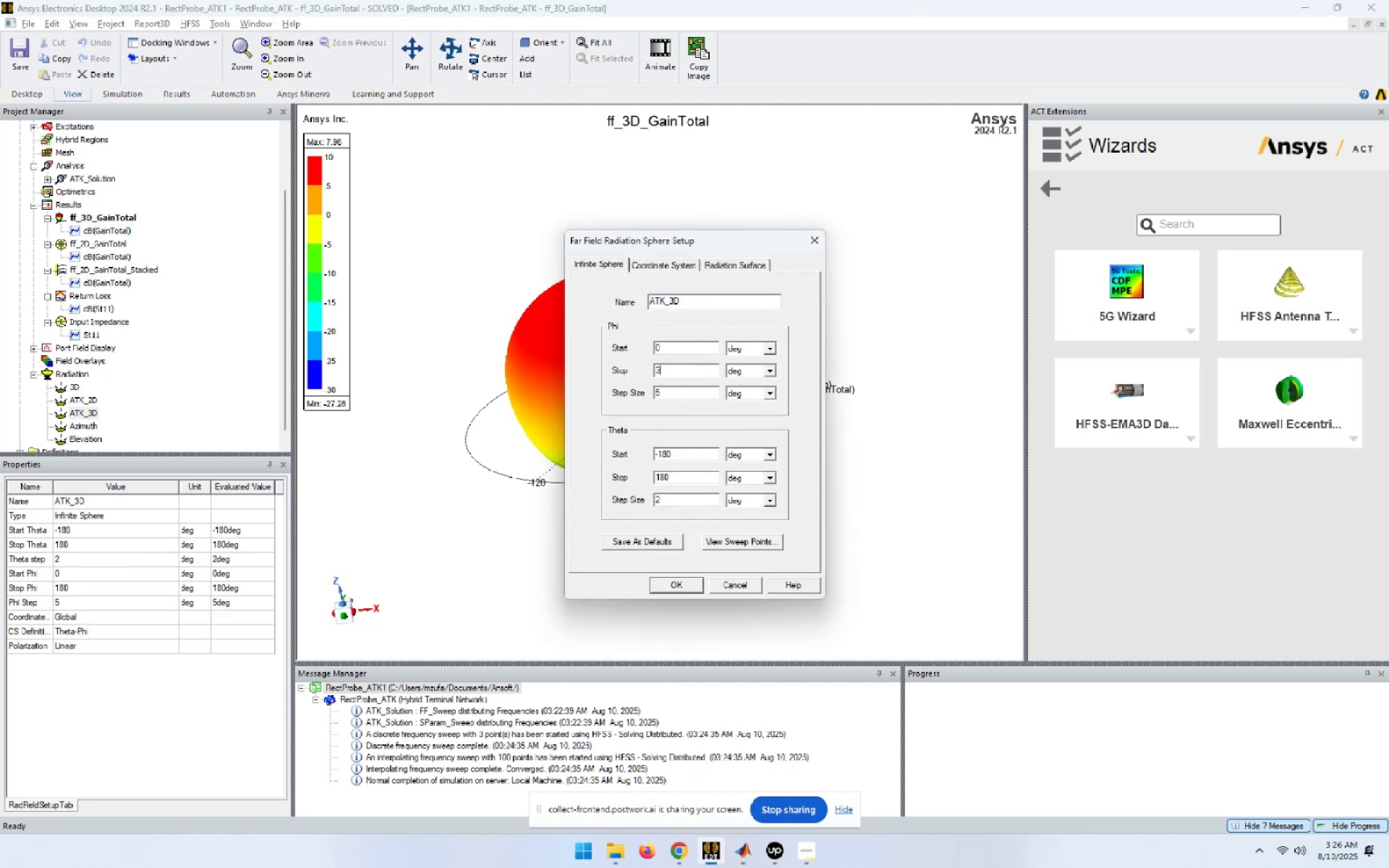 
key(Numpad6)
 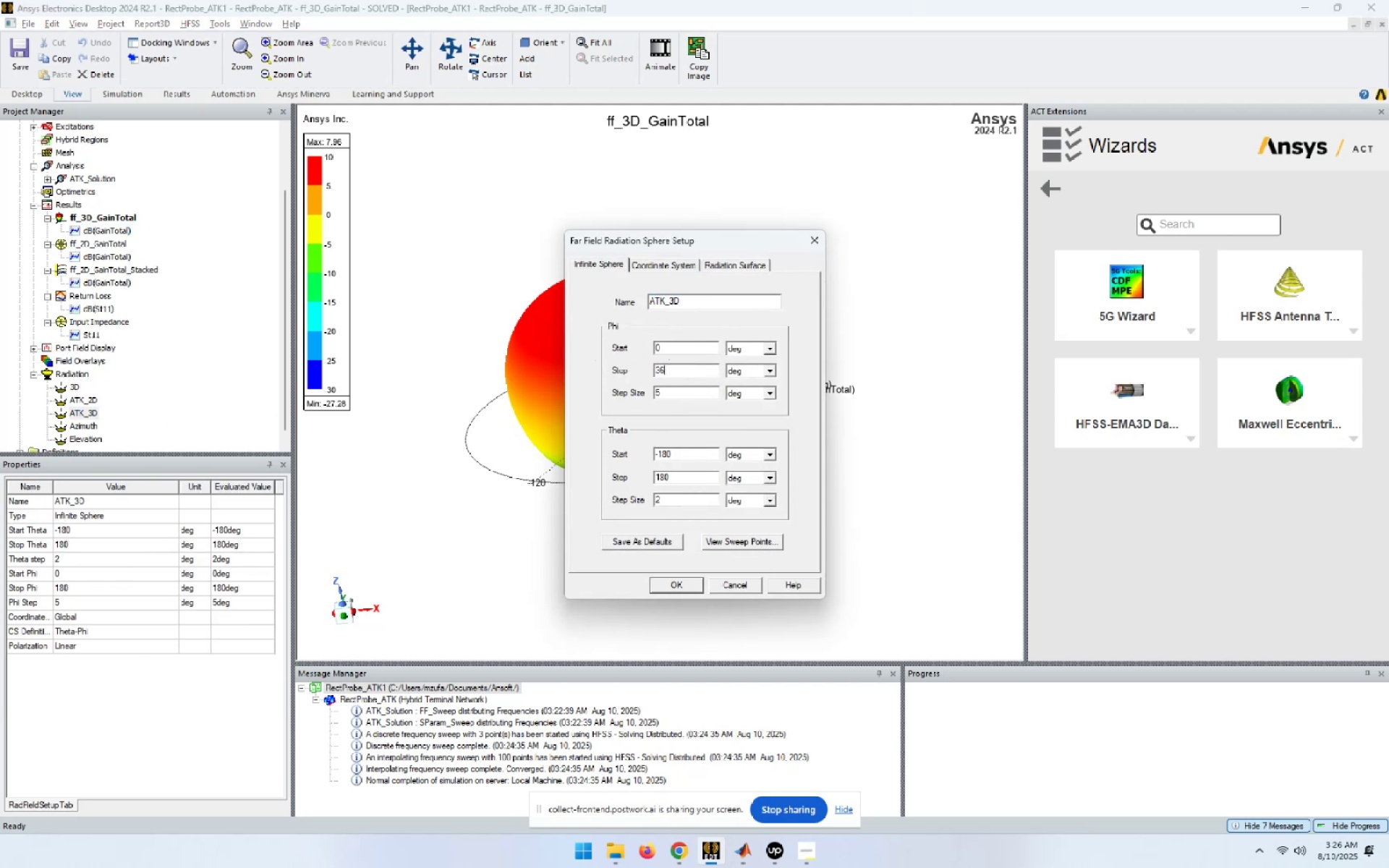 
key(Numpad0)
 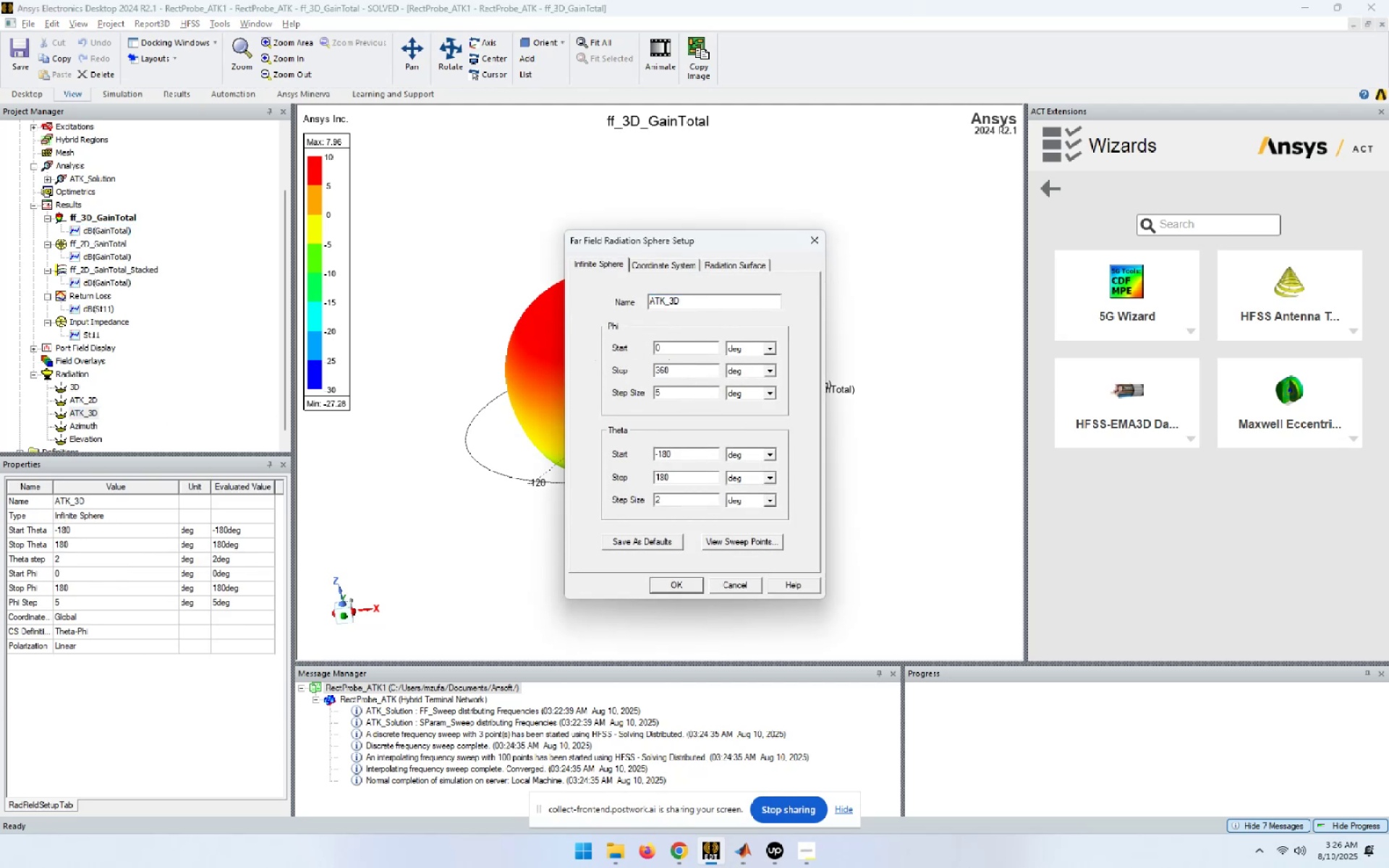 
key(Tab)
 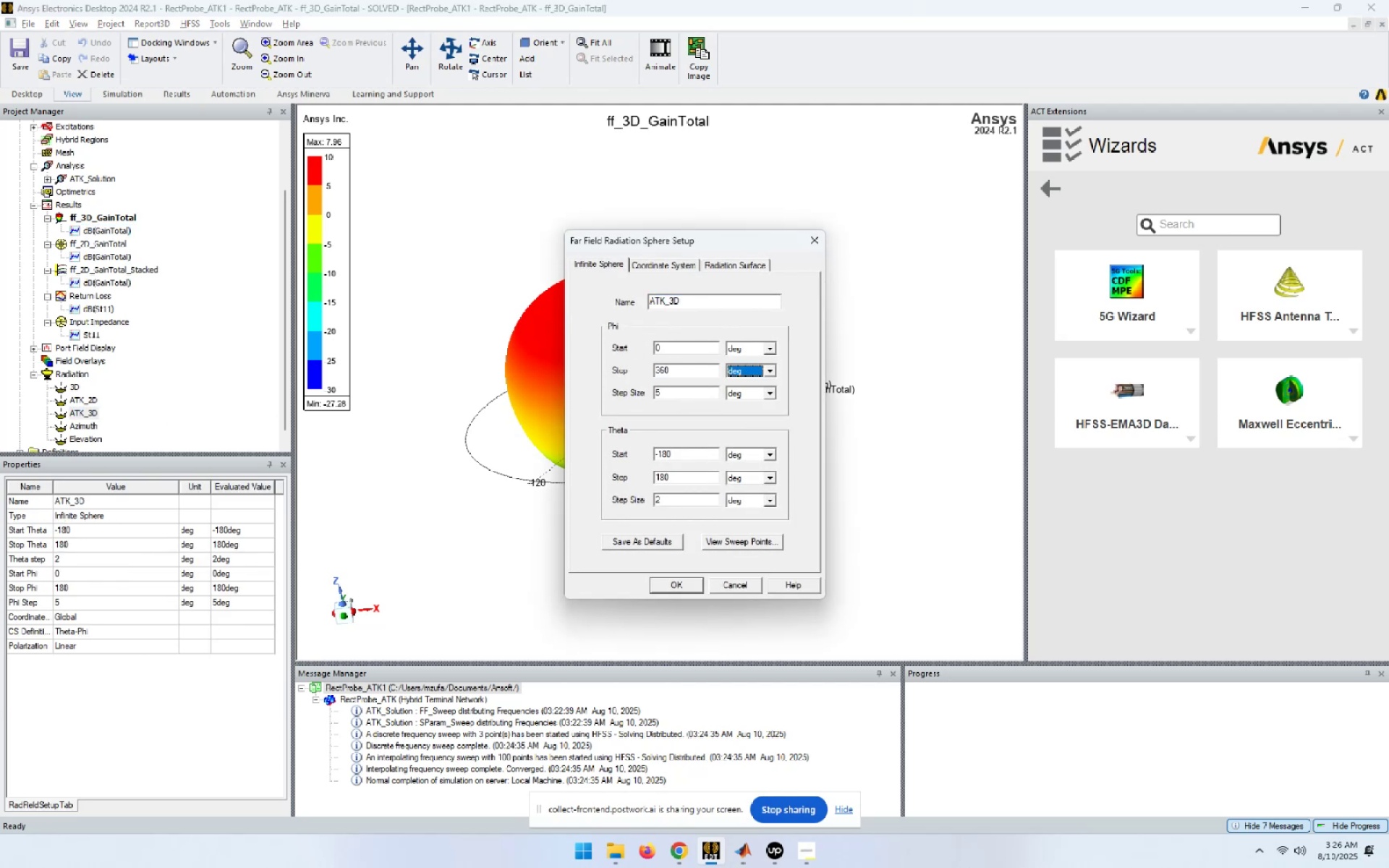 
key(Numpad1)
 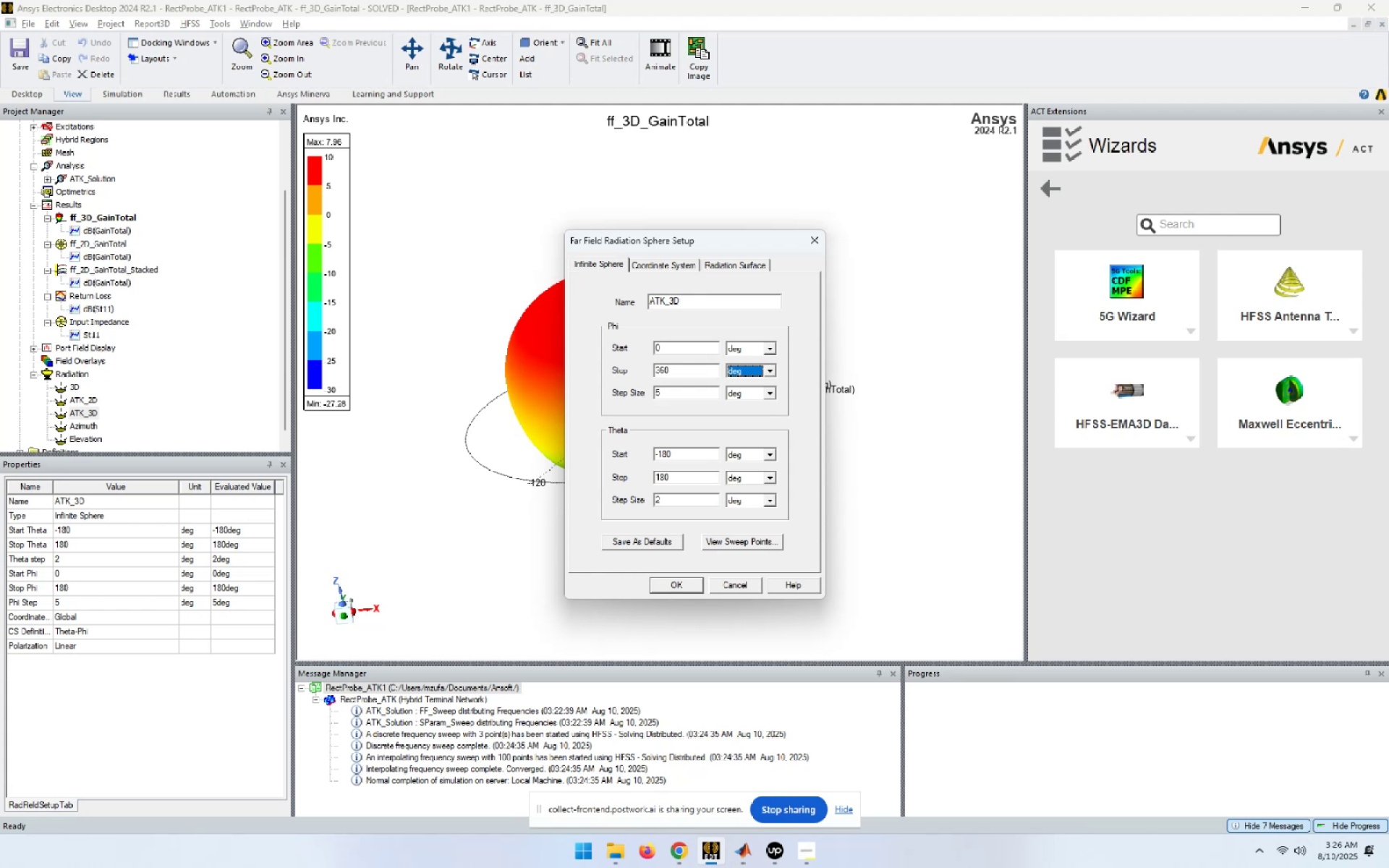 
key(Tab)
 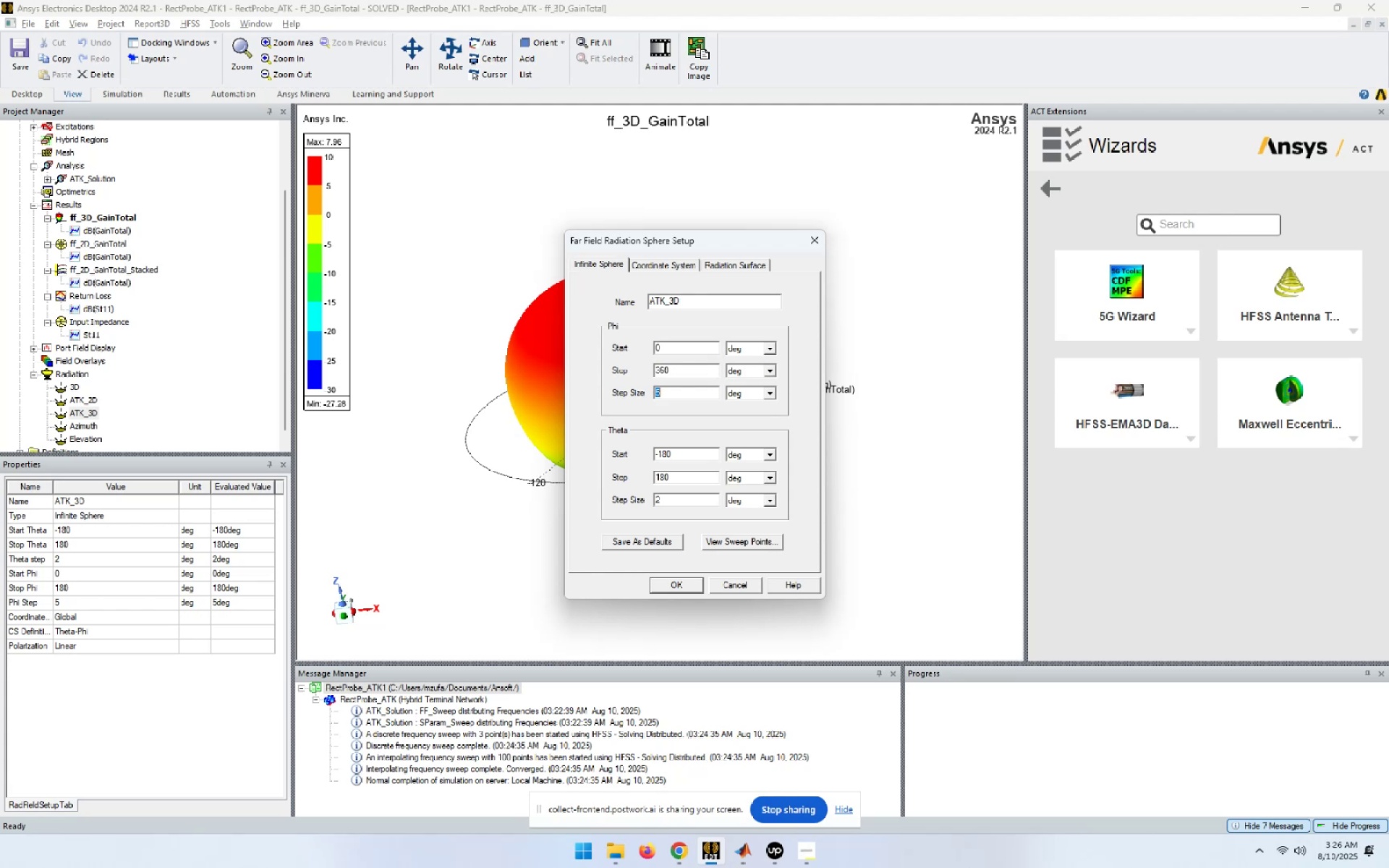 
key(Numpad1)
 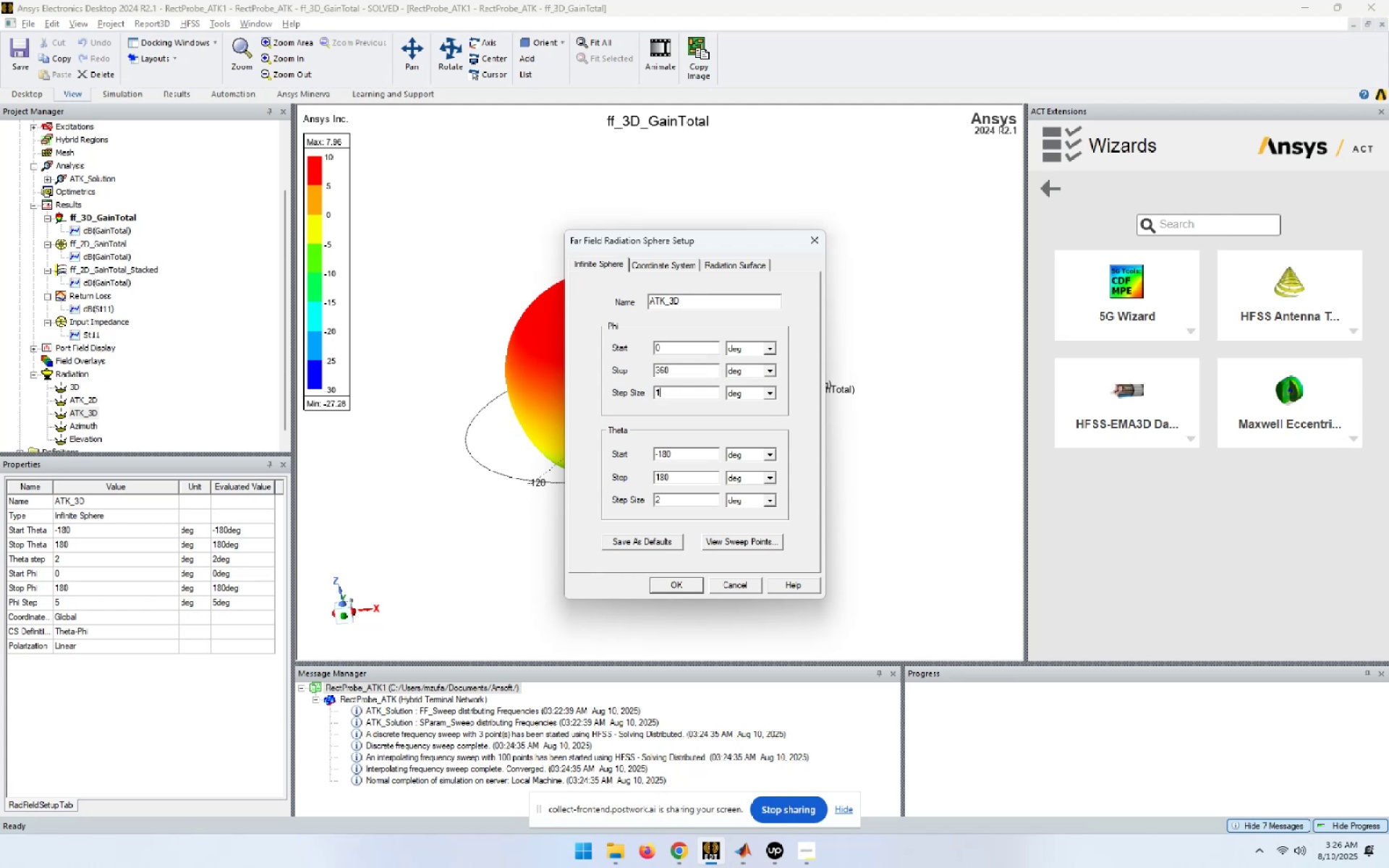 
key(Tab)
 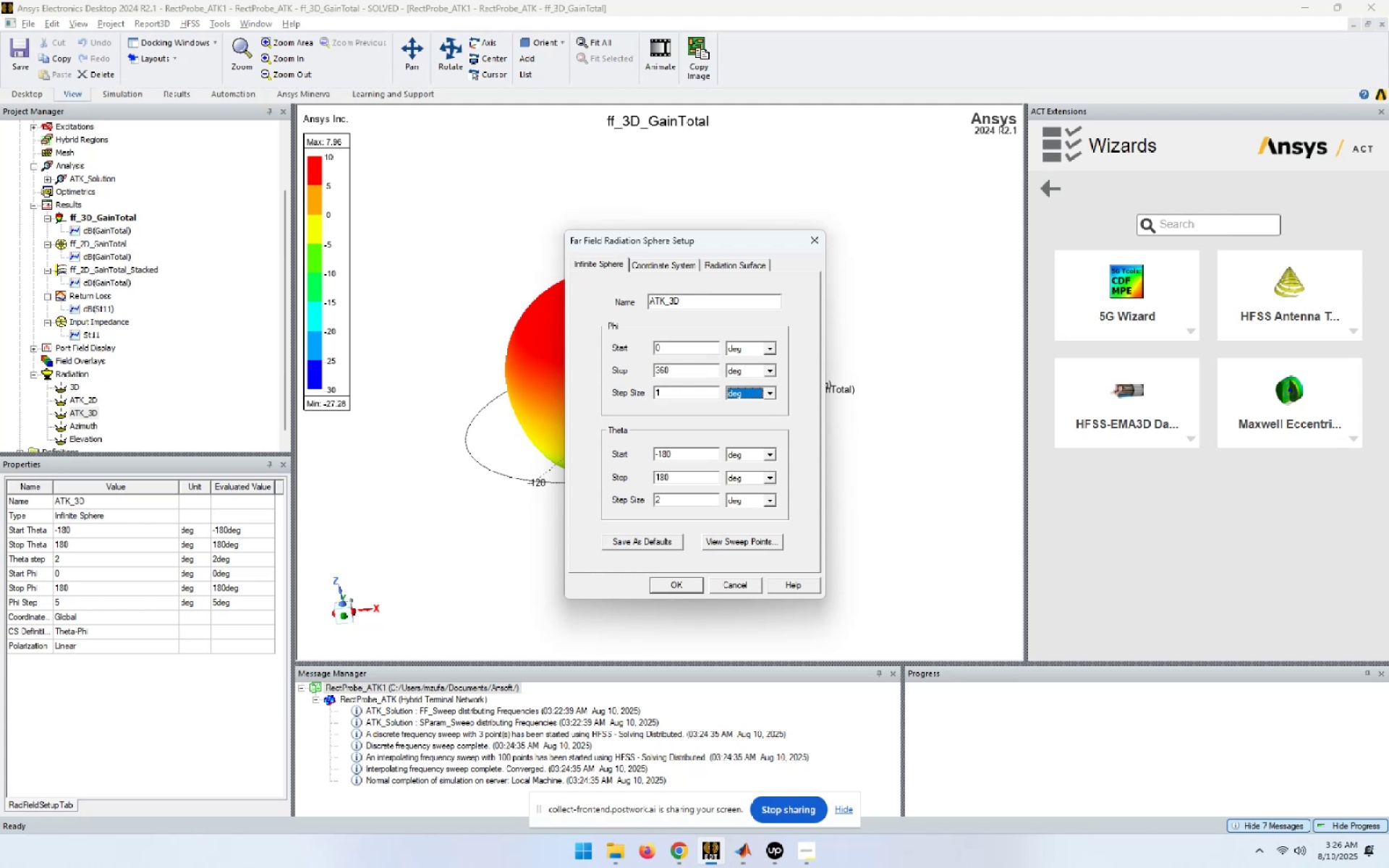 
key(Tab)
 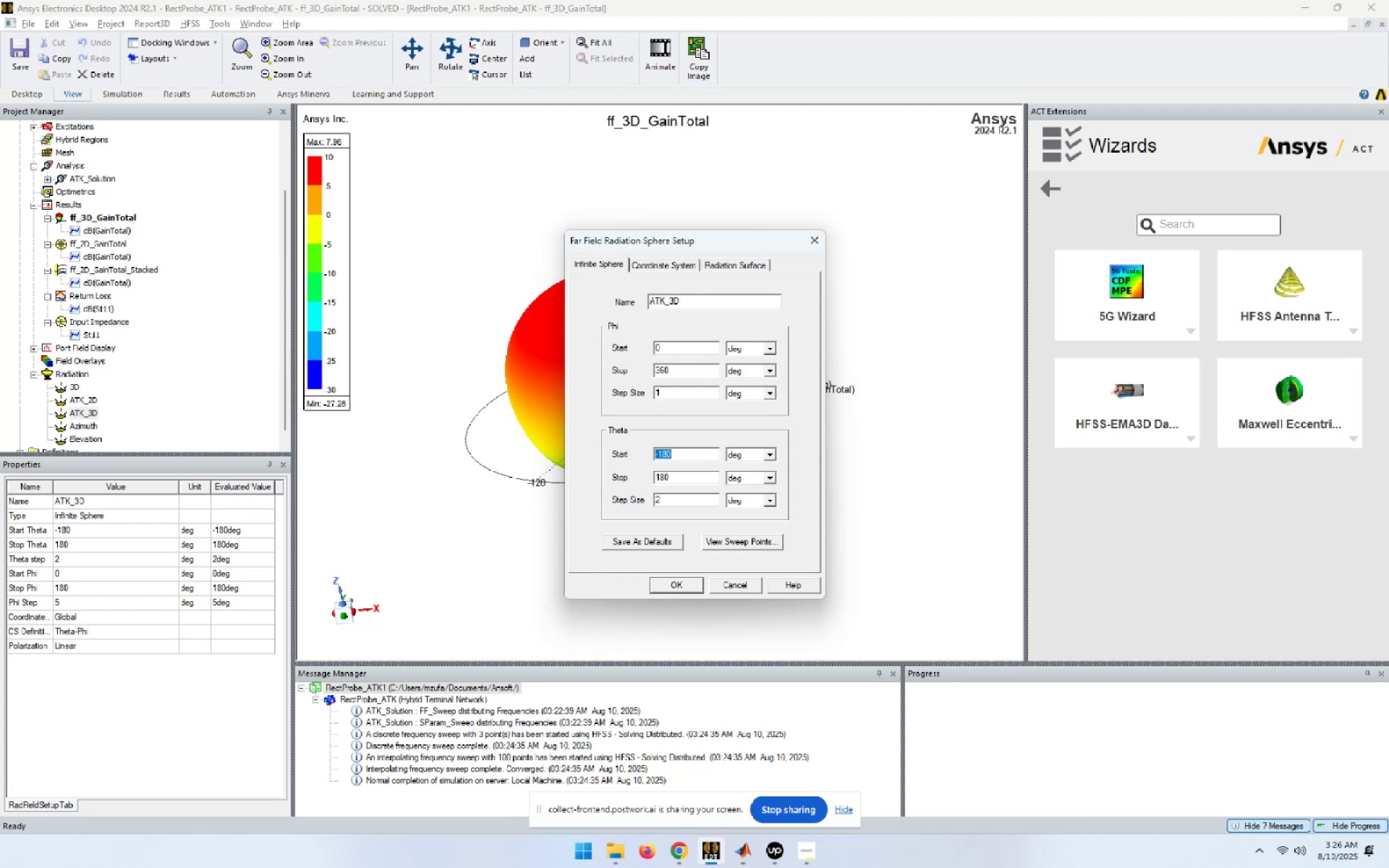 
key(Numpad0)
 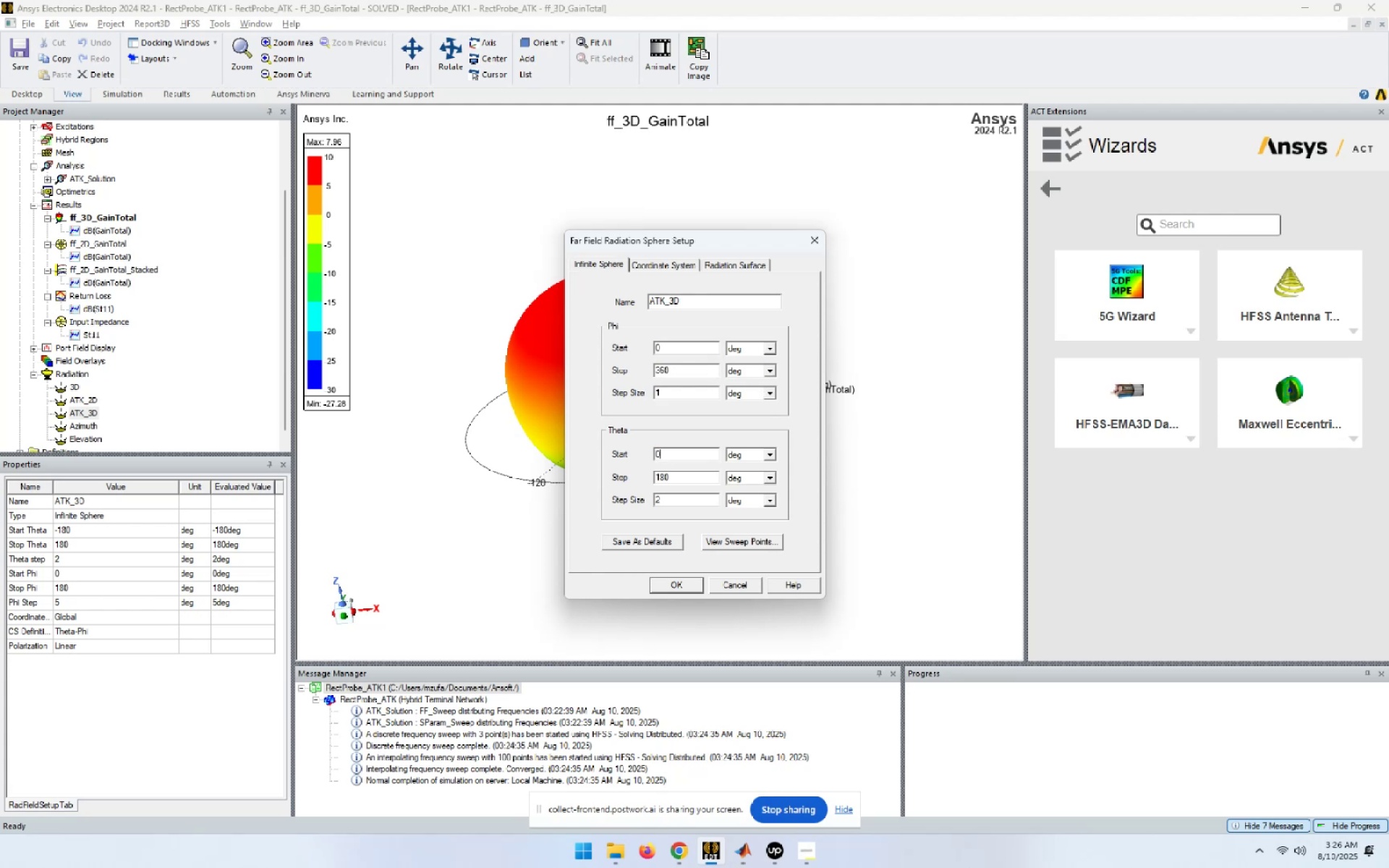 
key(Tab)
 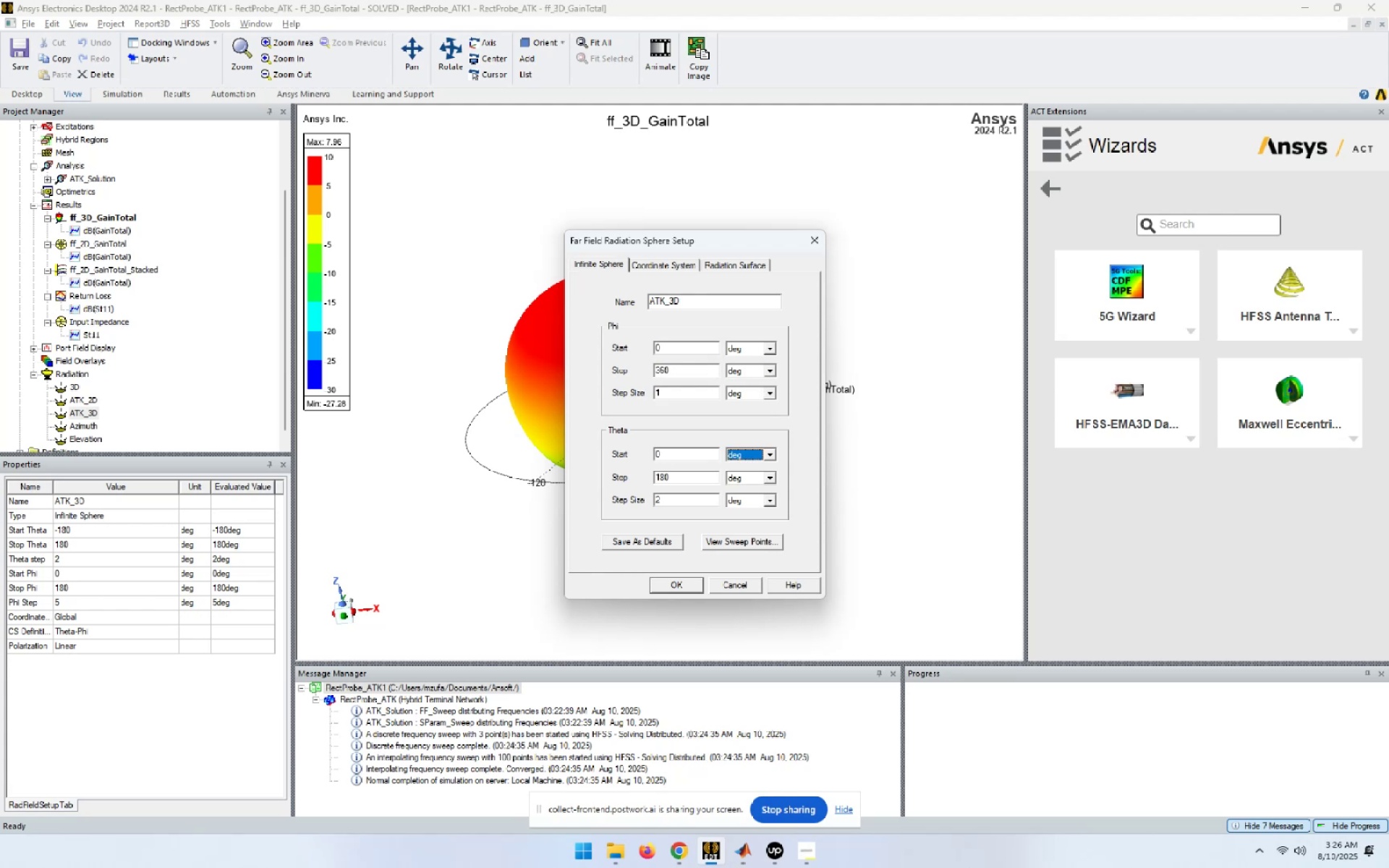 
key(Tab)
 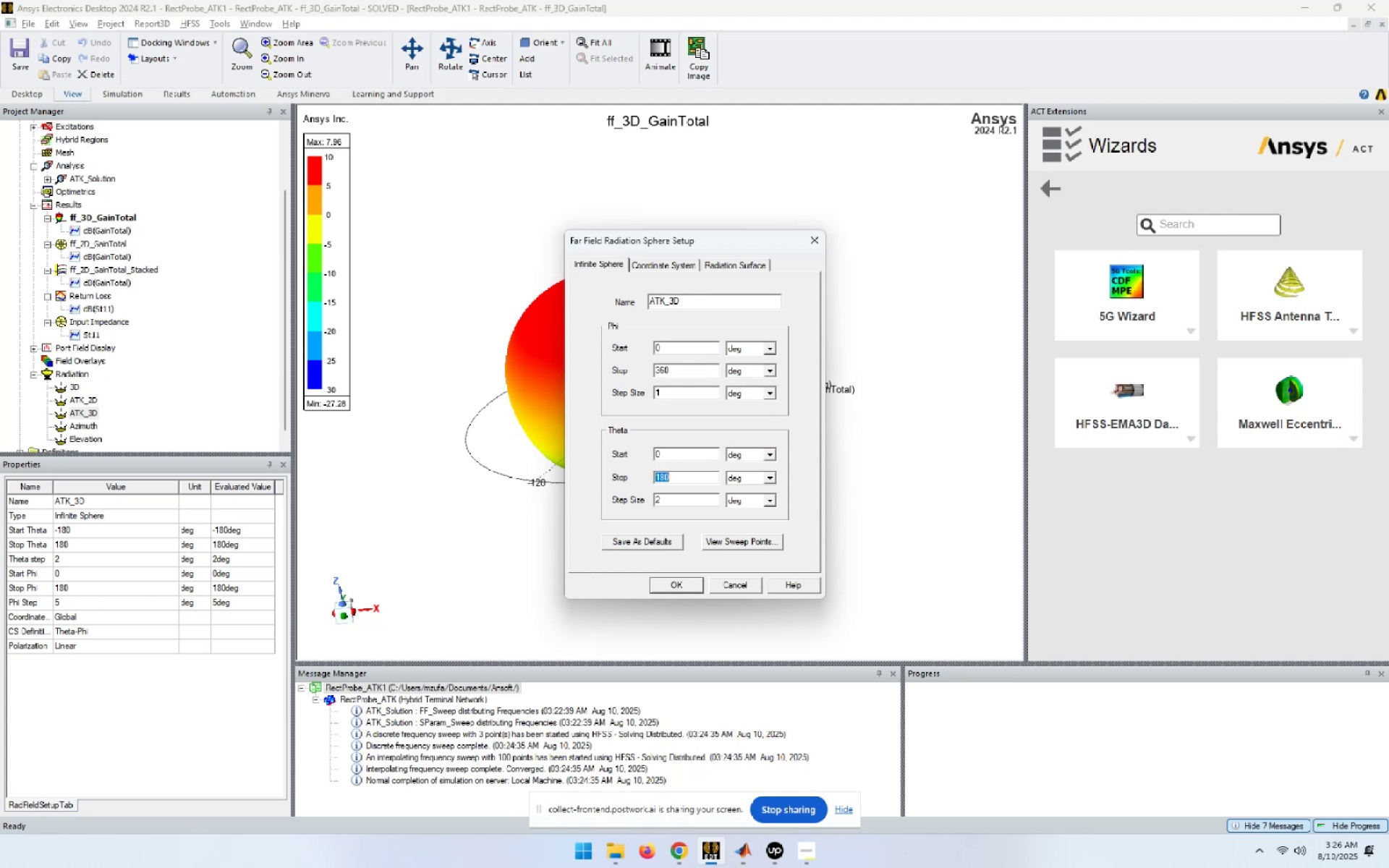 
key(Tab)
 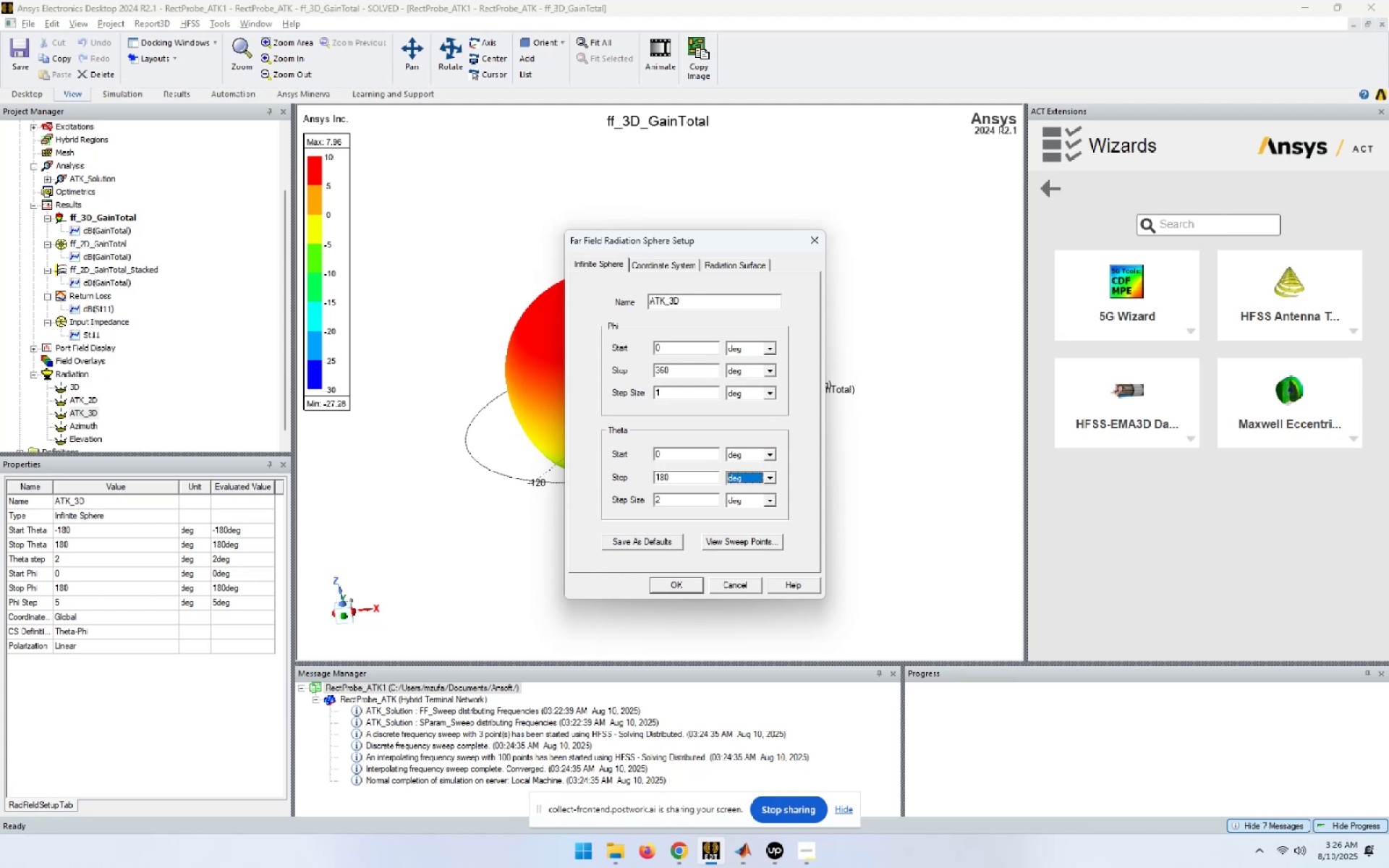 
key(Tab)
 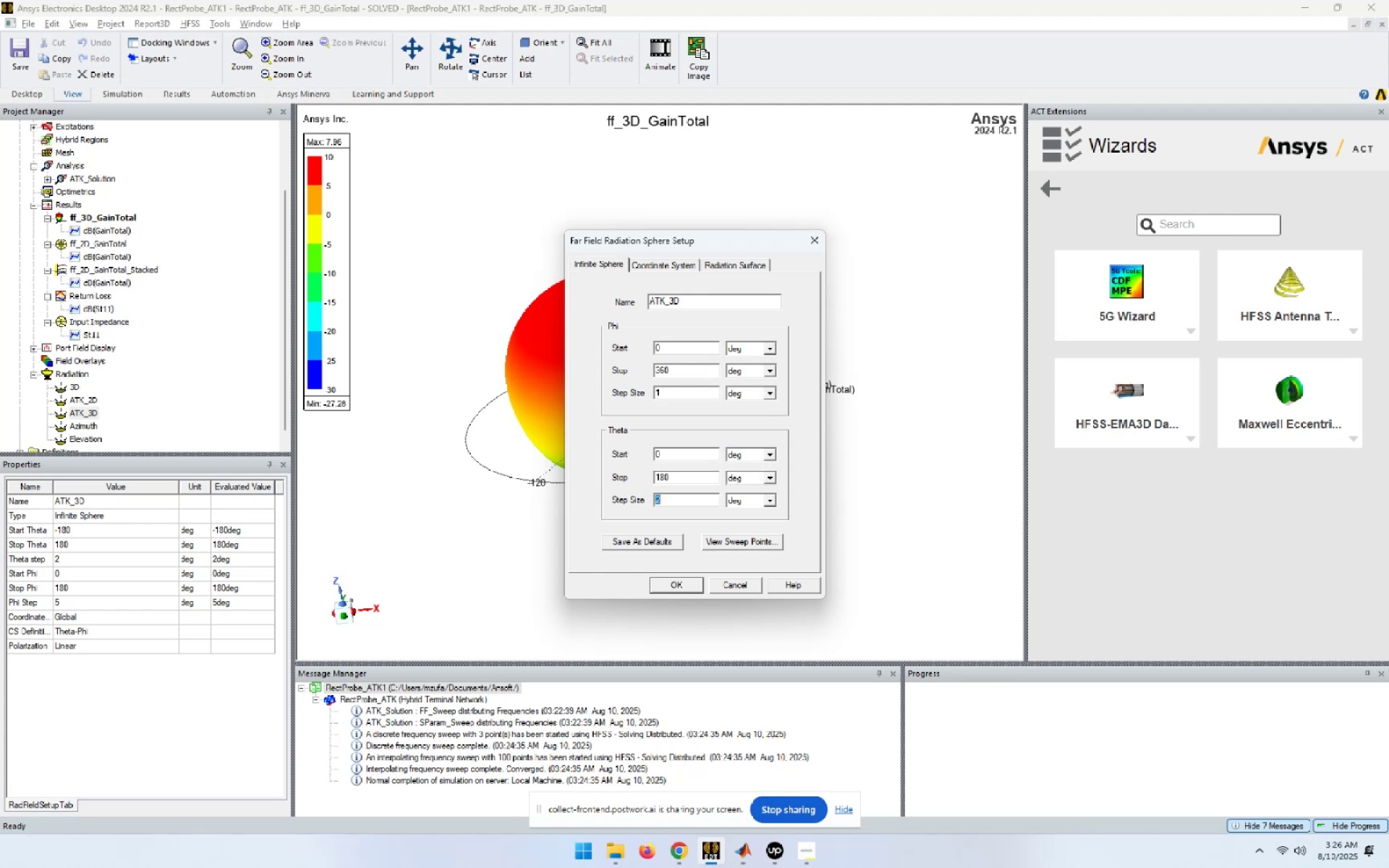 
key(Numpad1)
 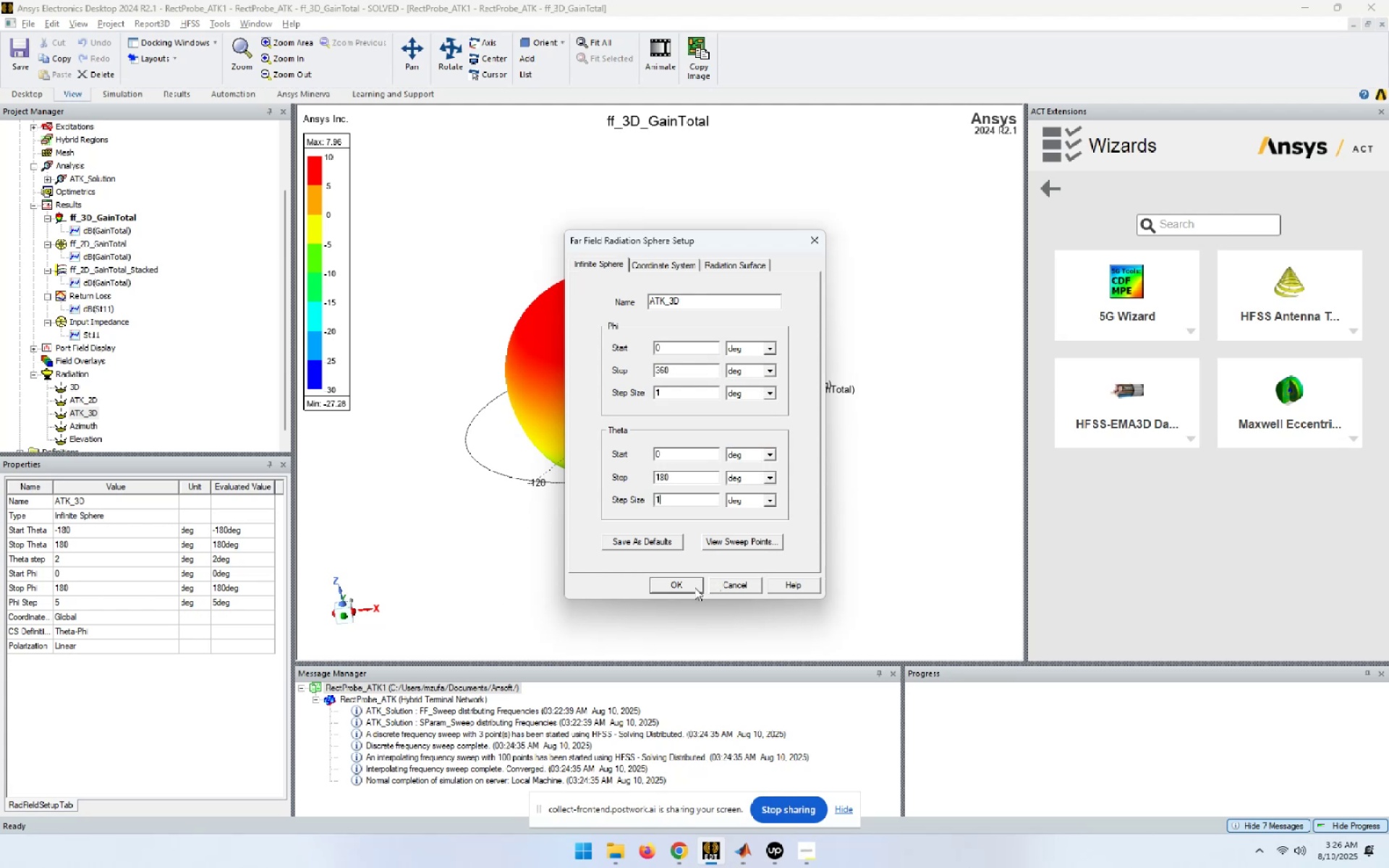 
left_click([686, 590])
 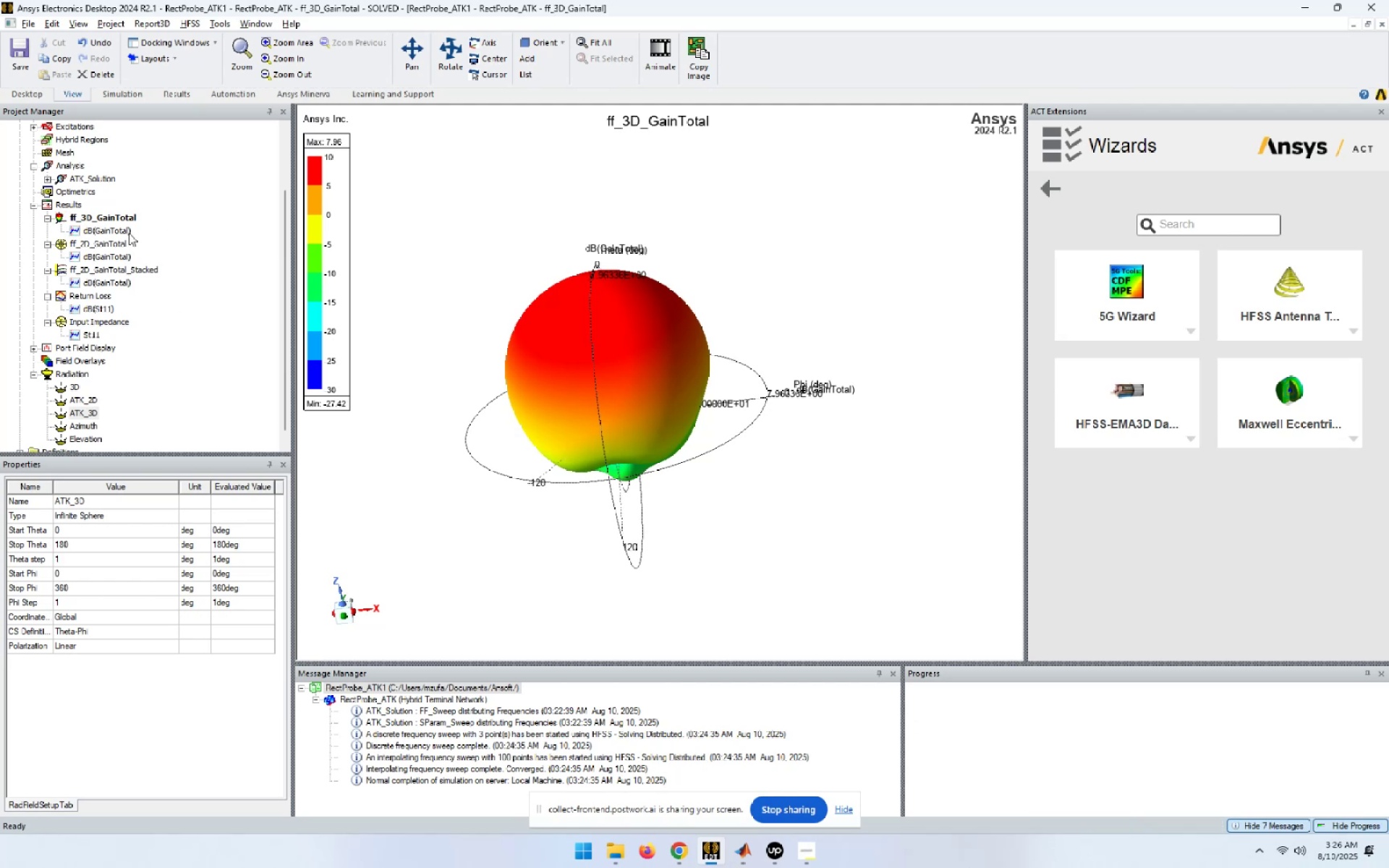 
wait(6.28)
 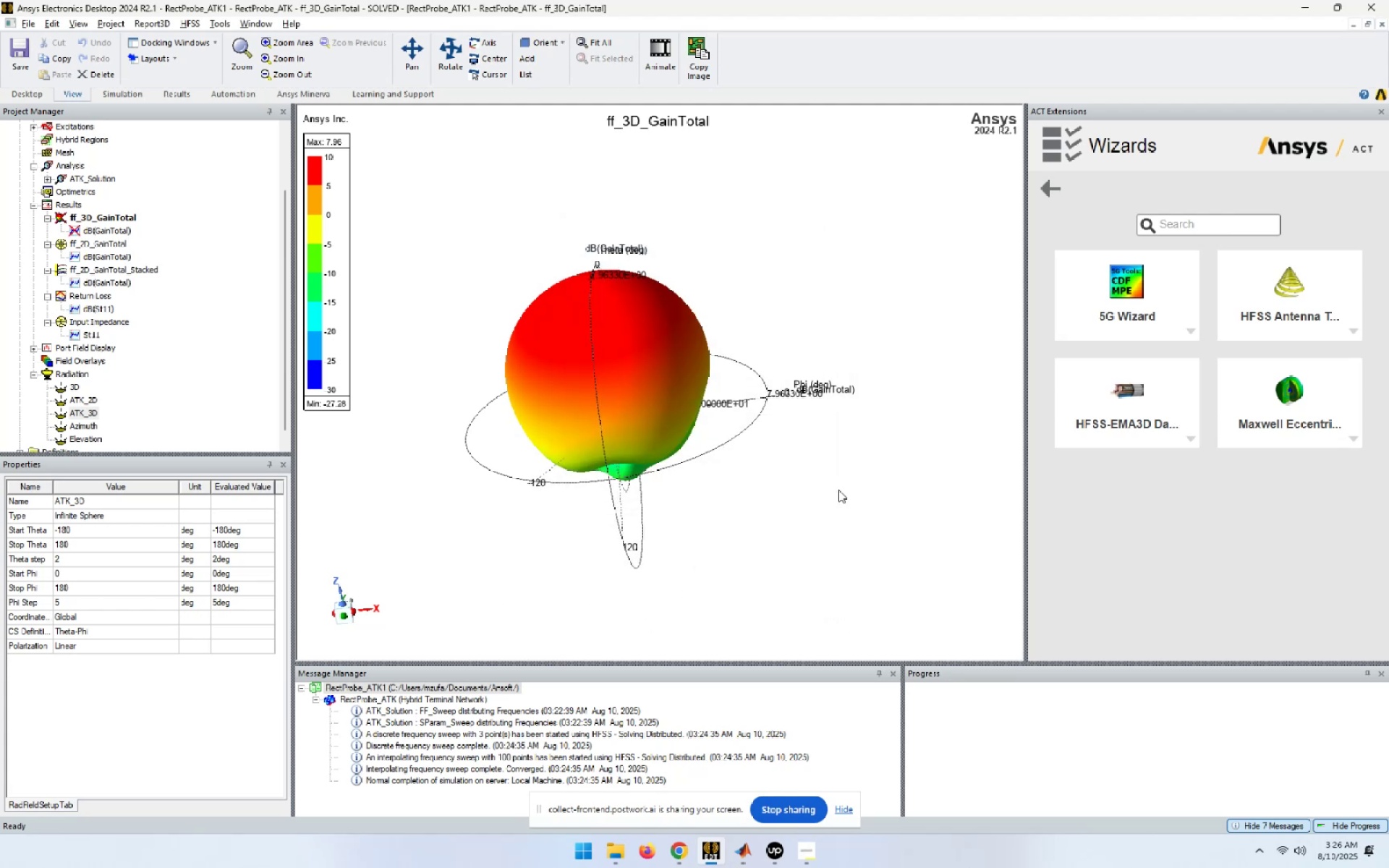 
double_click([116, 226])
 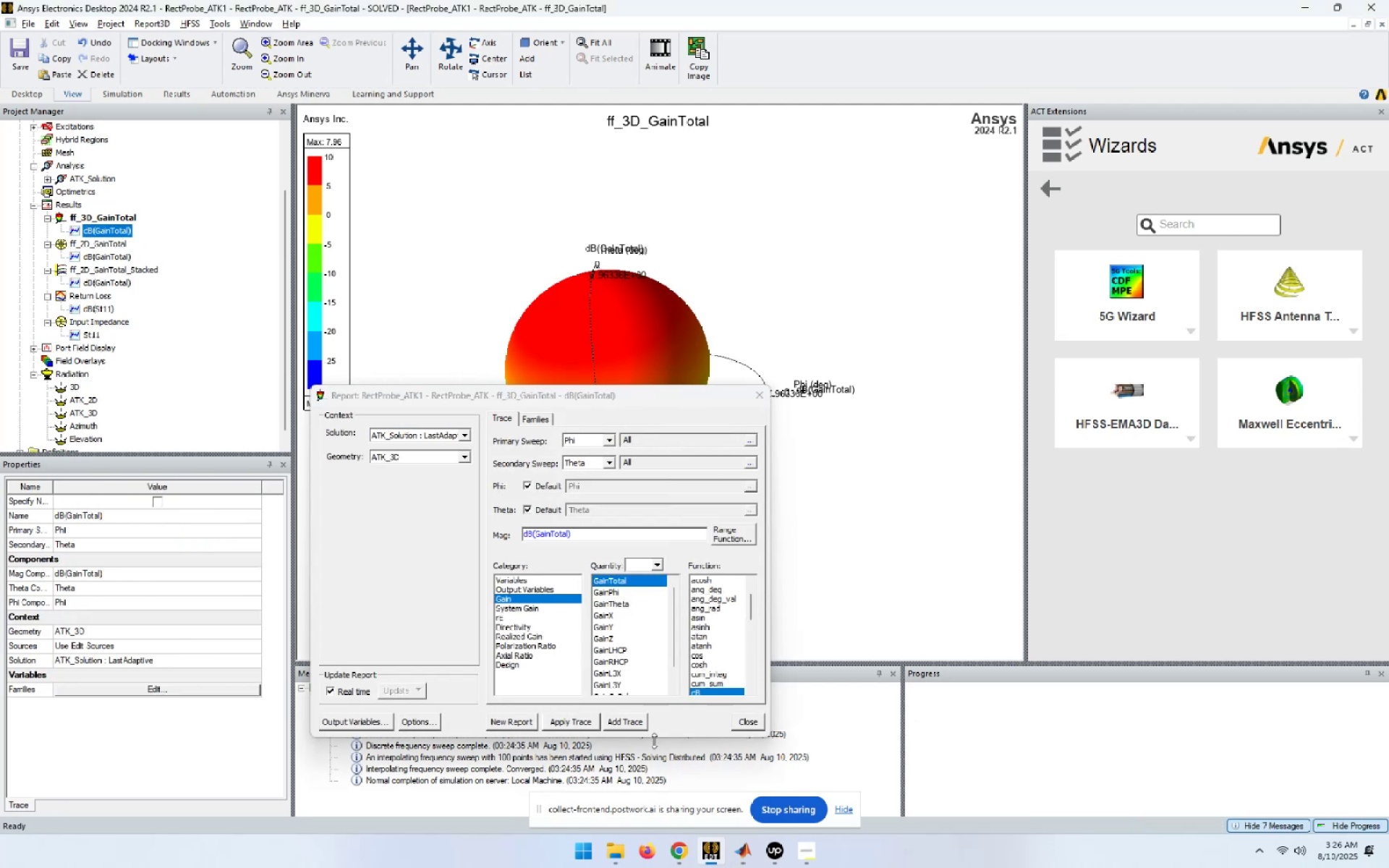 
left_click([583, 723])
 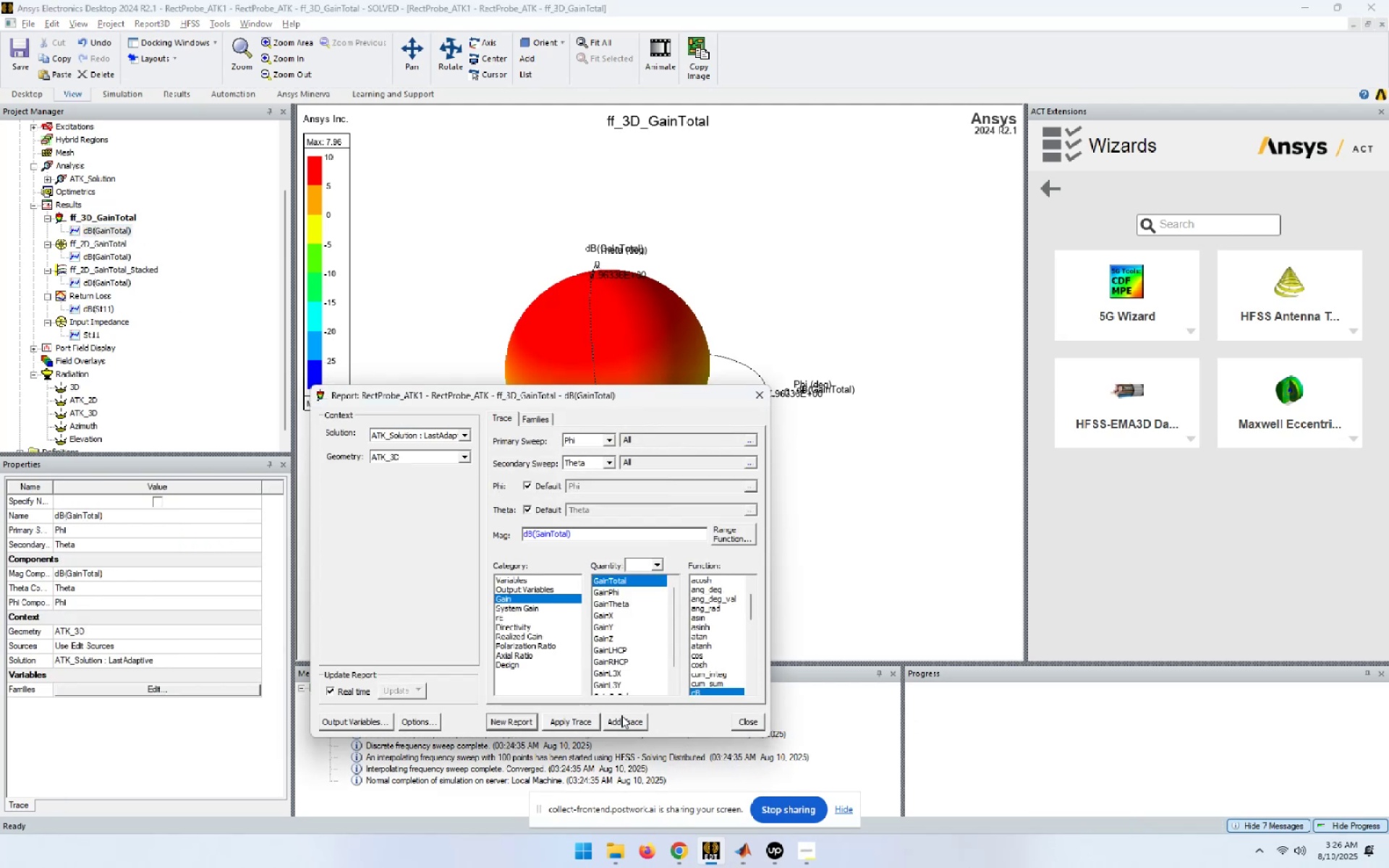 
left_click([763, 722])
 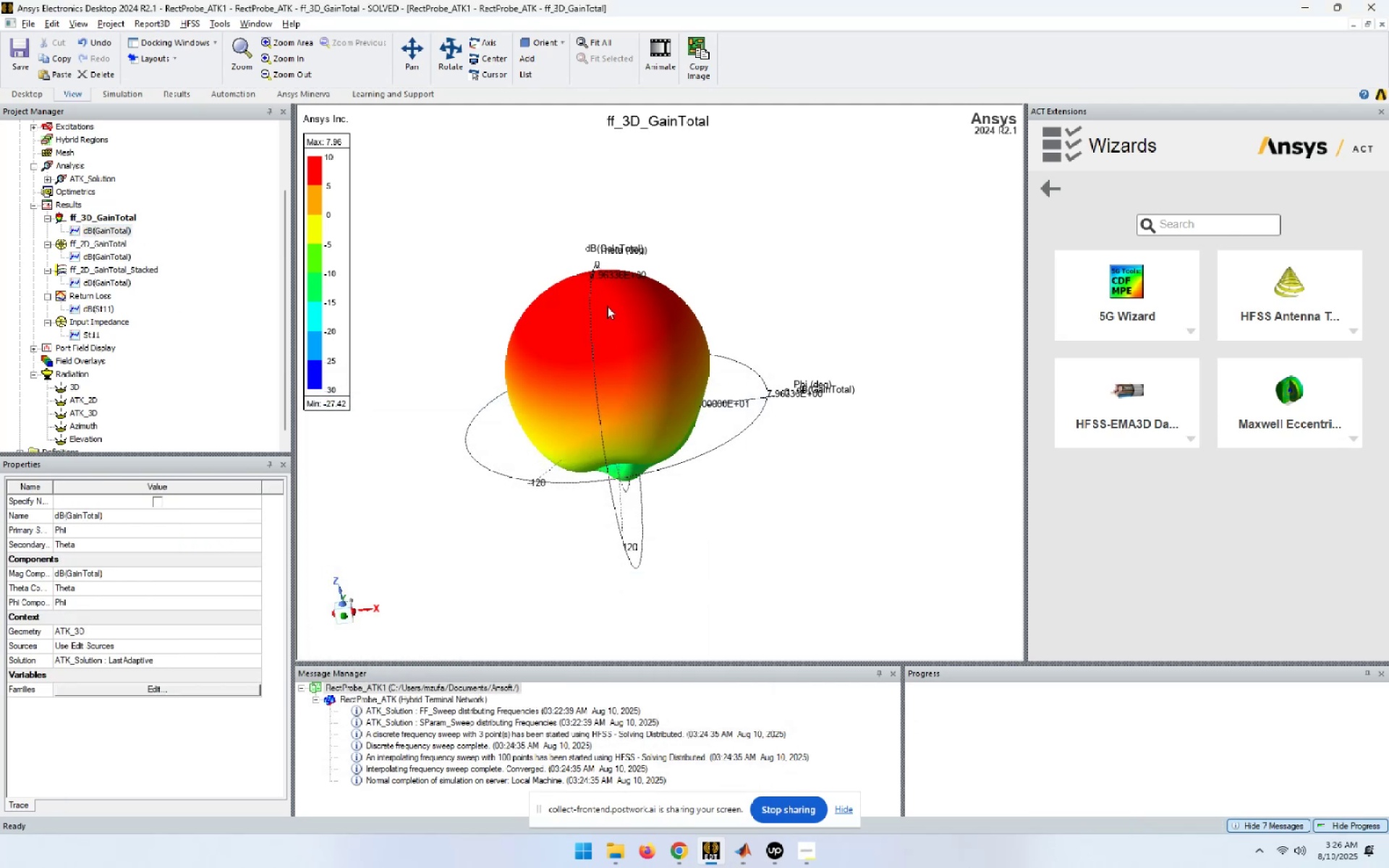 
right_click([607, 306])
 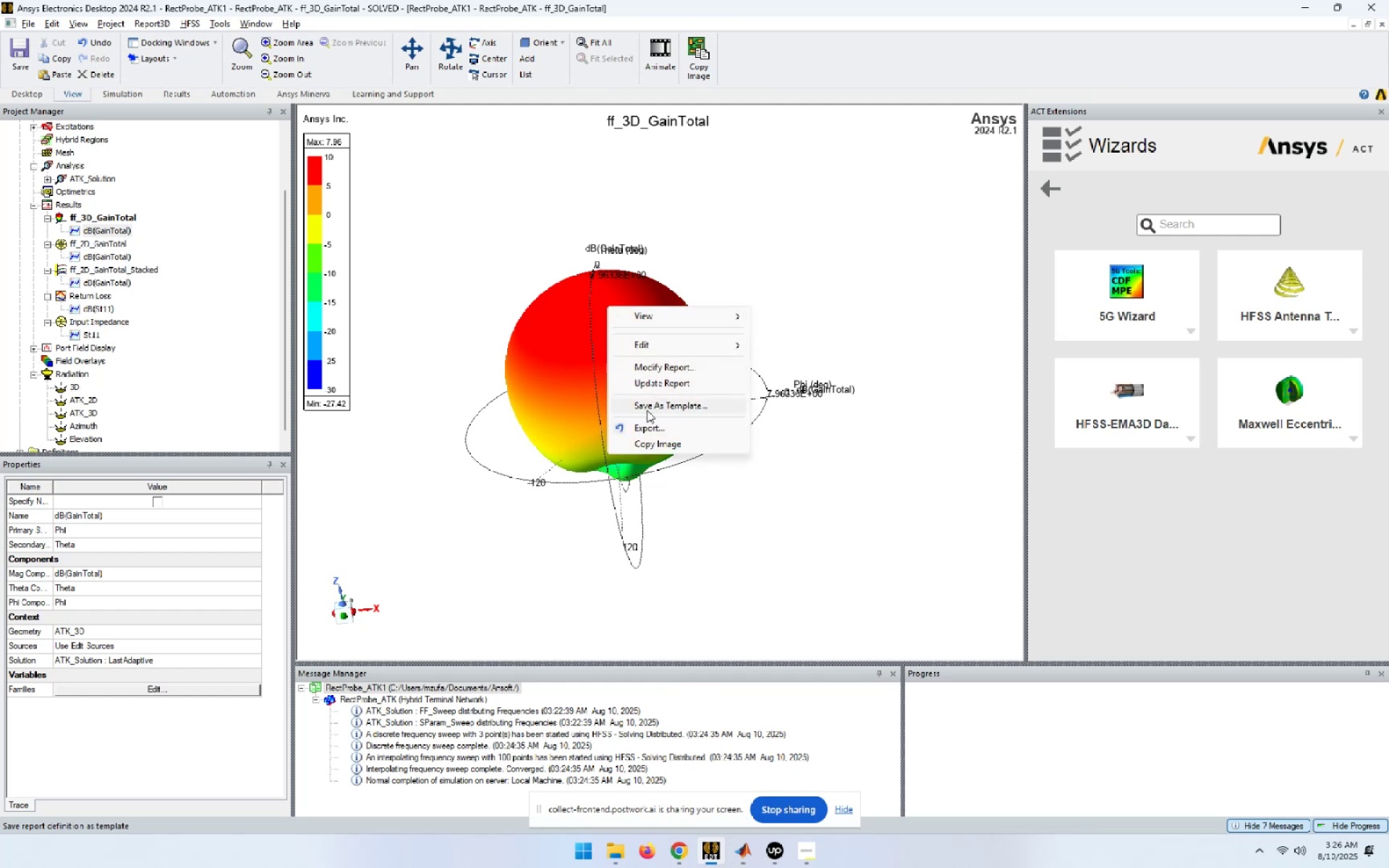 
left_click([646, 430])
 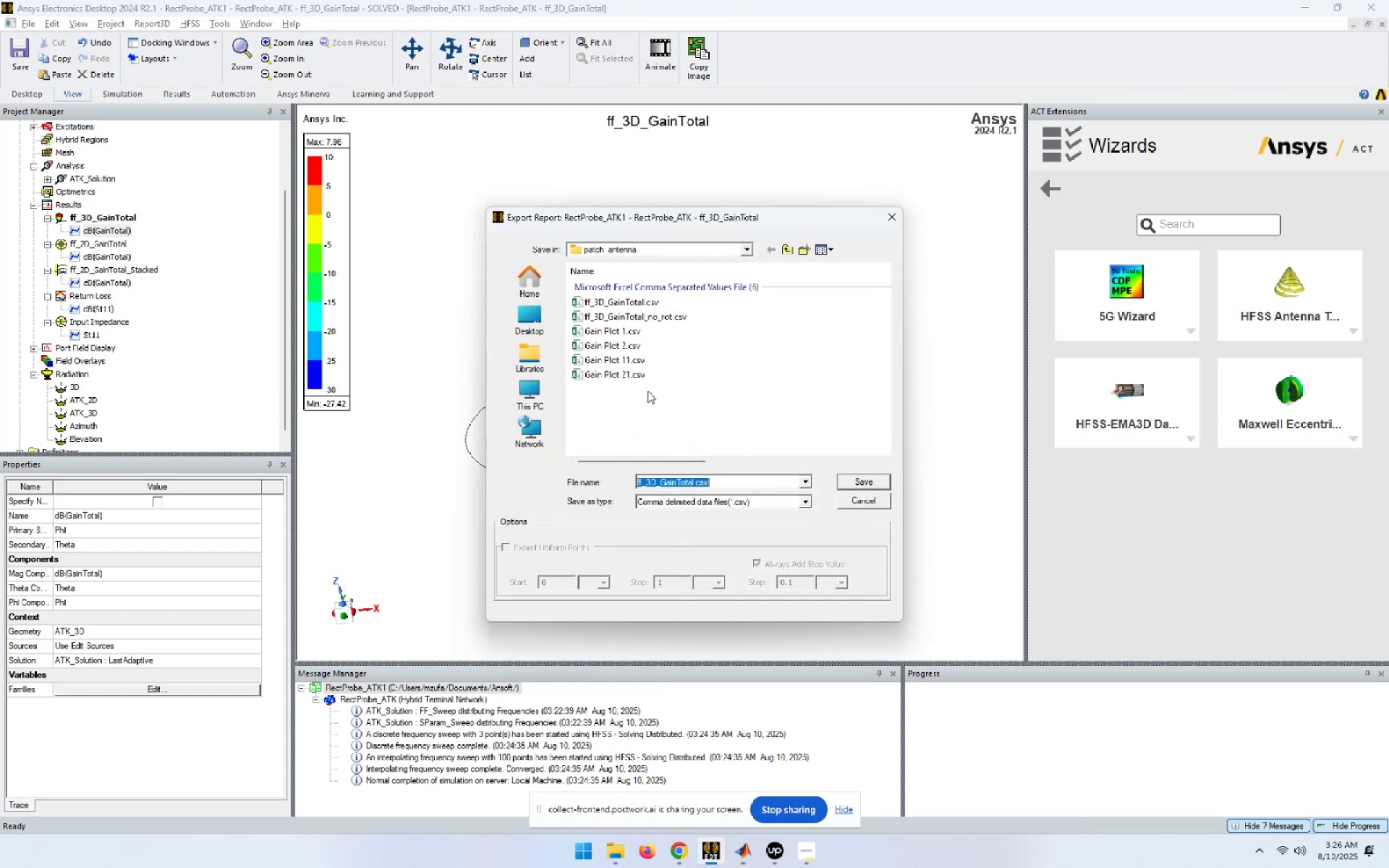 
left_click([660, 317])
 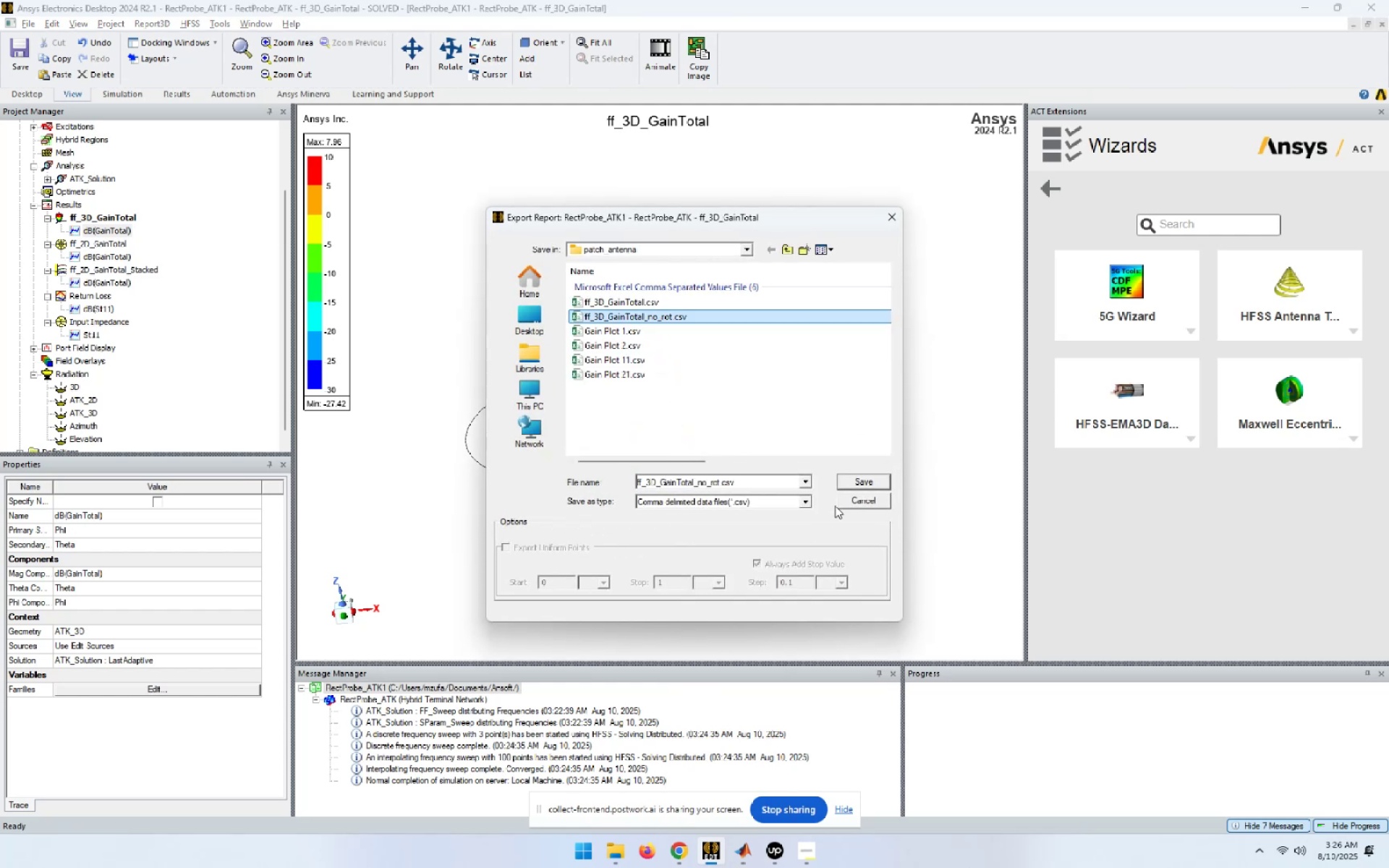 
left_click([861, 479])
 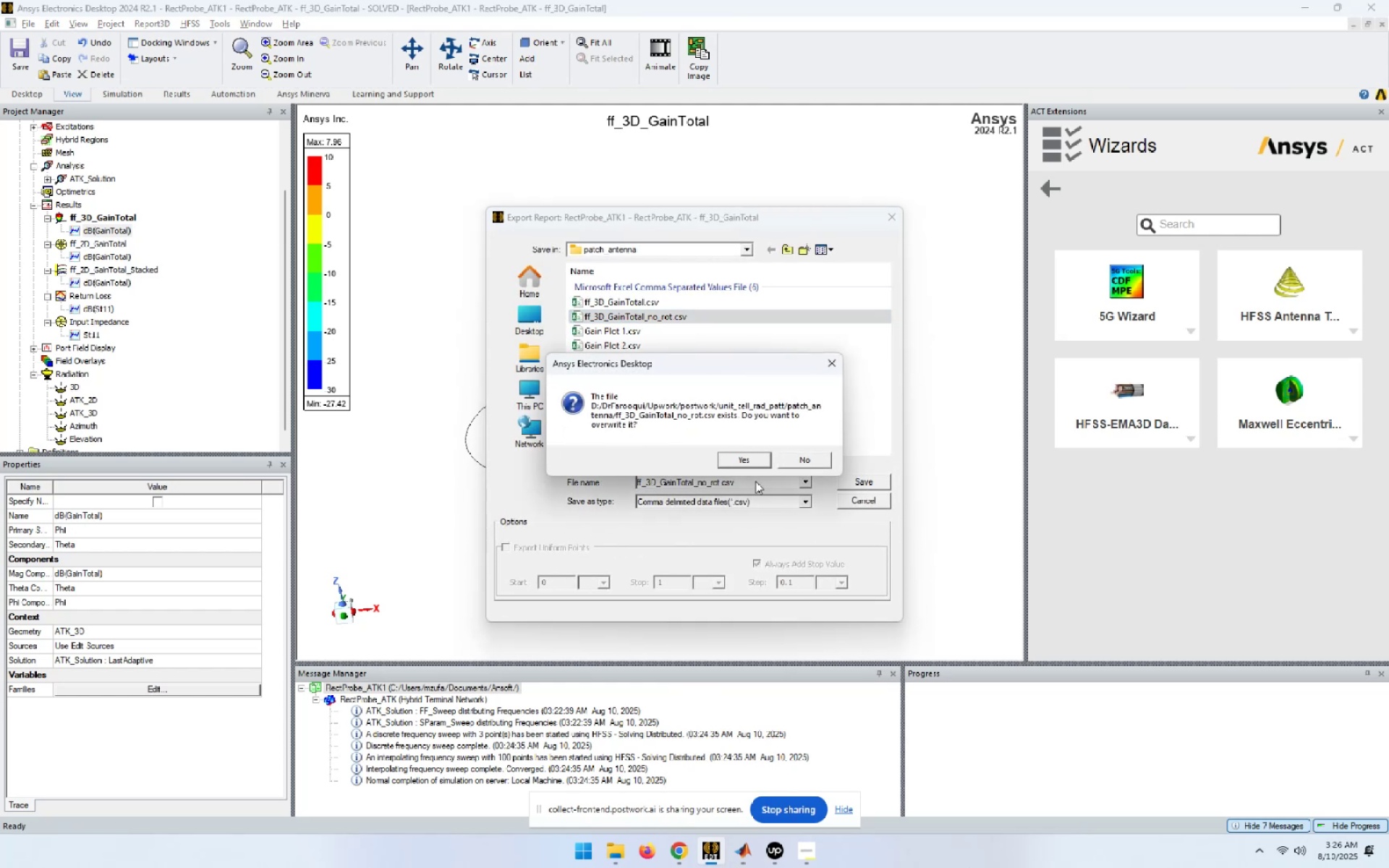 
left_click([733, 460])
 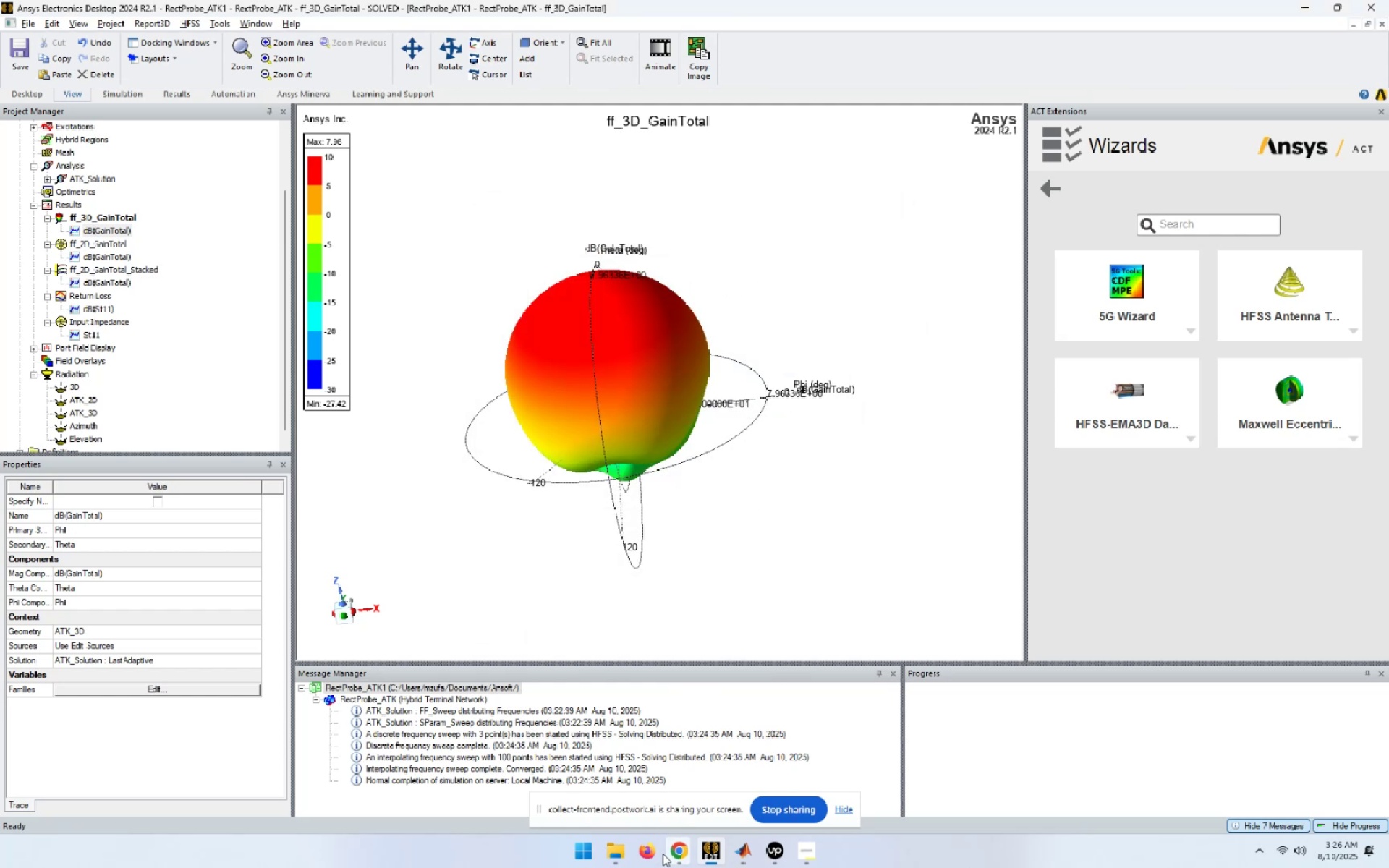 
left_click([609, 853])
 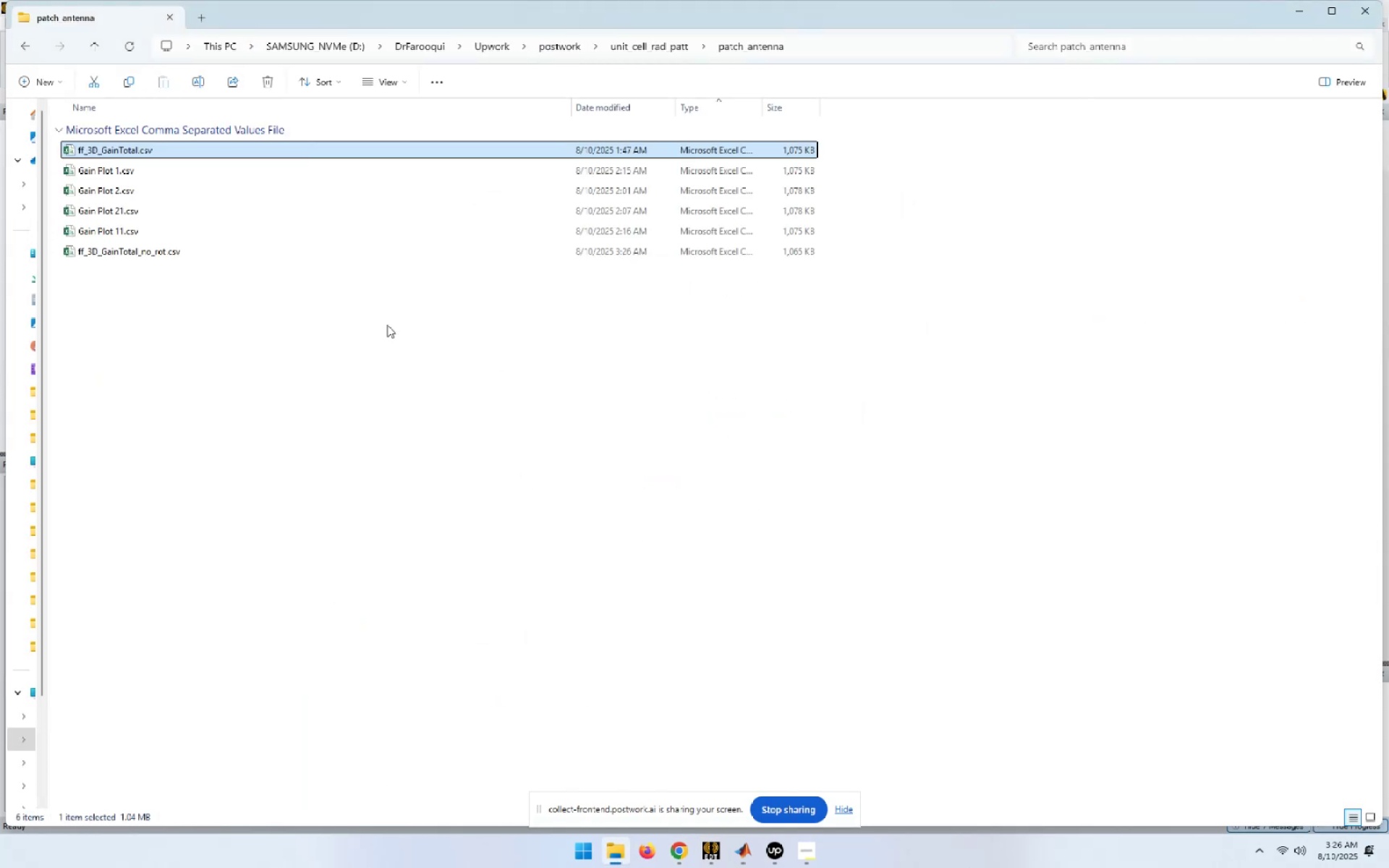 
left_click([208, 459])
 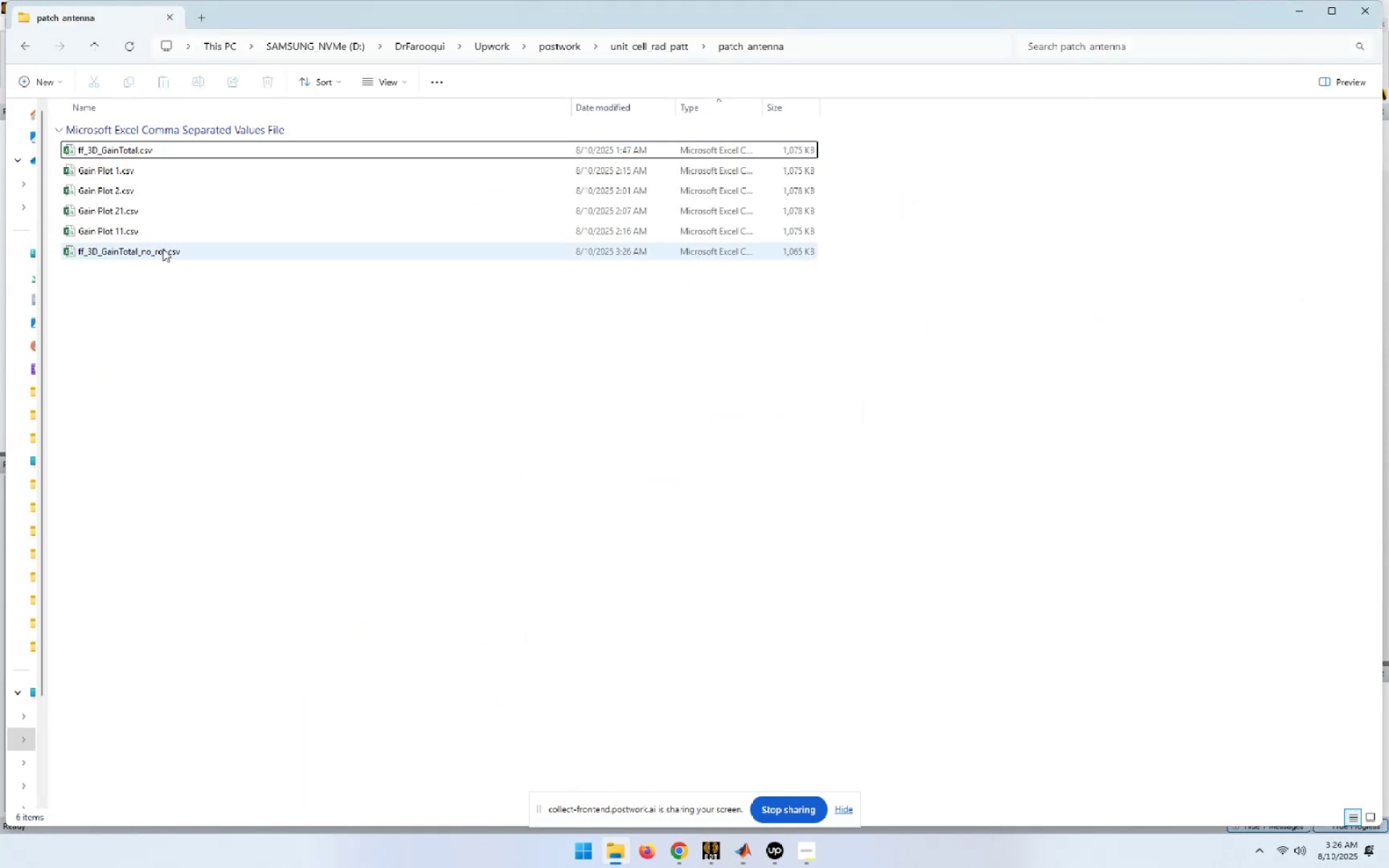 
left_click([163, 248])
 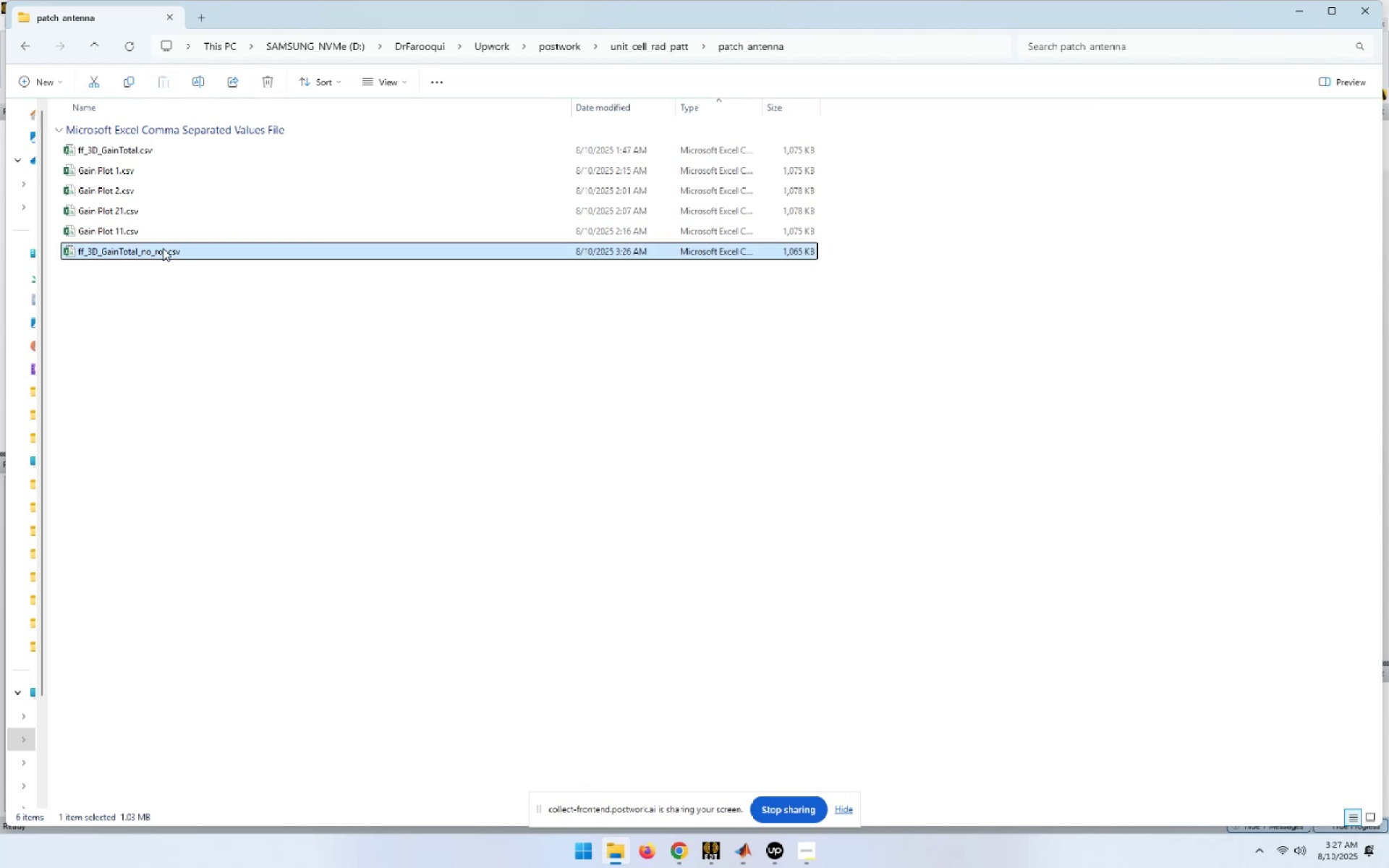 
double_click([163, 248])
 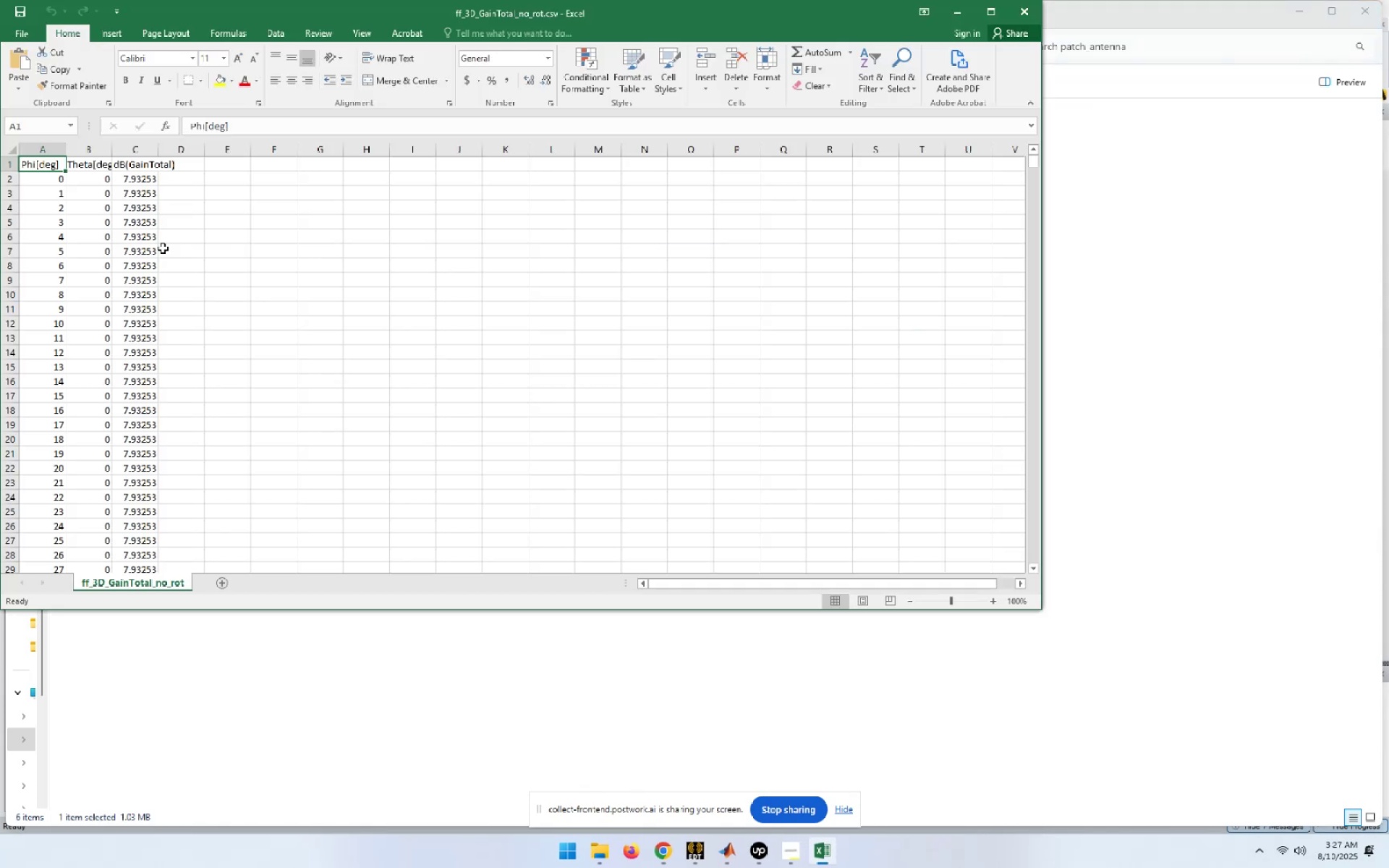 
wait(6.8)
 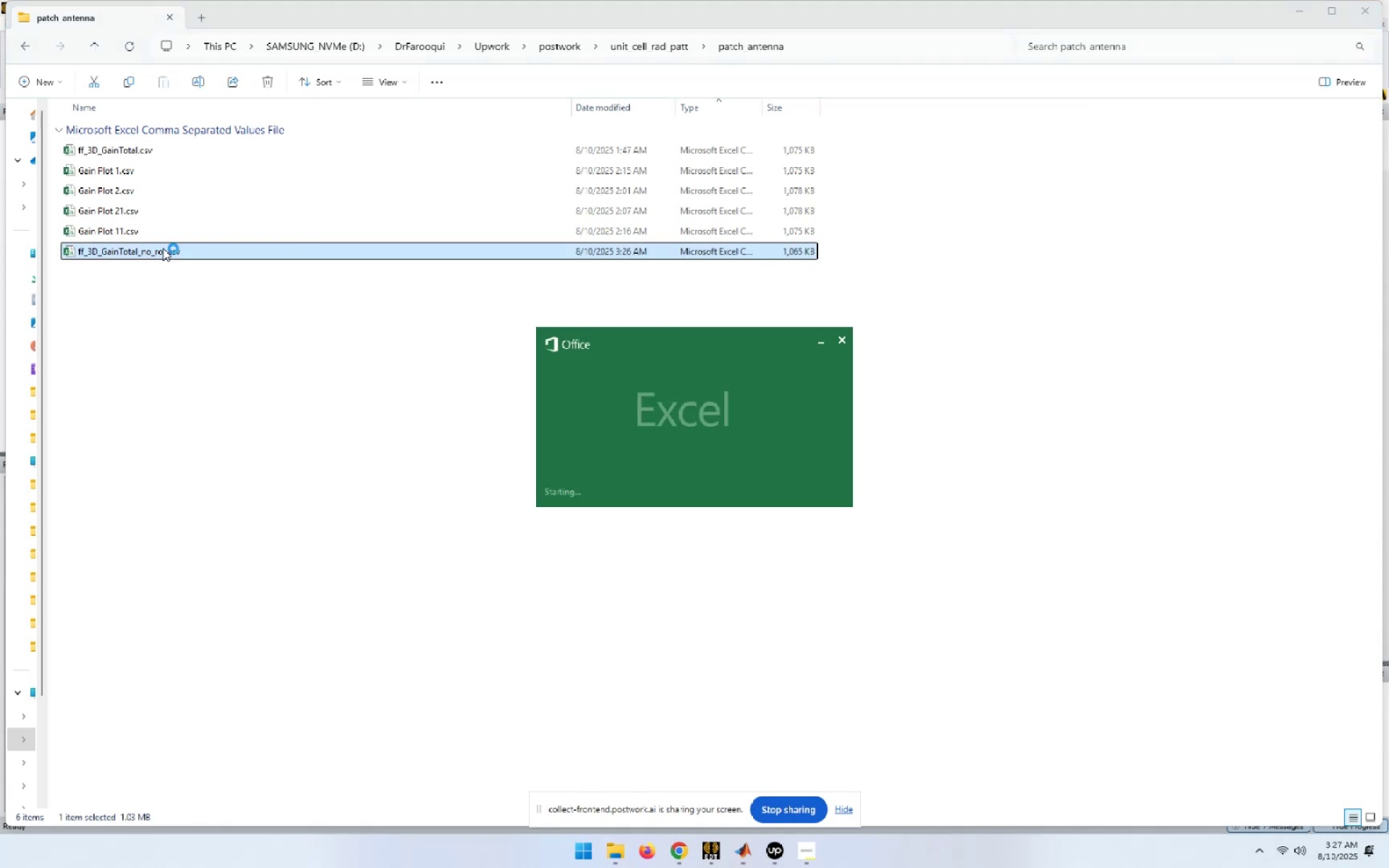 
left_click([1028, 16])
 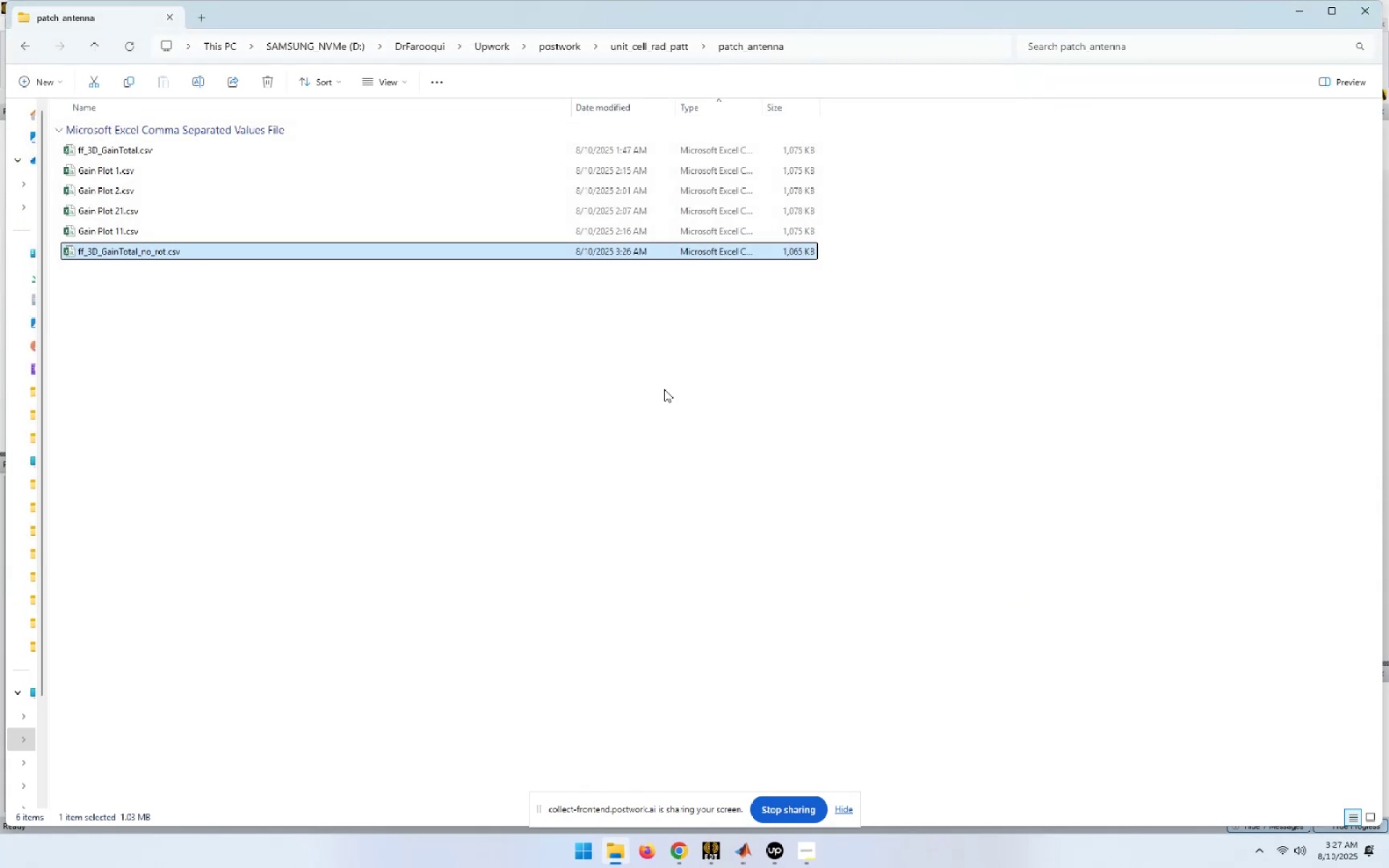 
key(F2)
 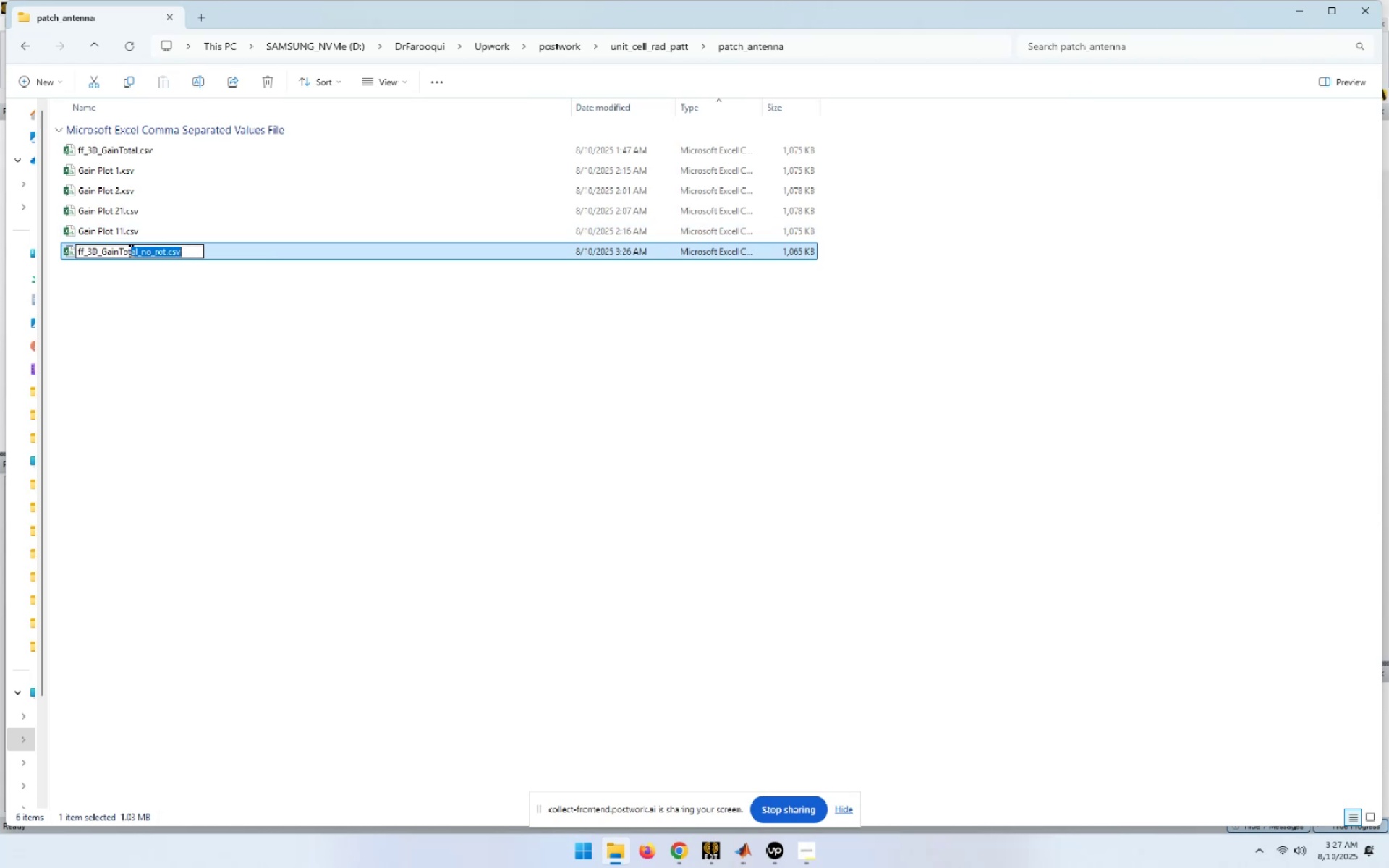 
key(Control+C)
 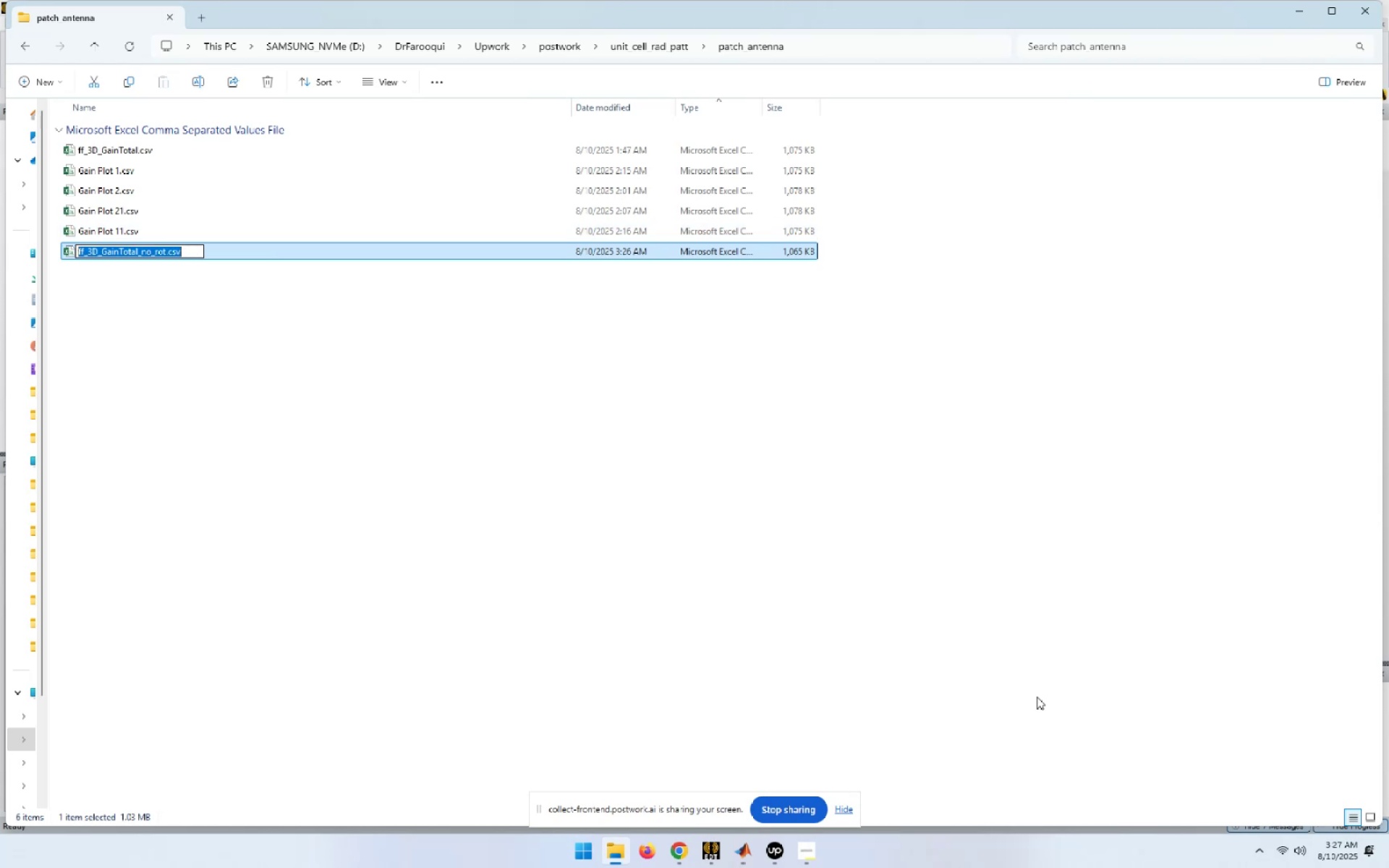 
left_click([972, 641])
 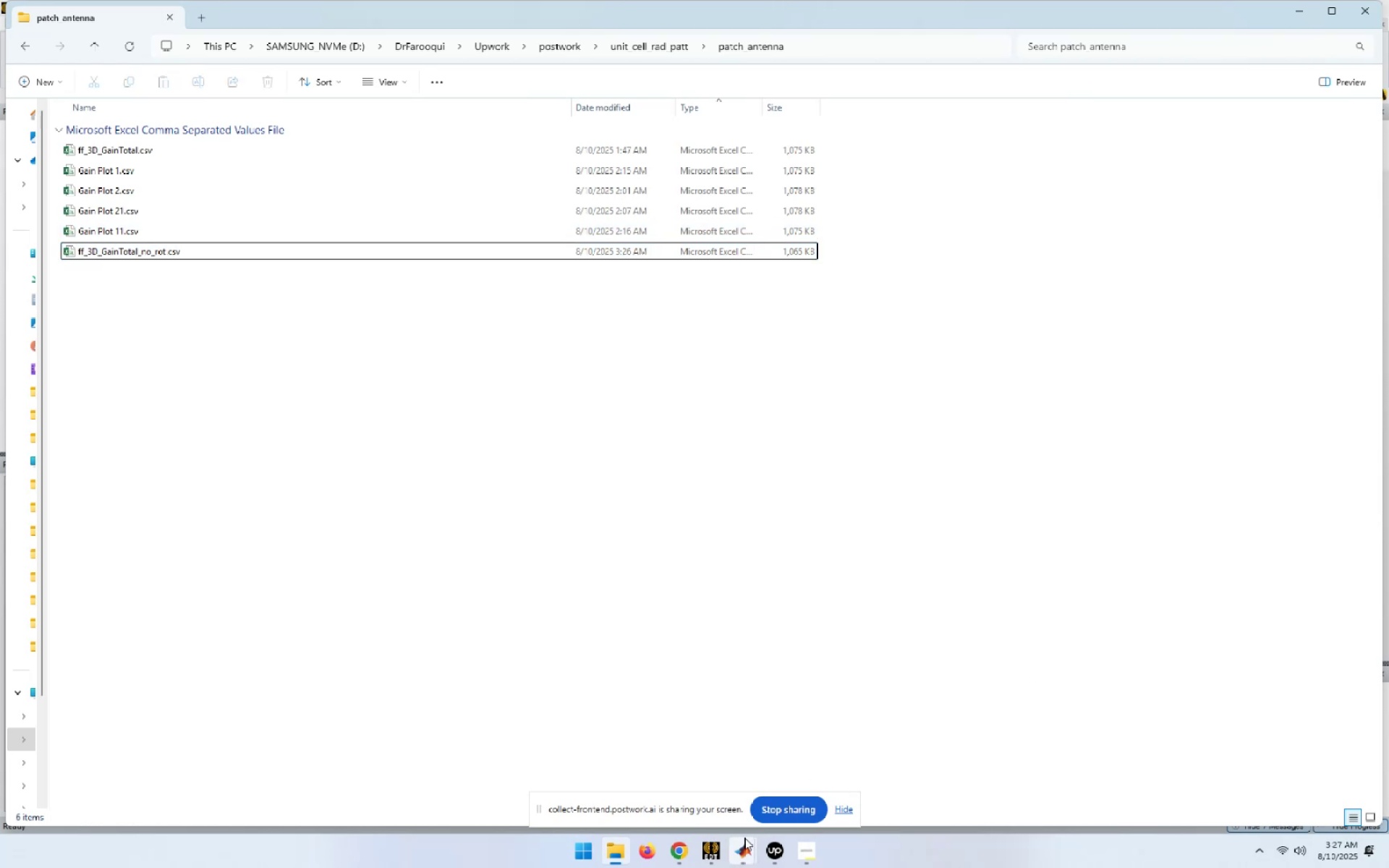 
left_click([747, 851])
 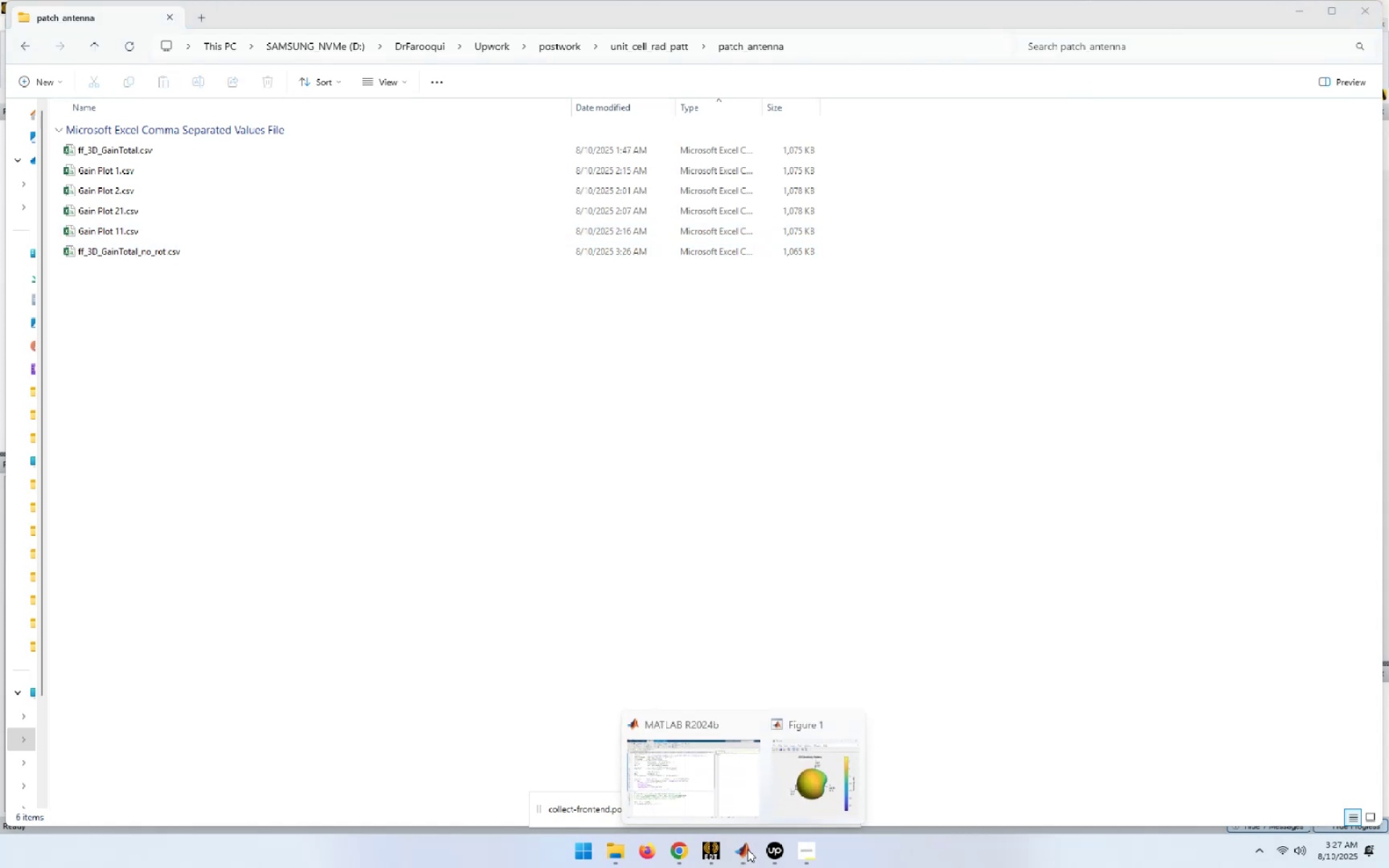 
left_click([688, 770])
 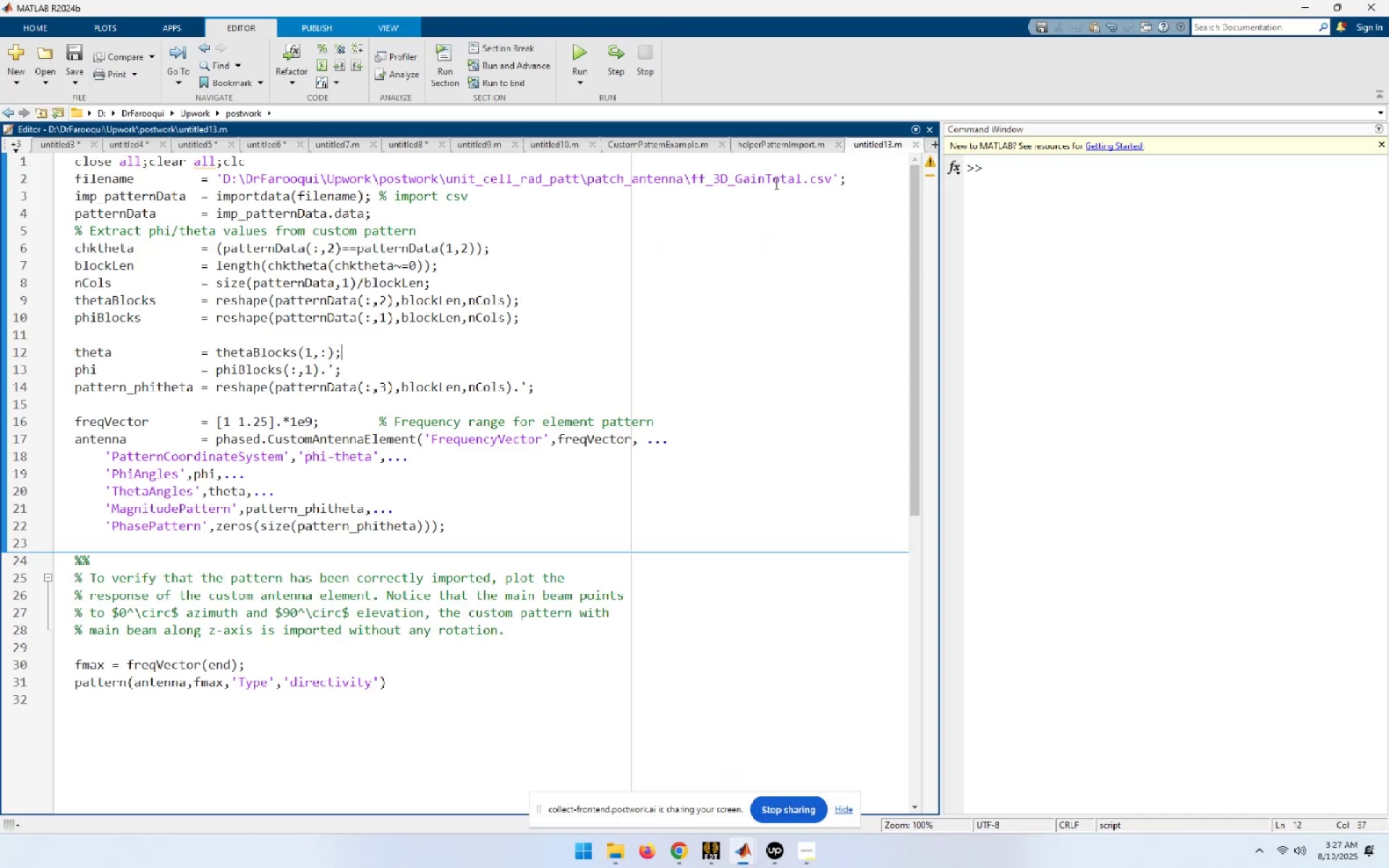 
double_click([773, 173])
 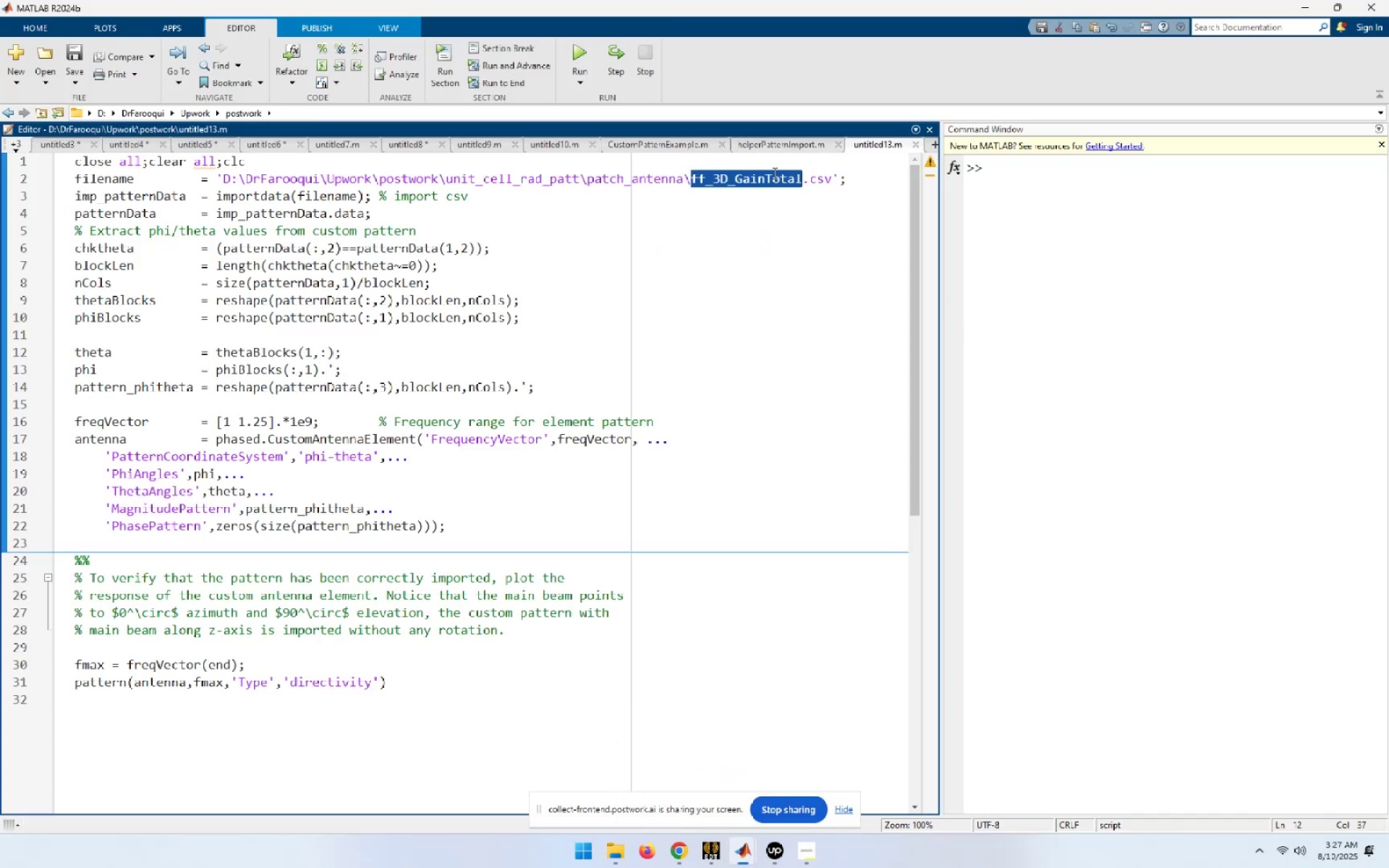 
key(Control+ControlLeft)
 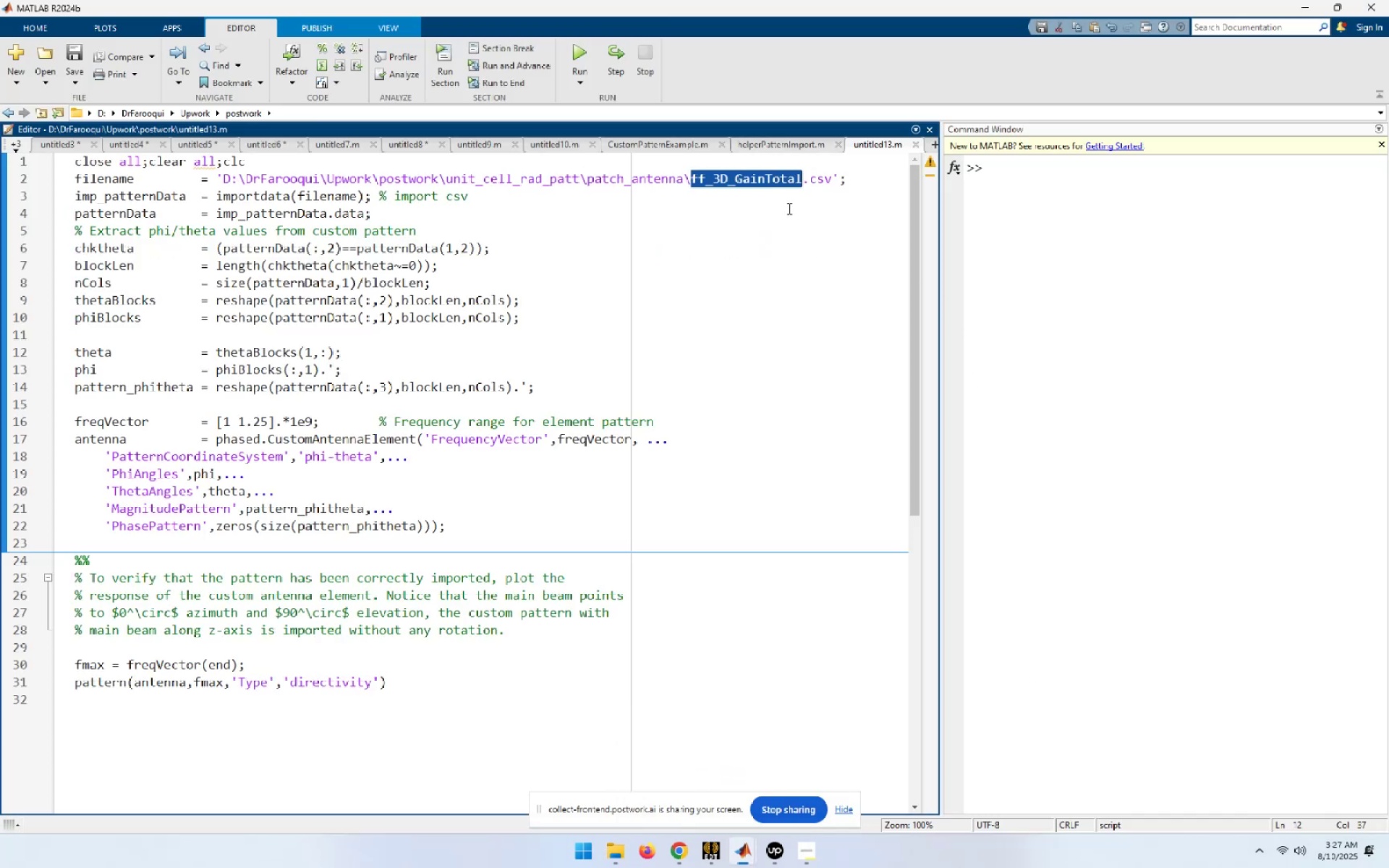 
key(Control+V)
 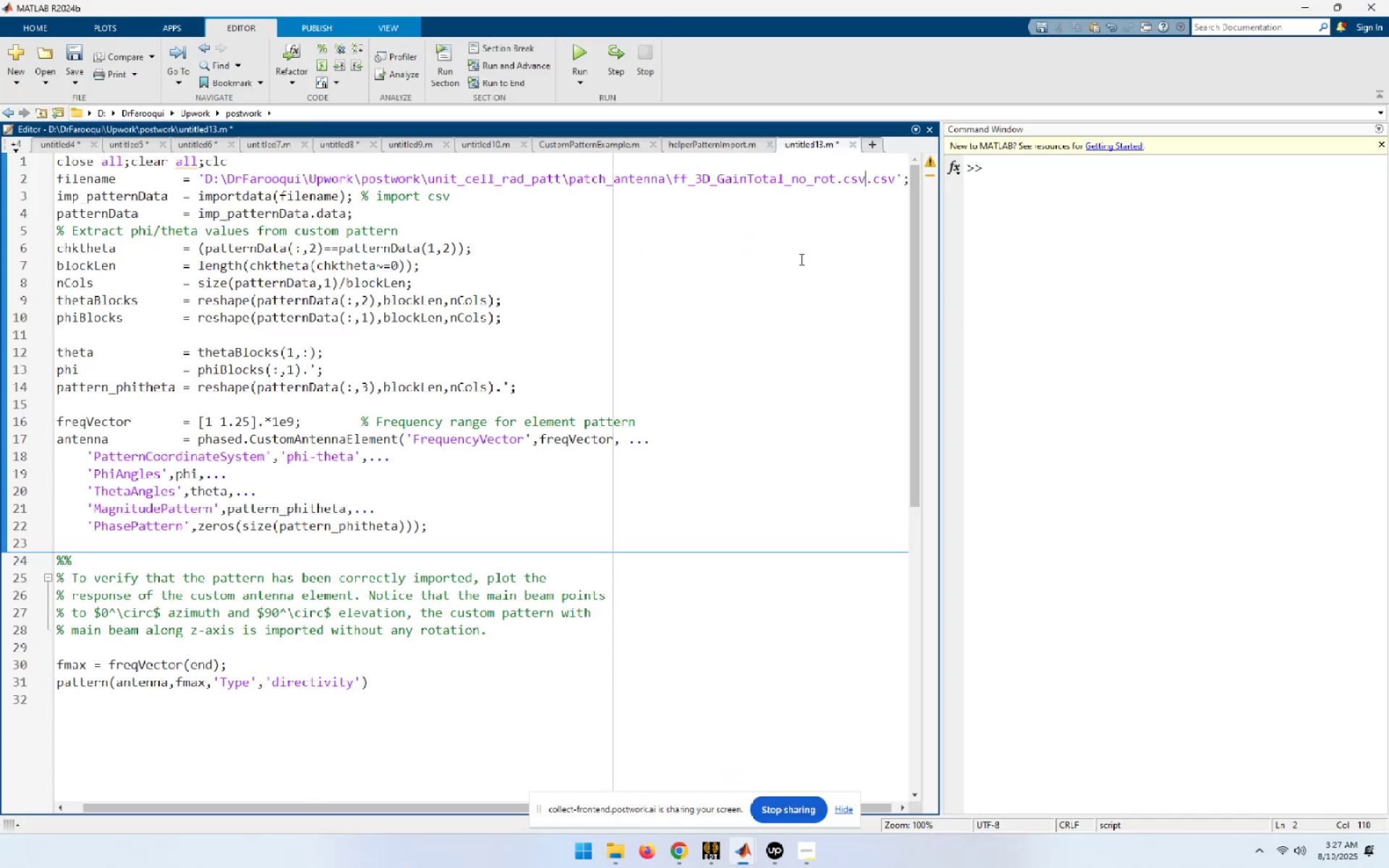 
key(Backspace)
 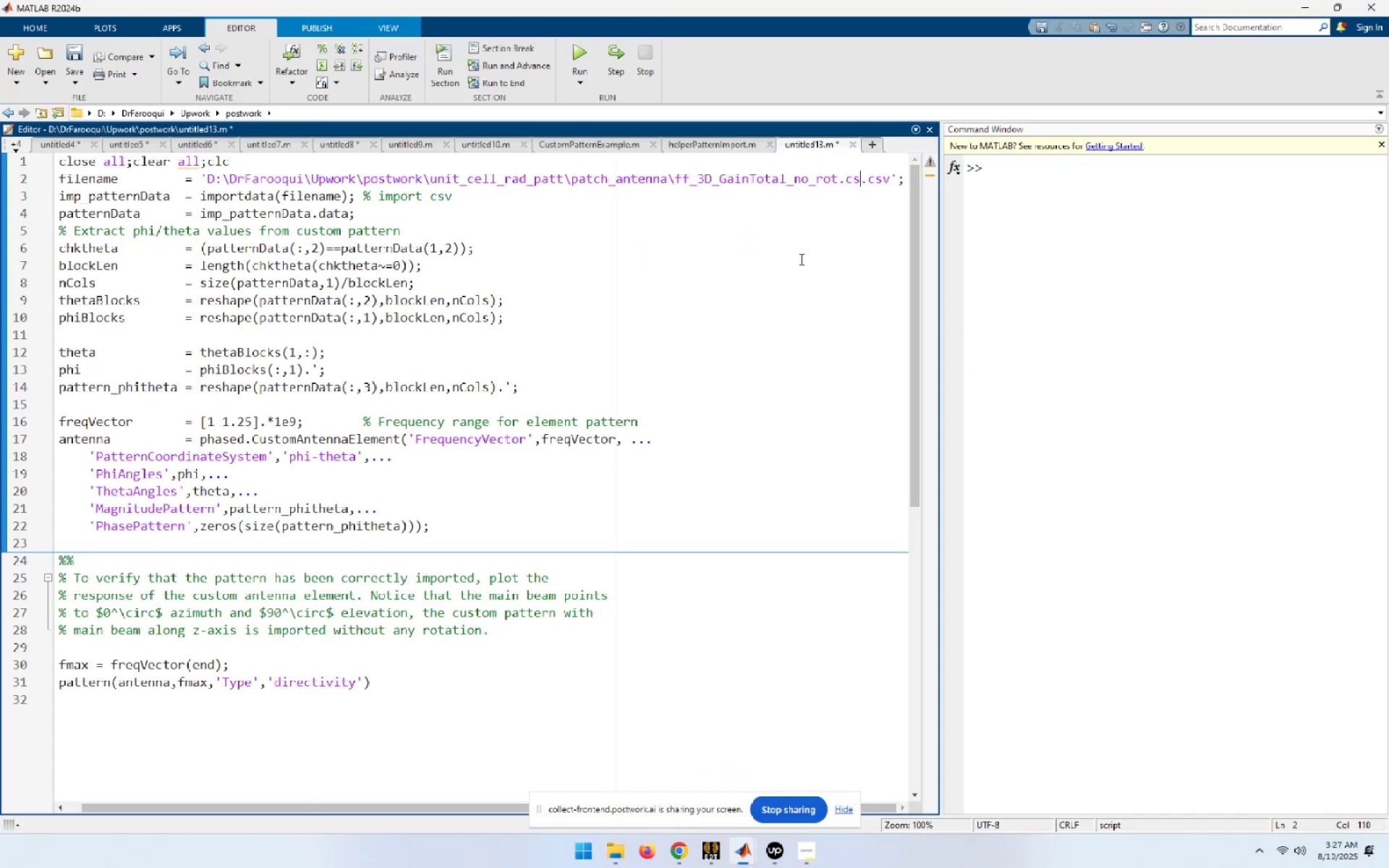 
key(Backspace)
 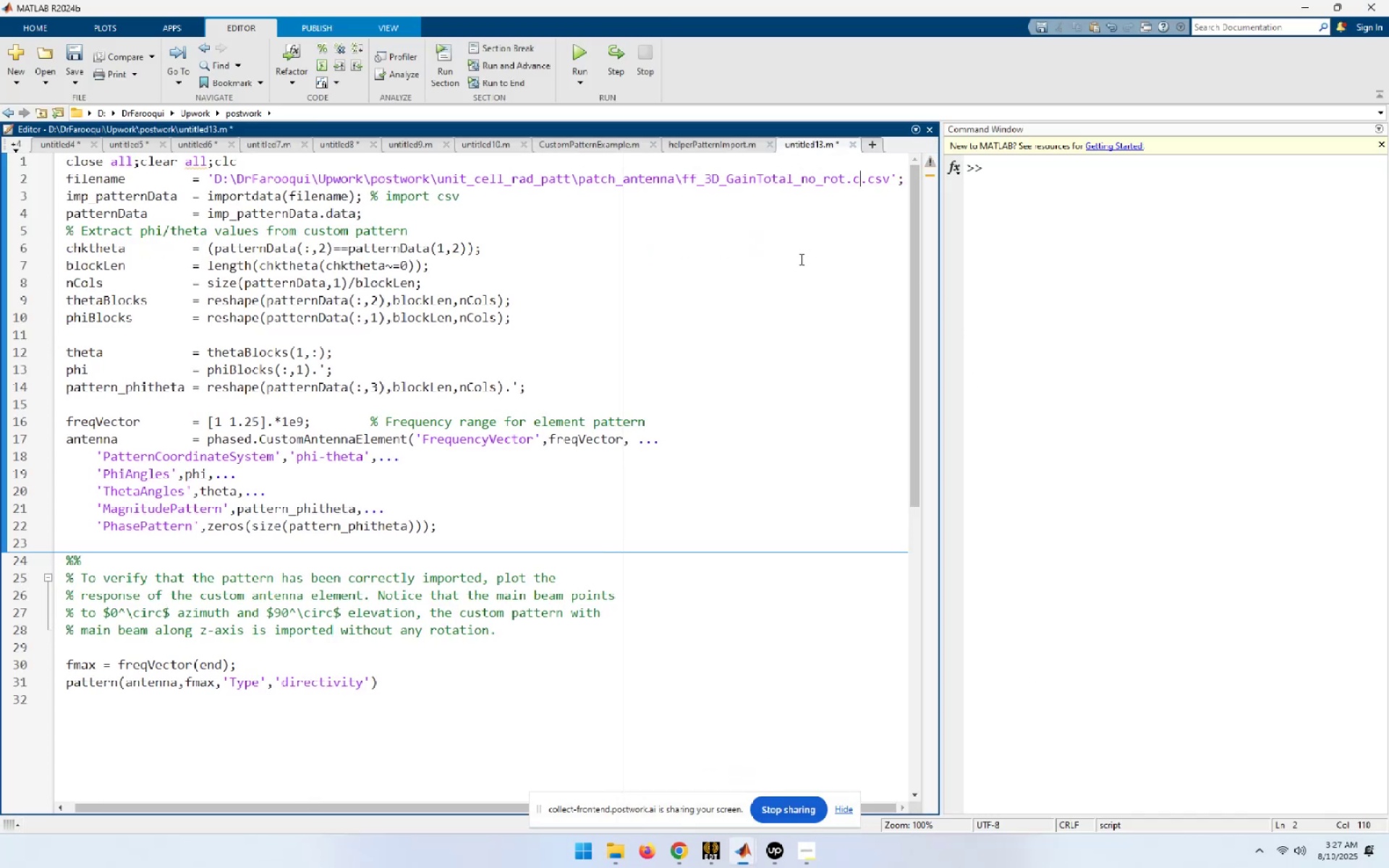 
key(Backspace)
 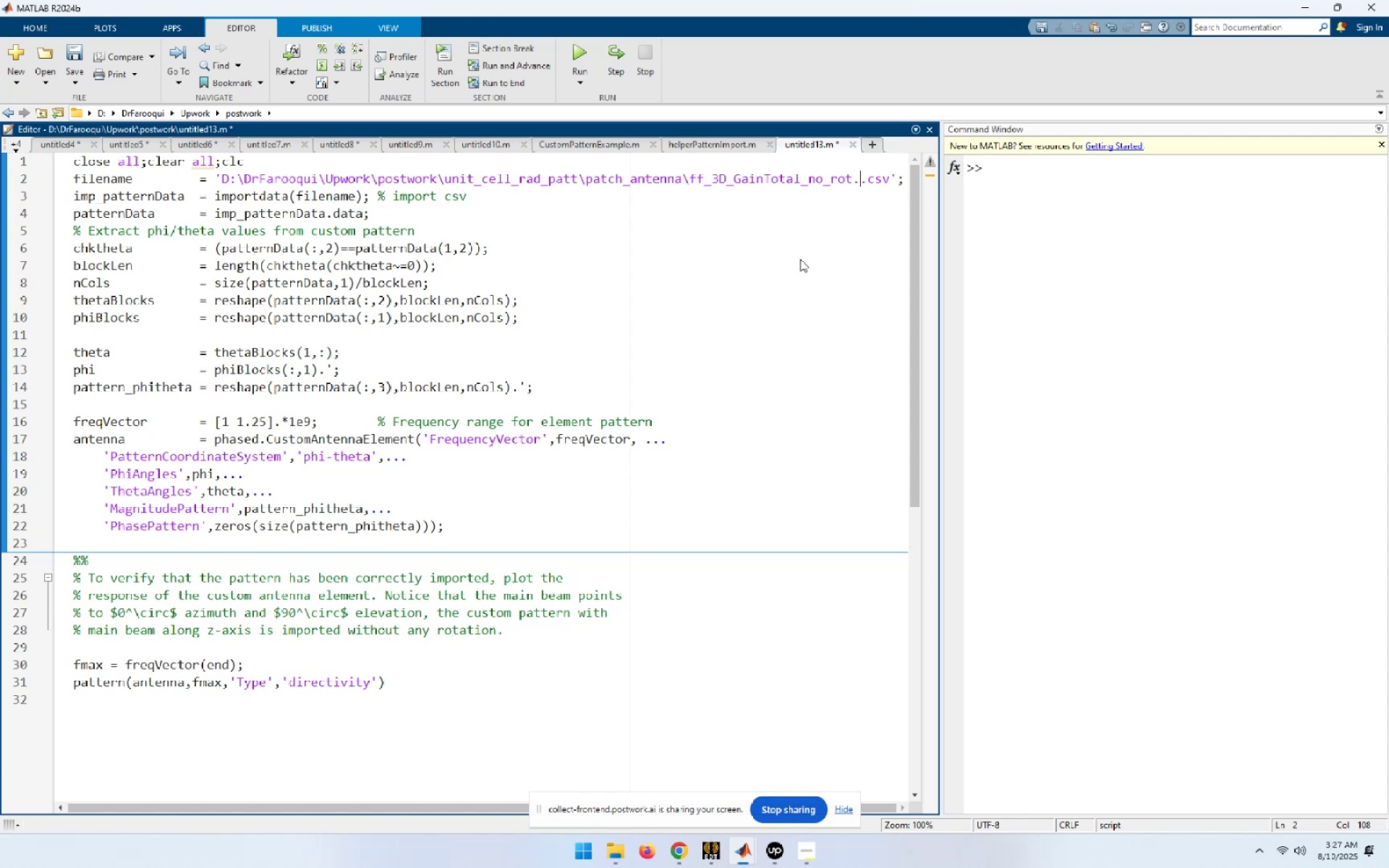 
key(Backspace)
 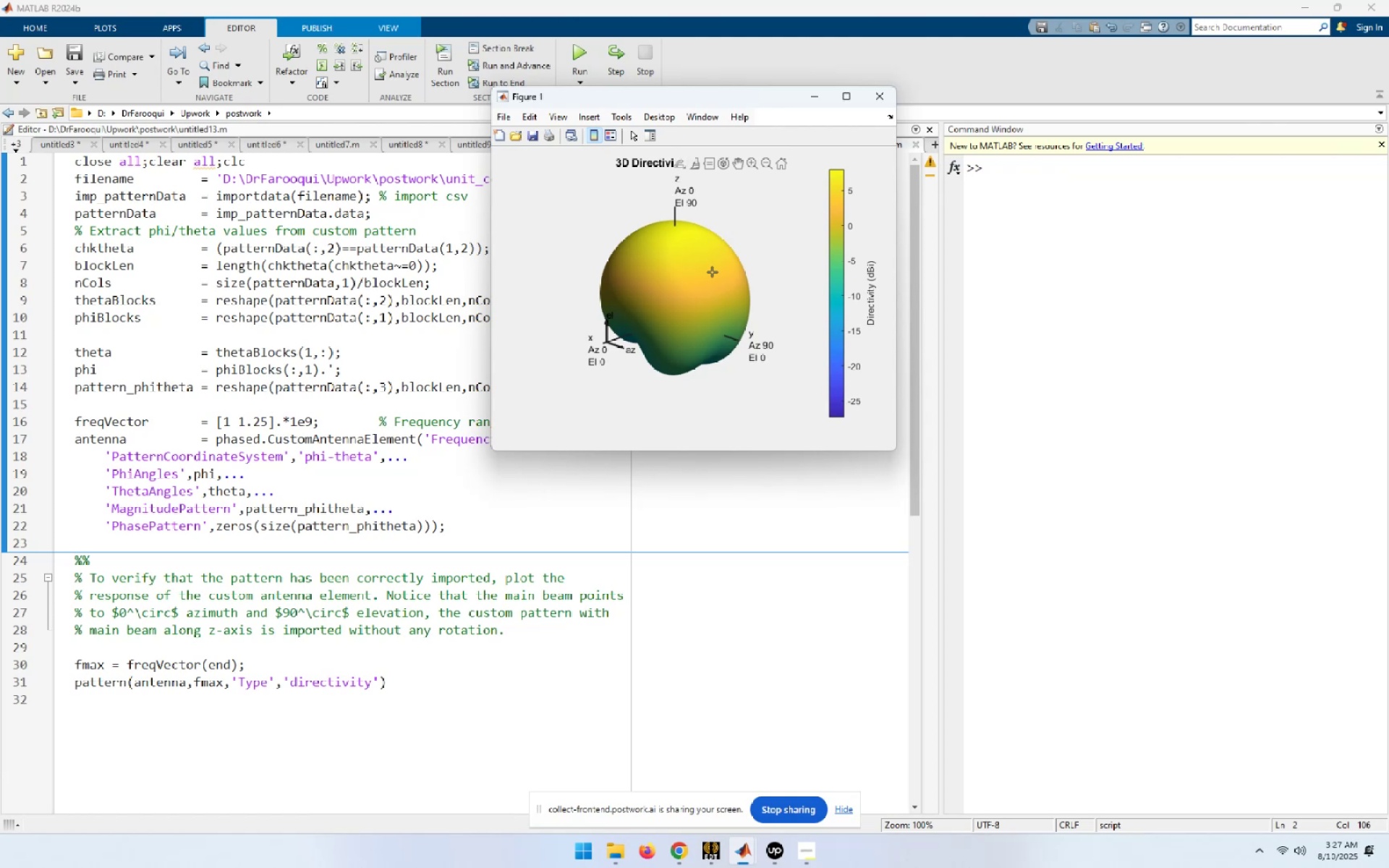 
wait(16.74)
 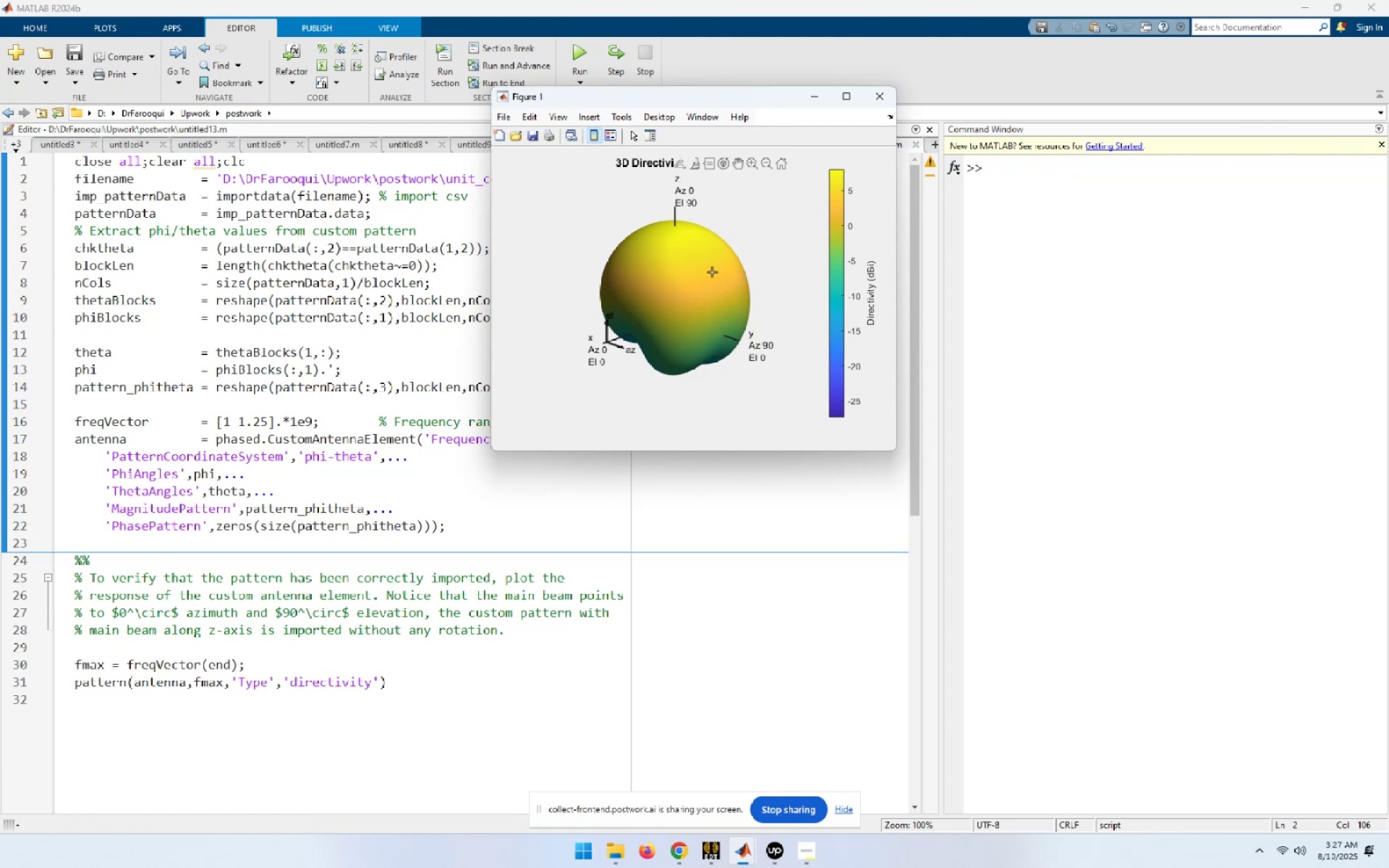 
left_click([850, 100])
 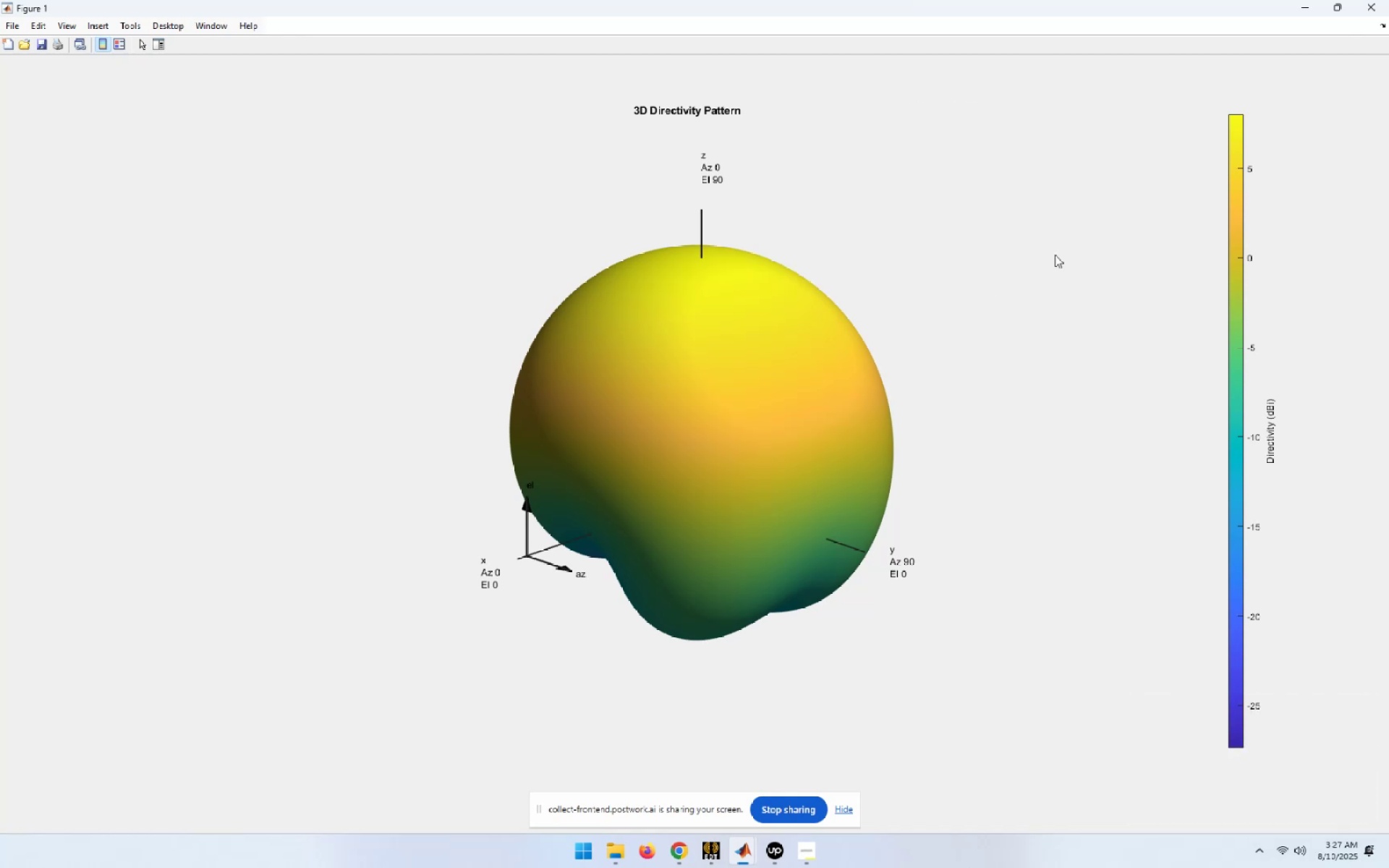 
wait(6.28)
 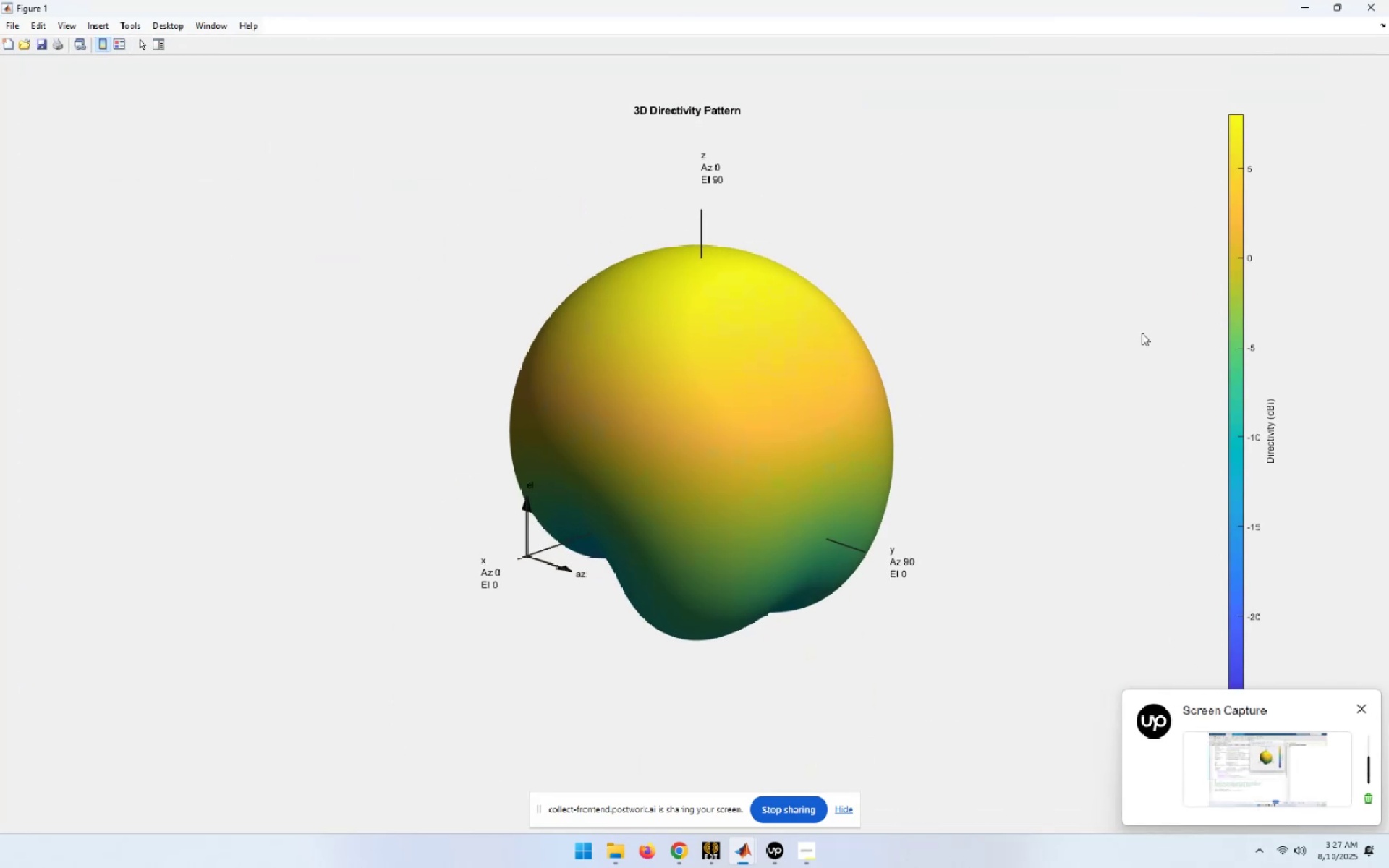 
left_click([930, 111])
 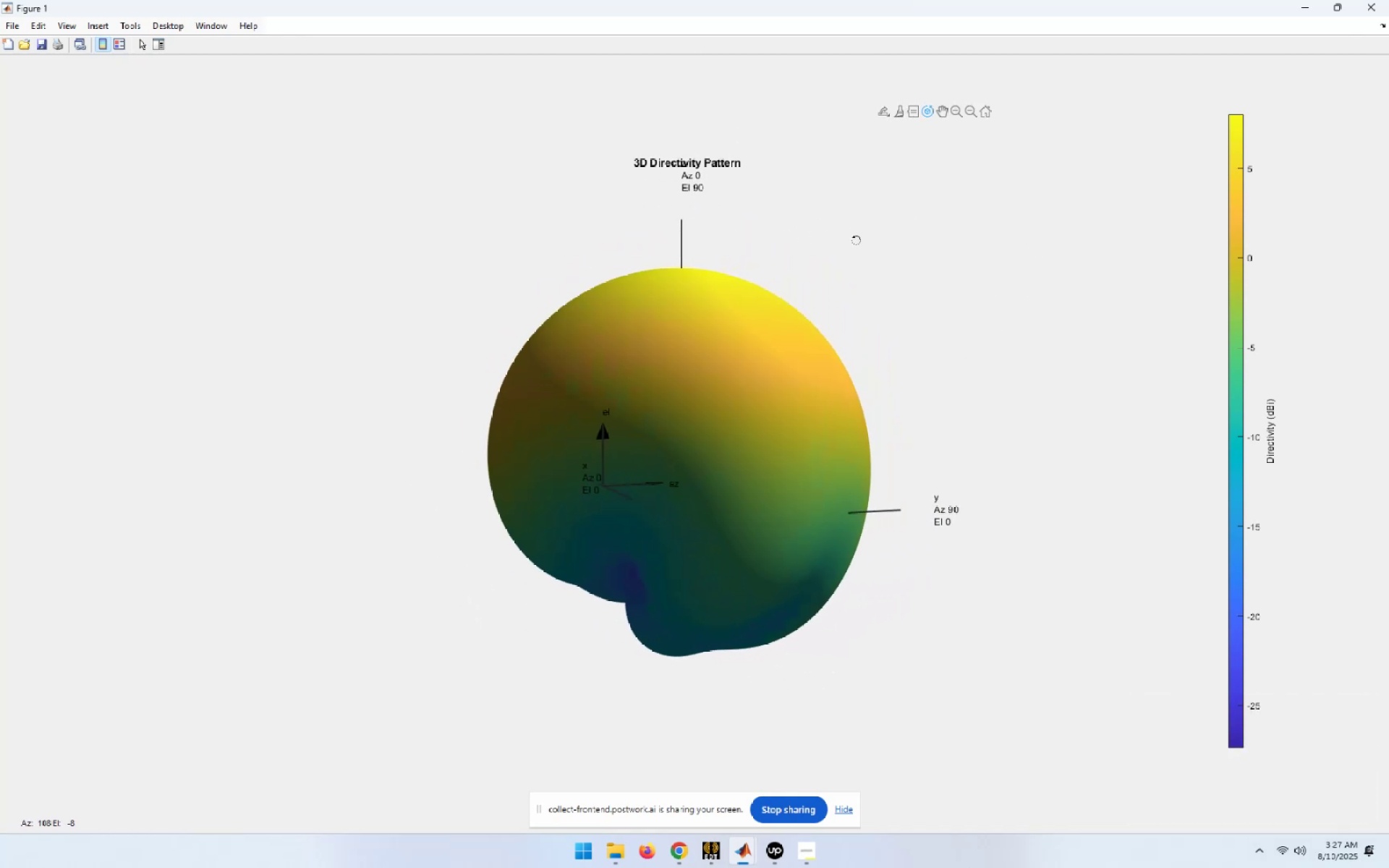 
wait(11.11)
 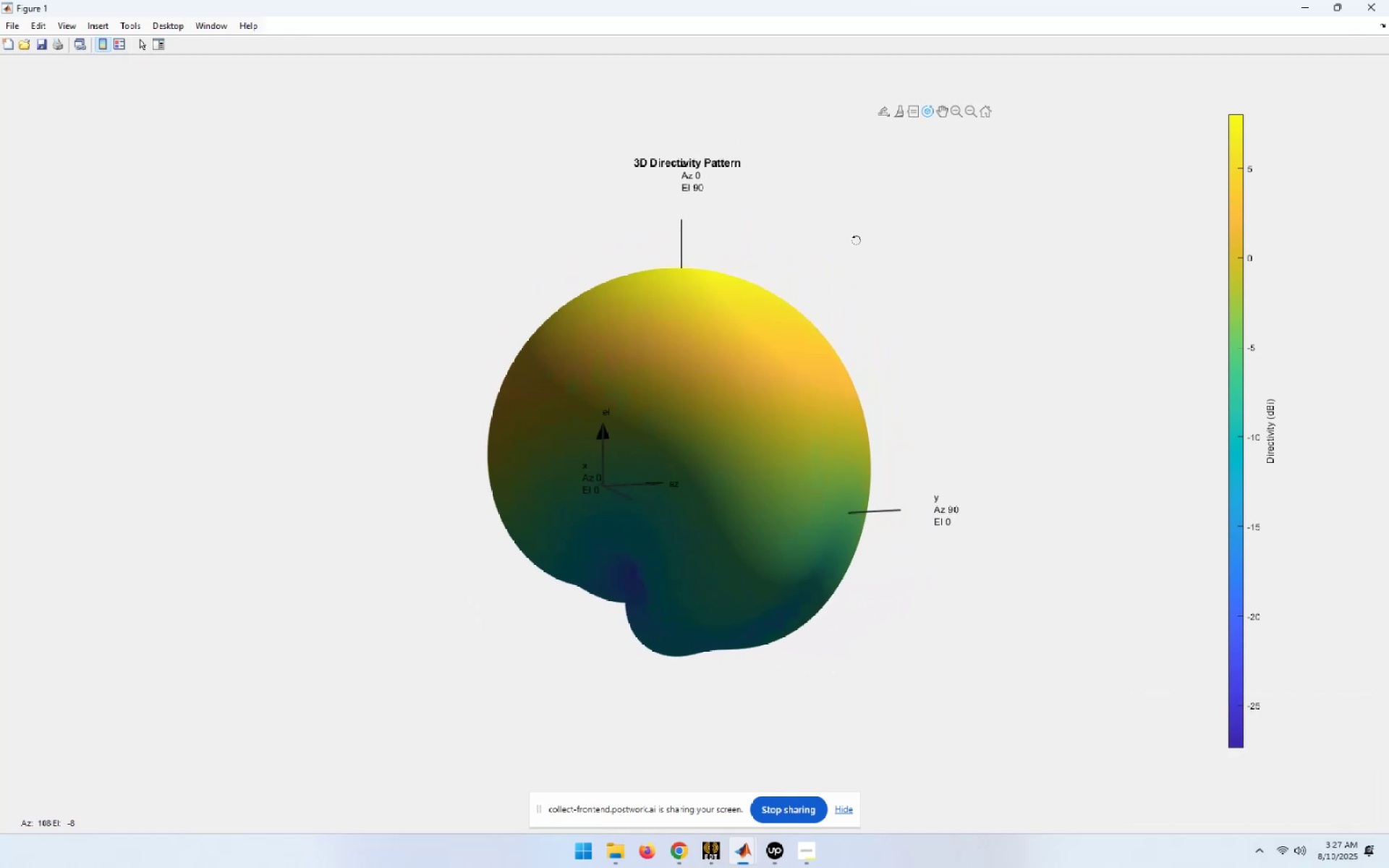 
left_click([1388, 0])
 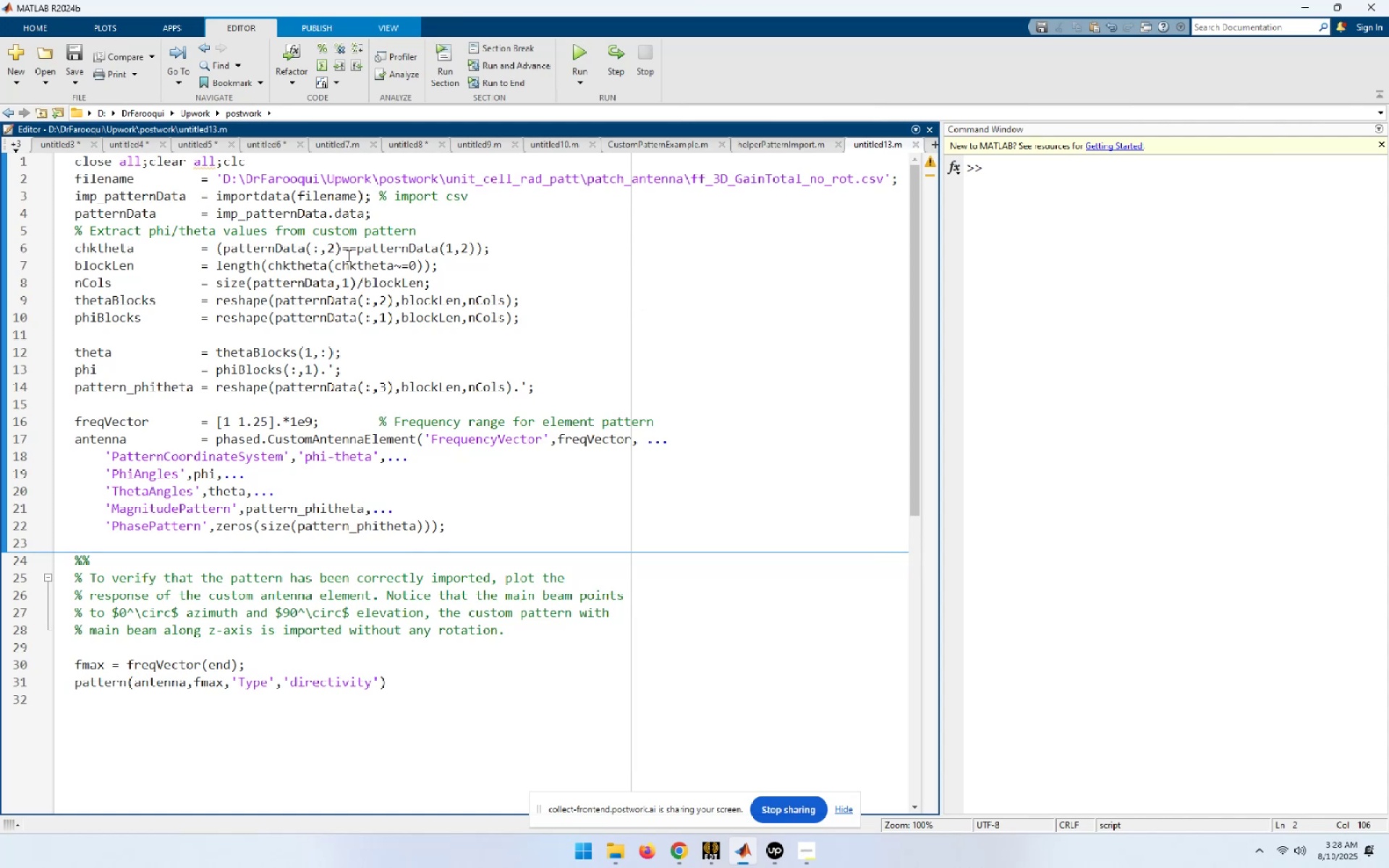 
wait(13.13)
 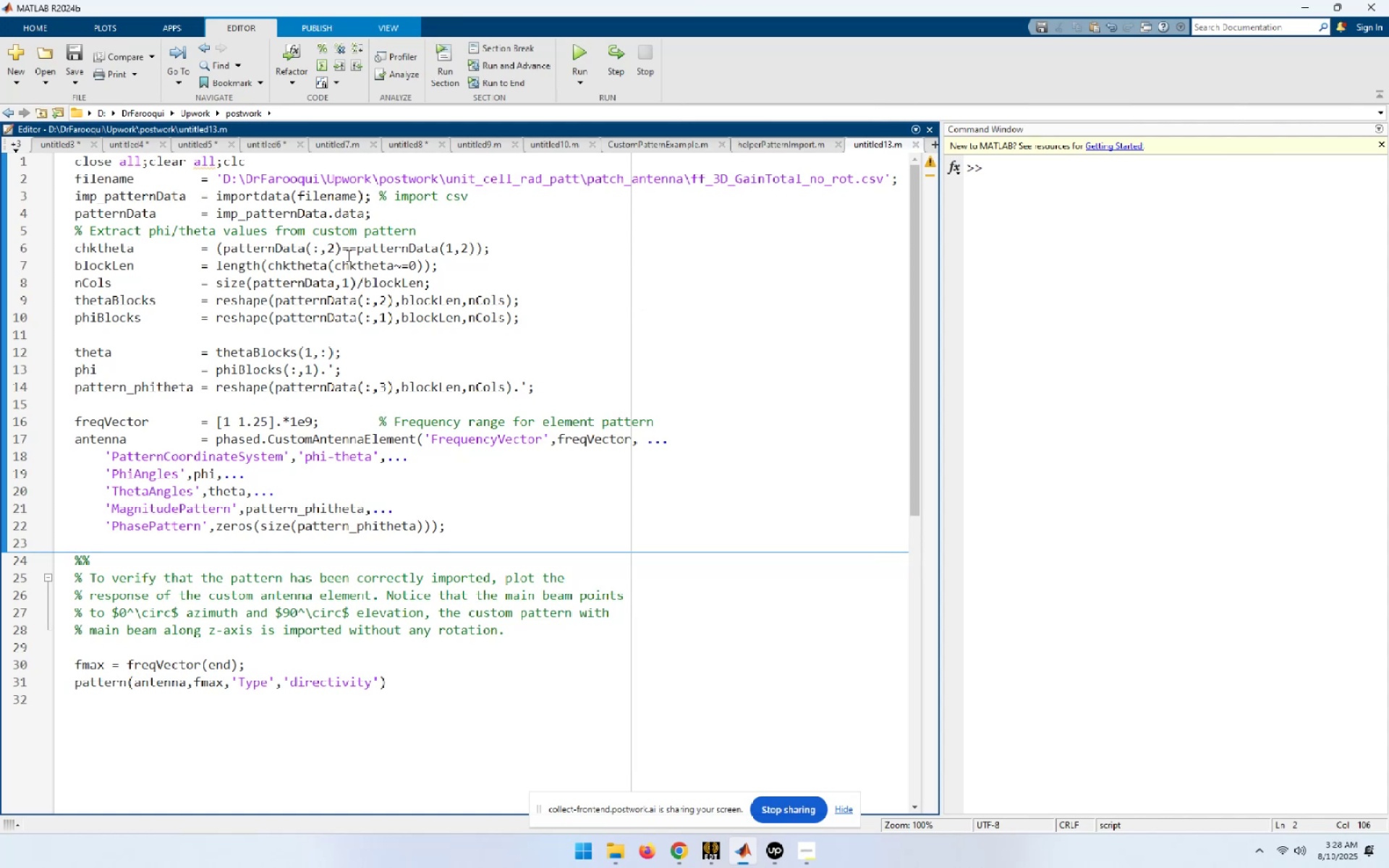 
left_click([1299, 4])
 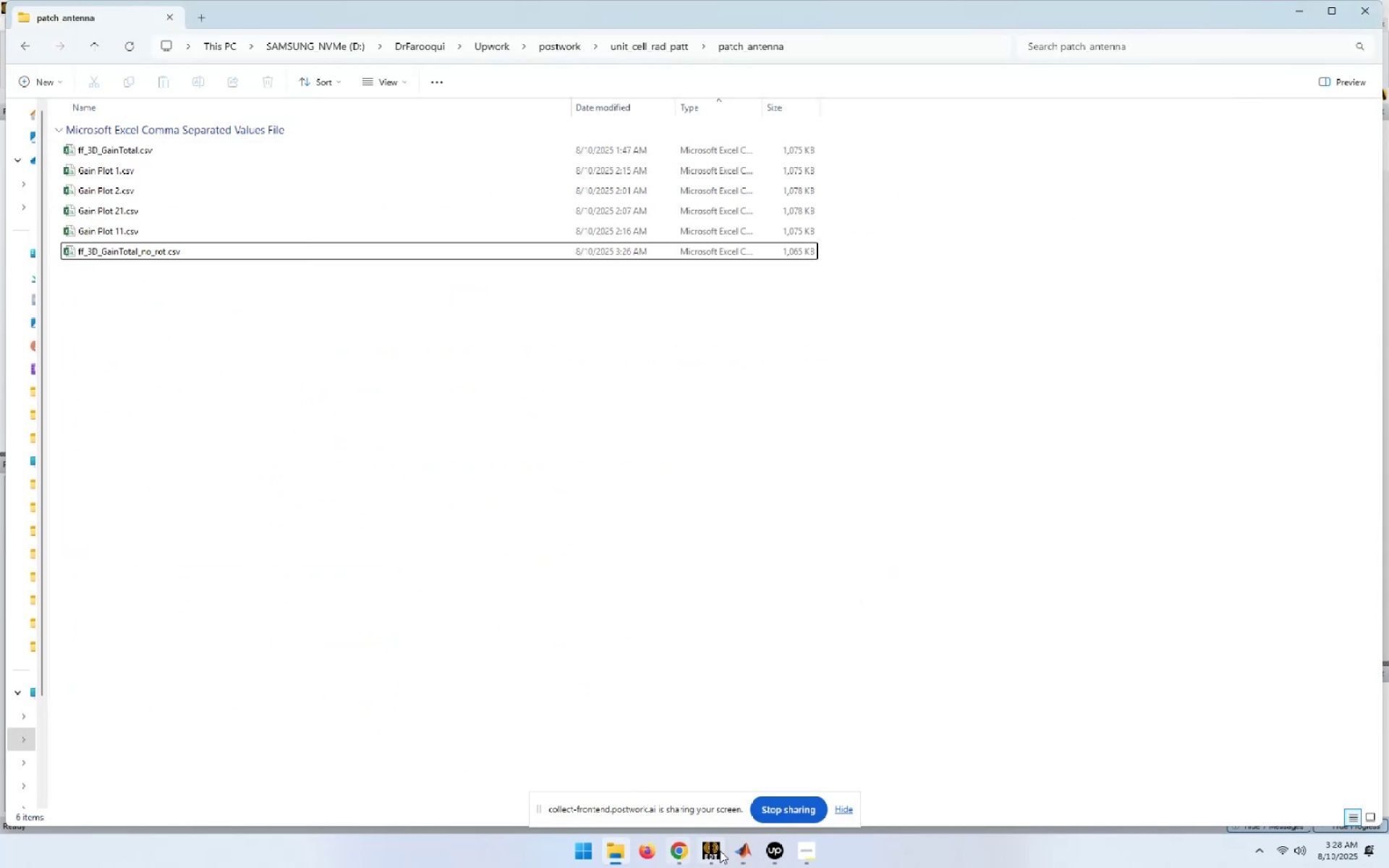 
left_click([710, 853])
 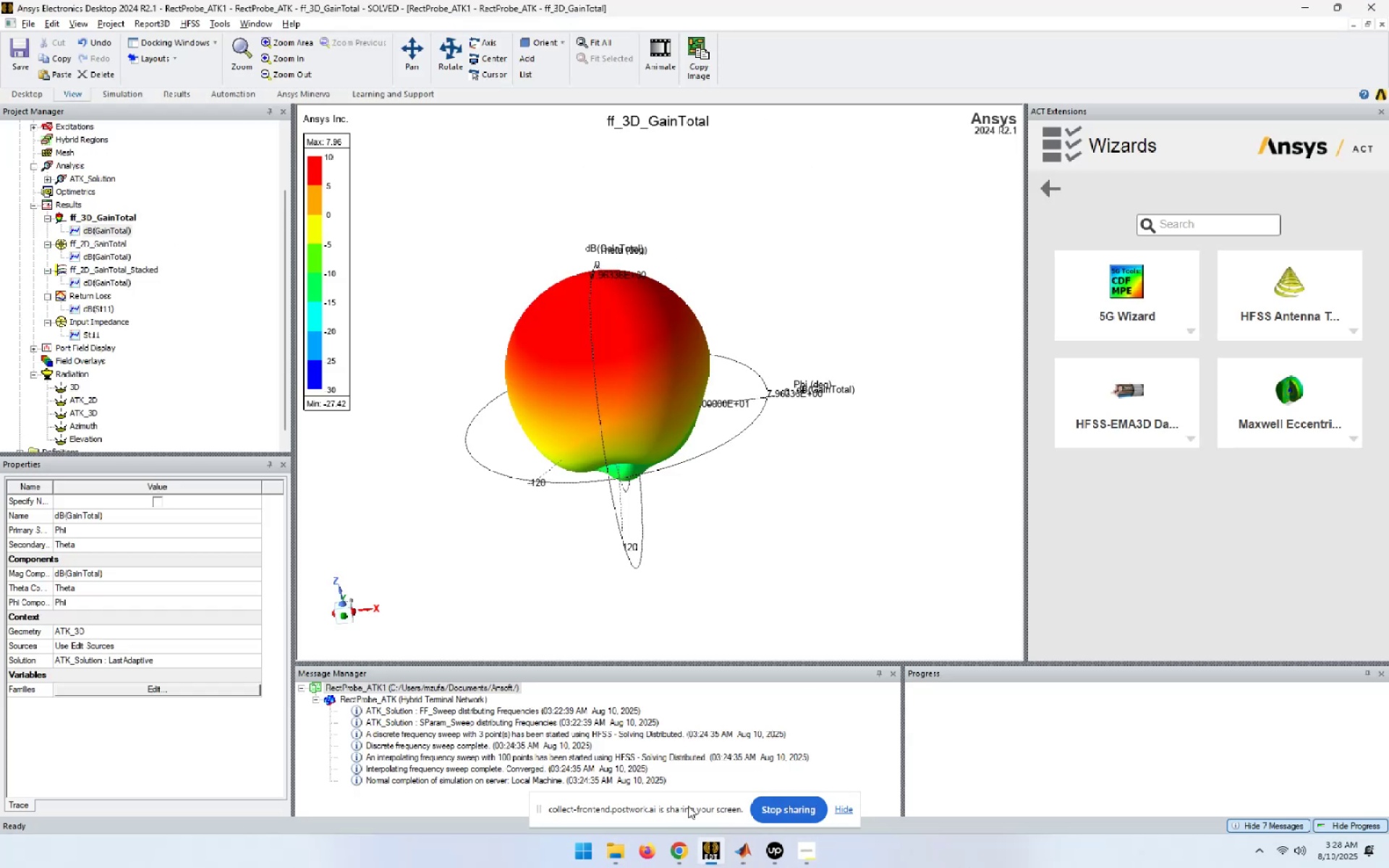 
left_click([622, 853])
 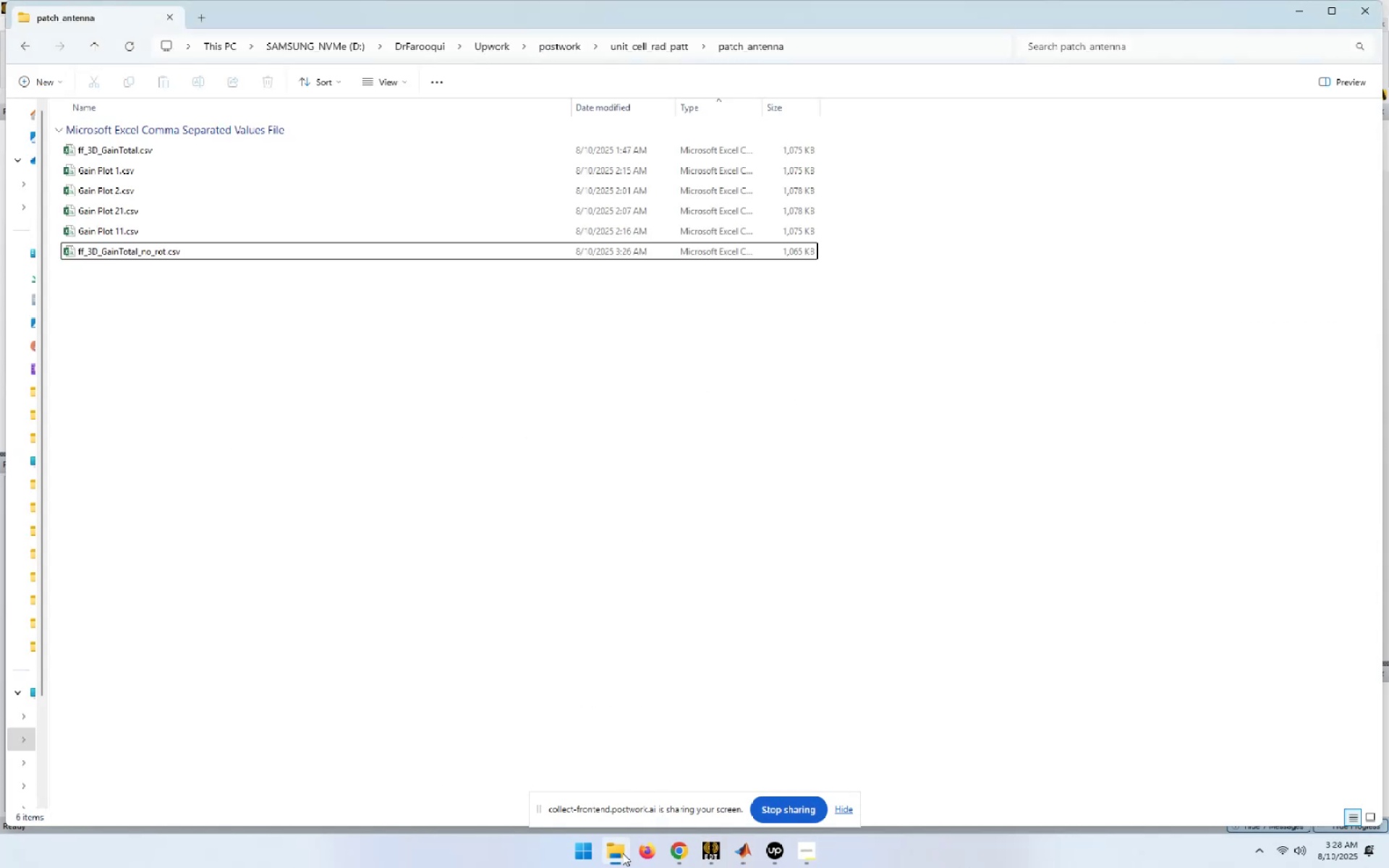 
left_click([622, 853])
 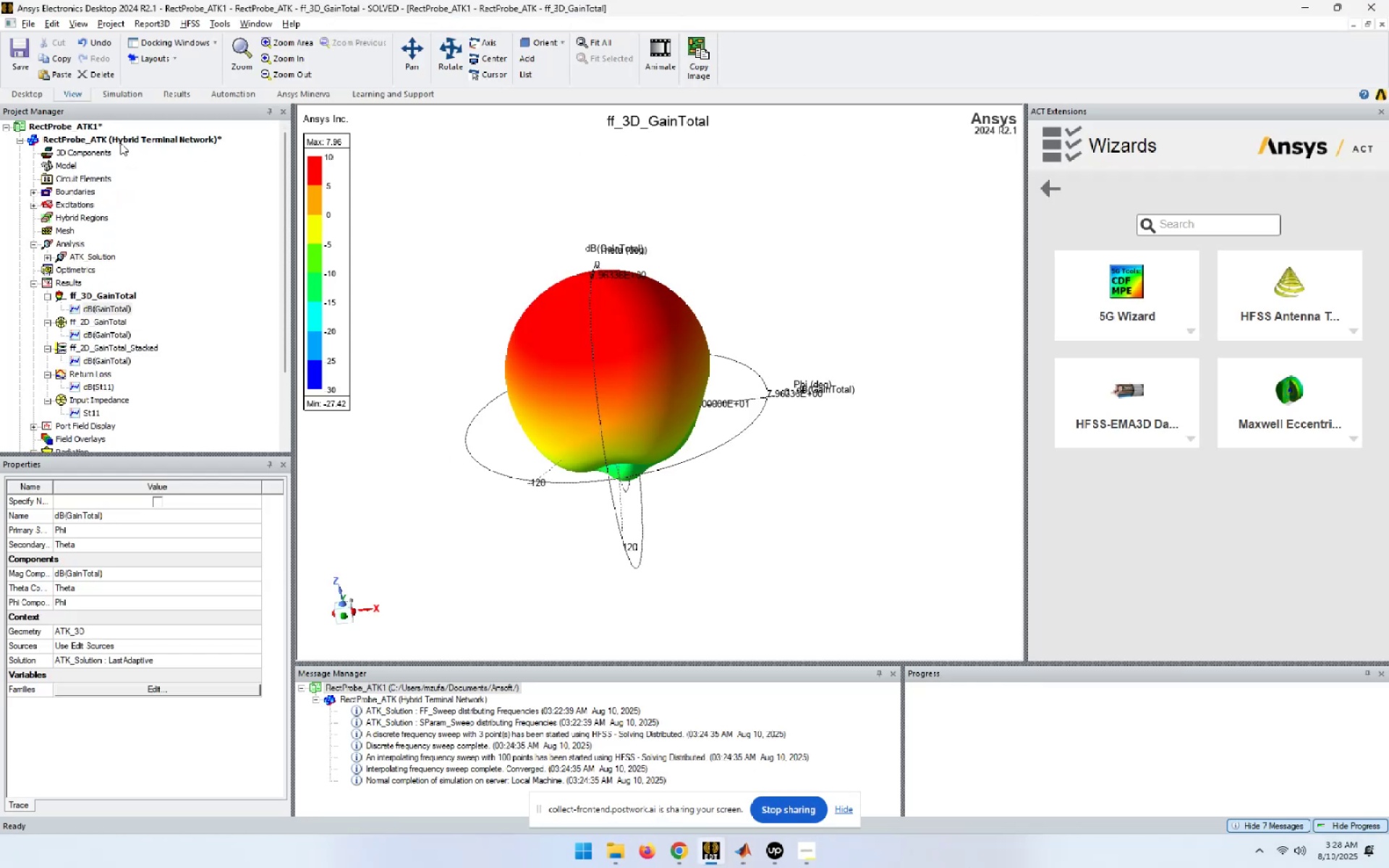 
wait(6.17)
 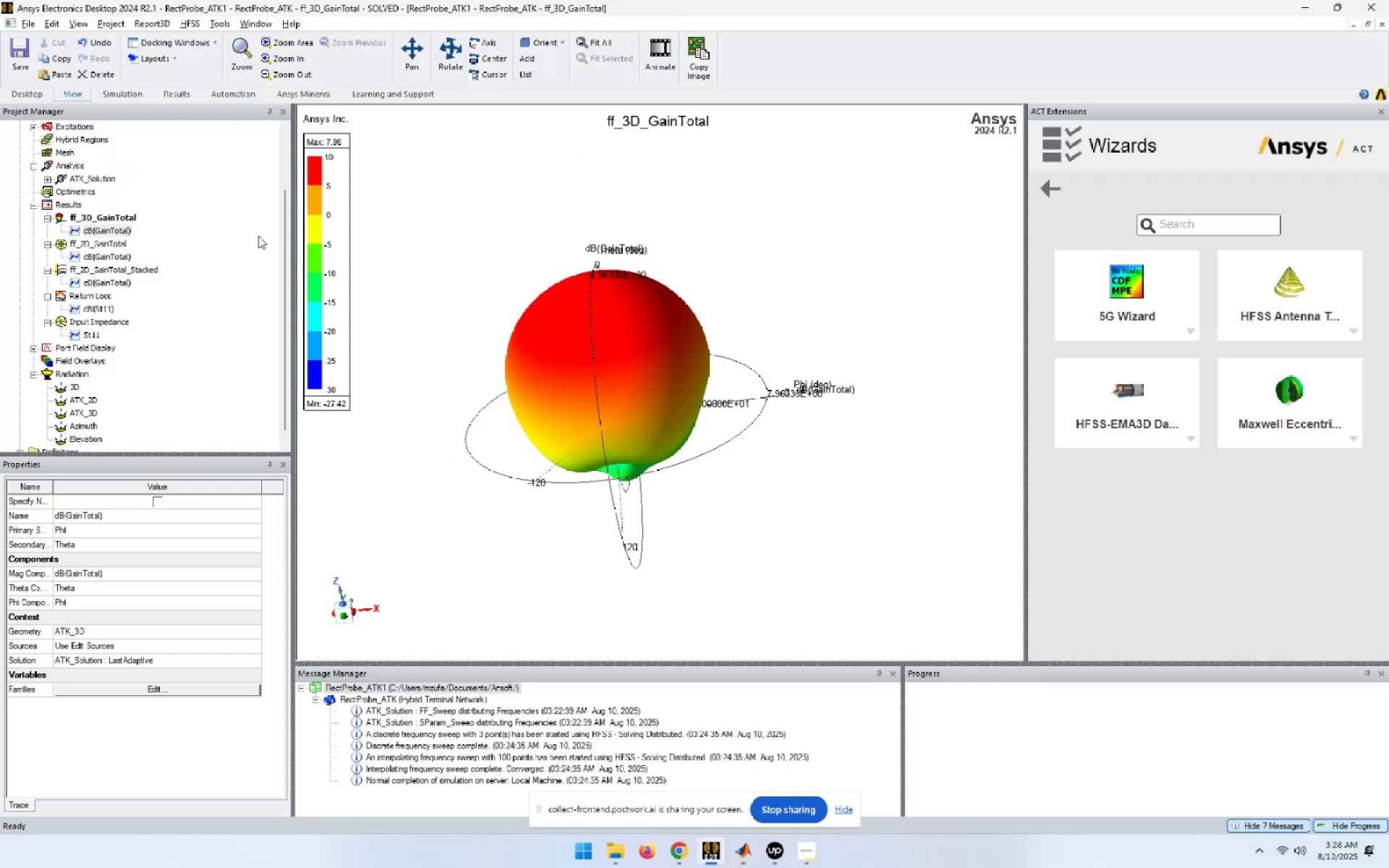 
double_click([120, 142])
 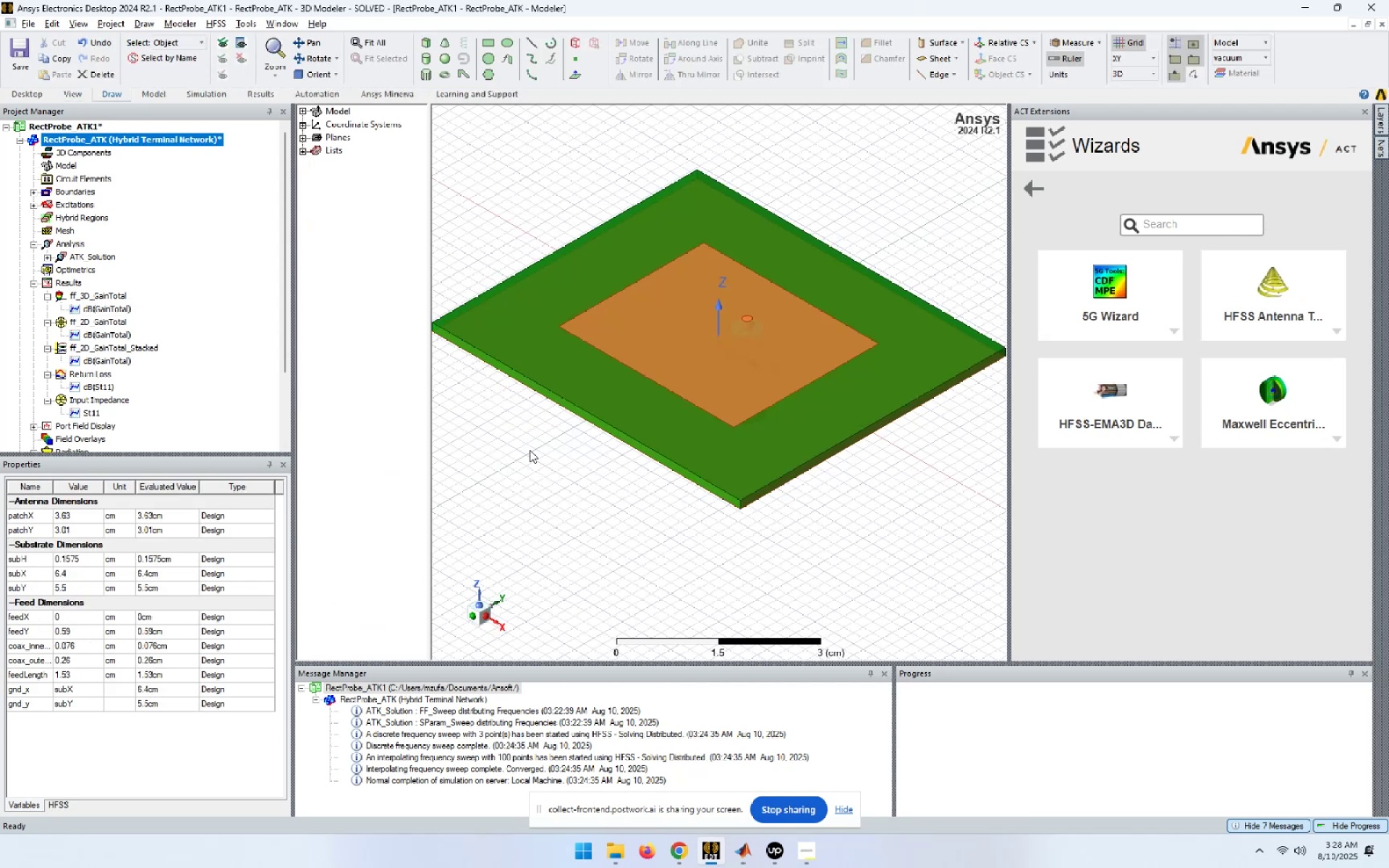 
scroll: coordinate [530, 450], scroll_direction: down, amount: 1.0
 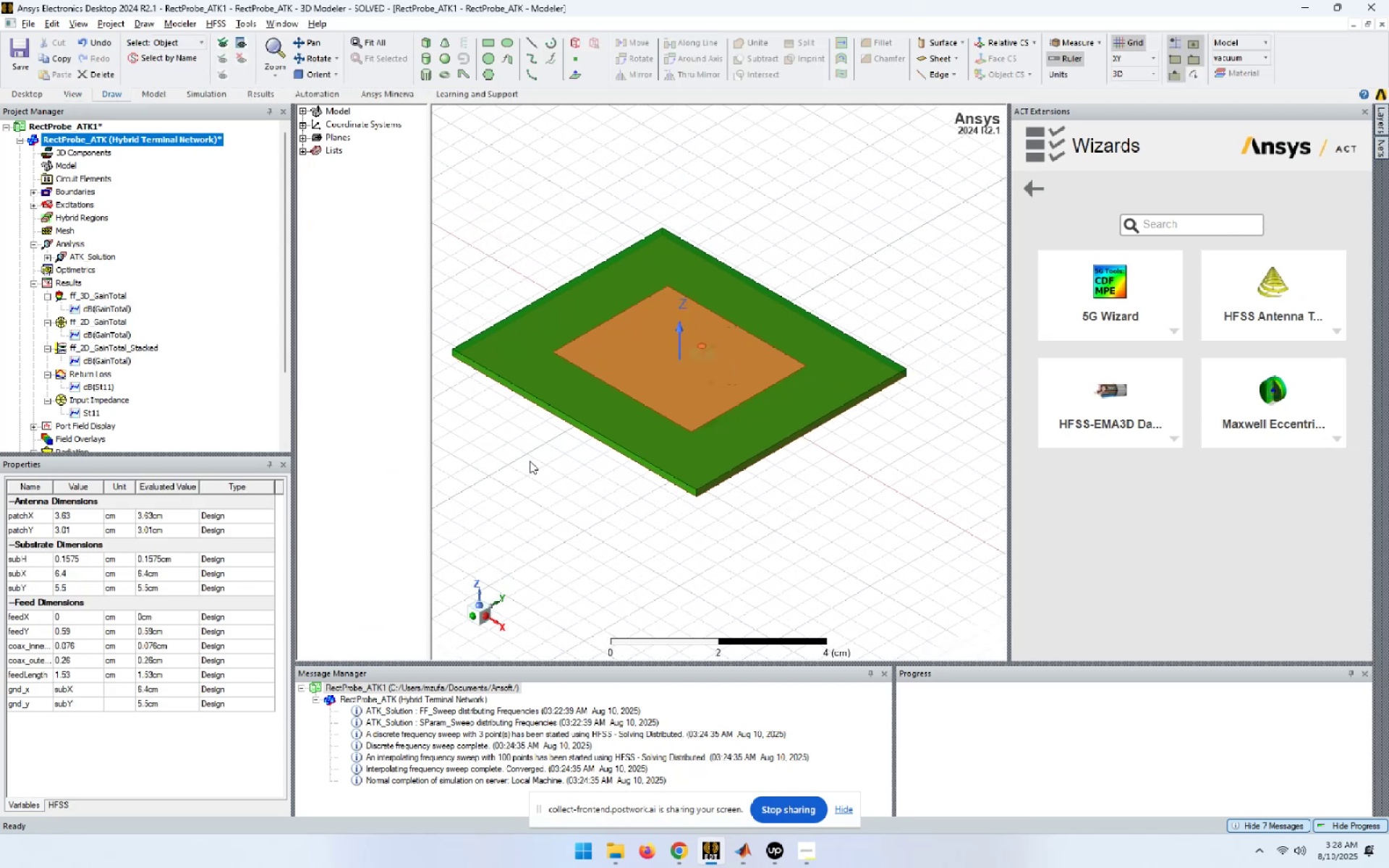 
left_click([530, 459])
 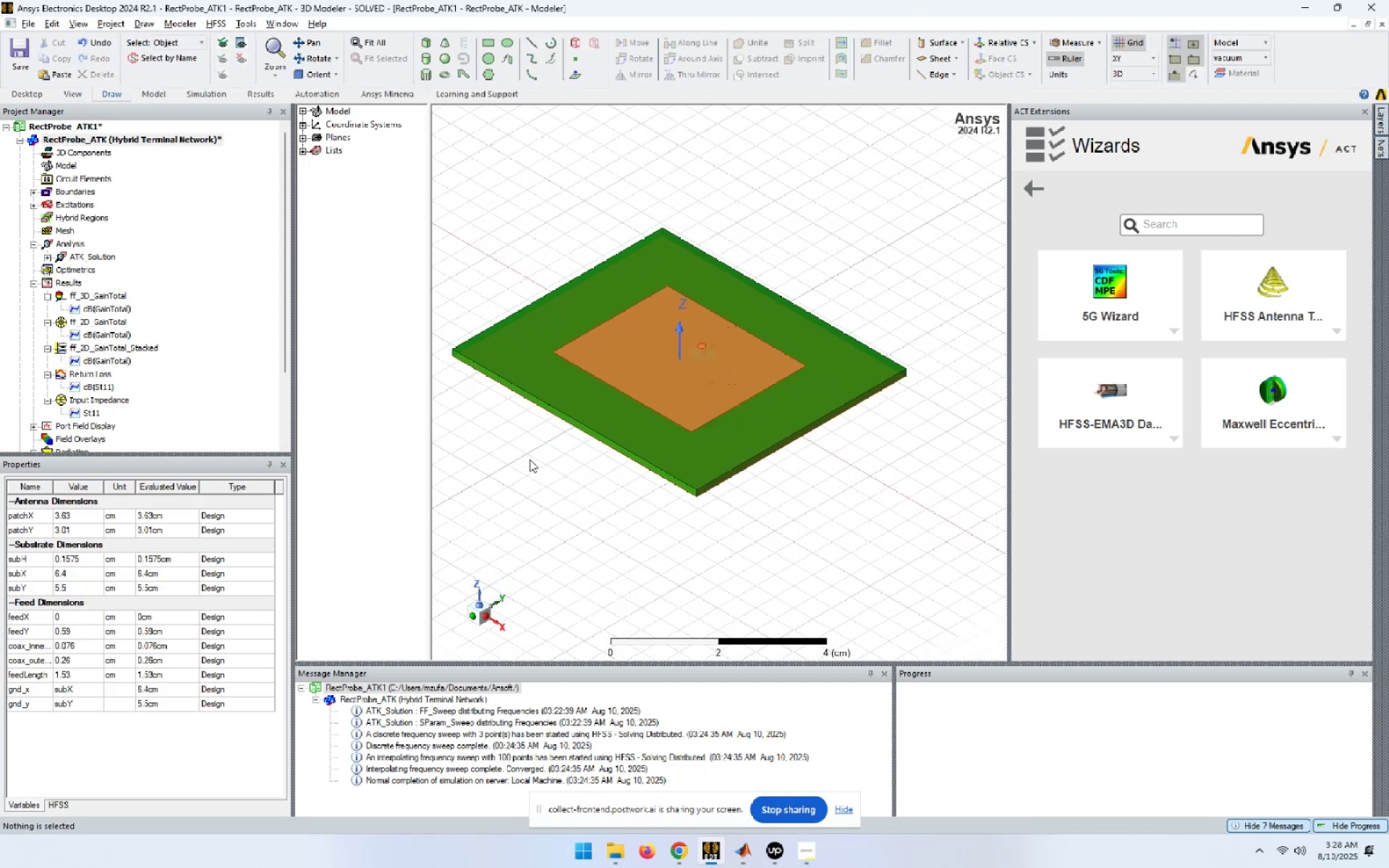 
key(Control+A)
 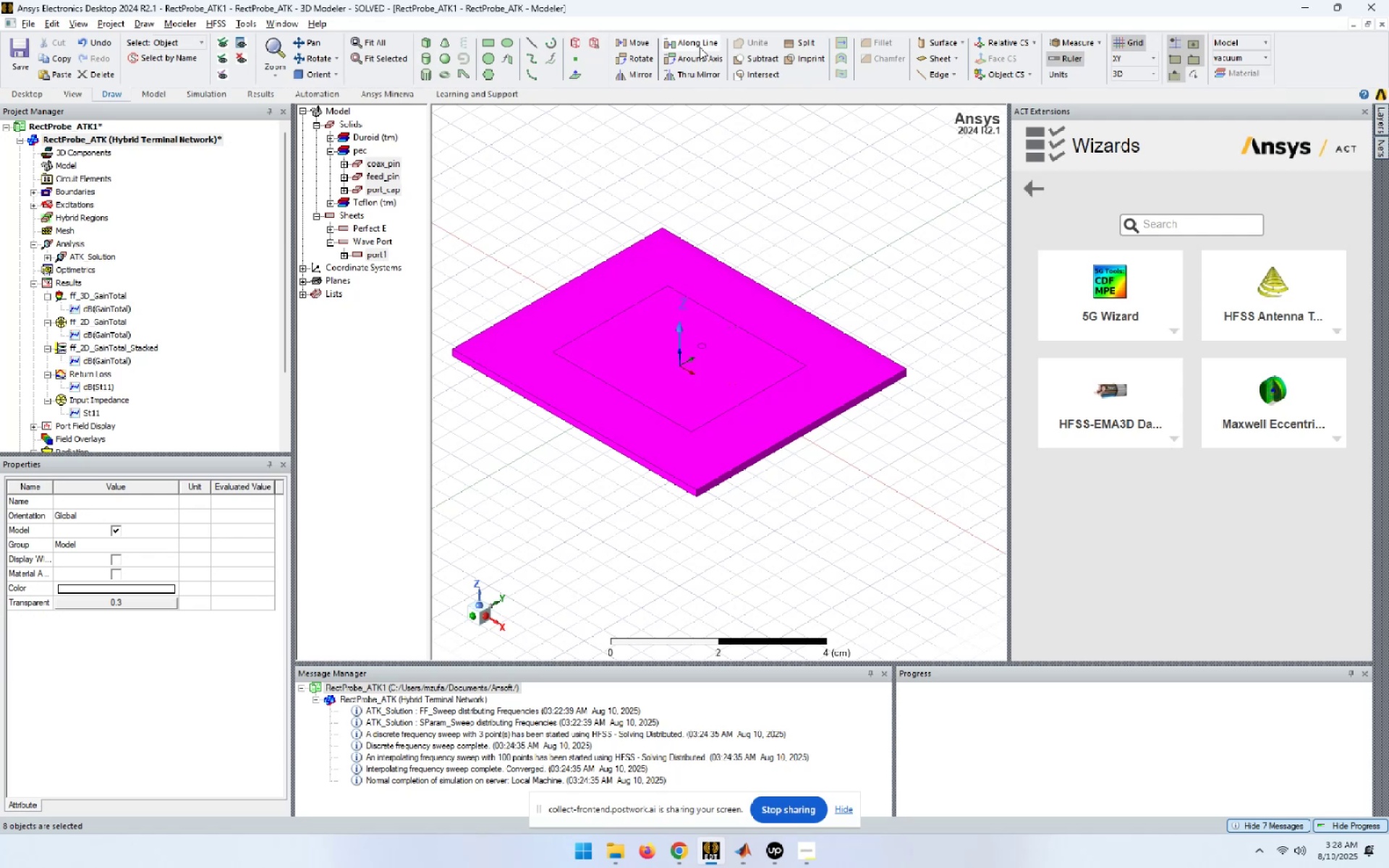 
left_click([640, 61])
 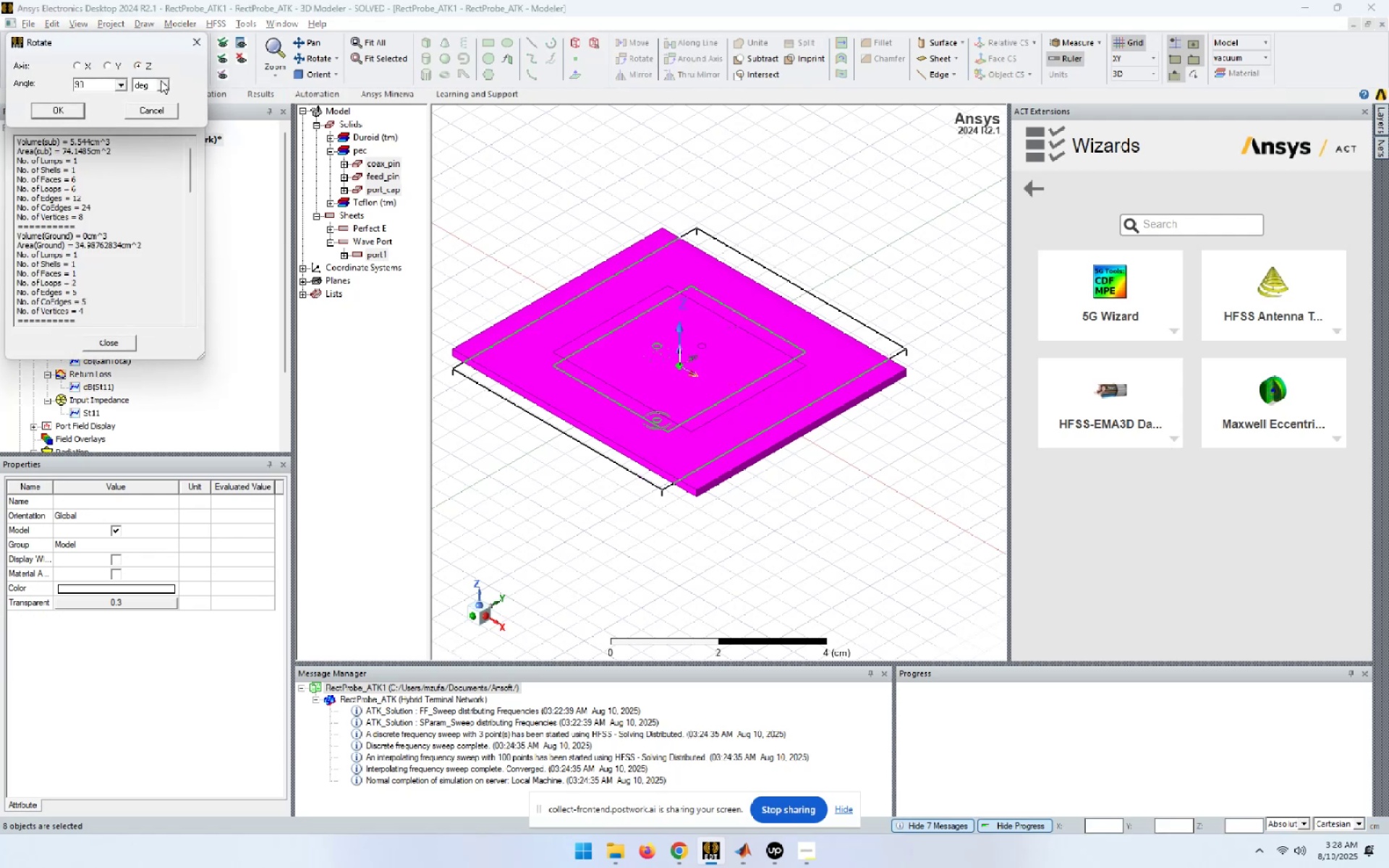 
left_click([67, 108])
 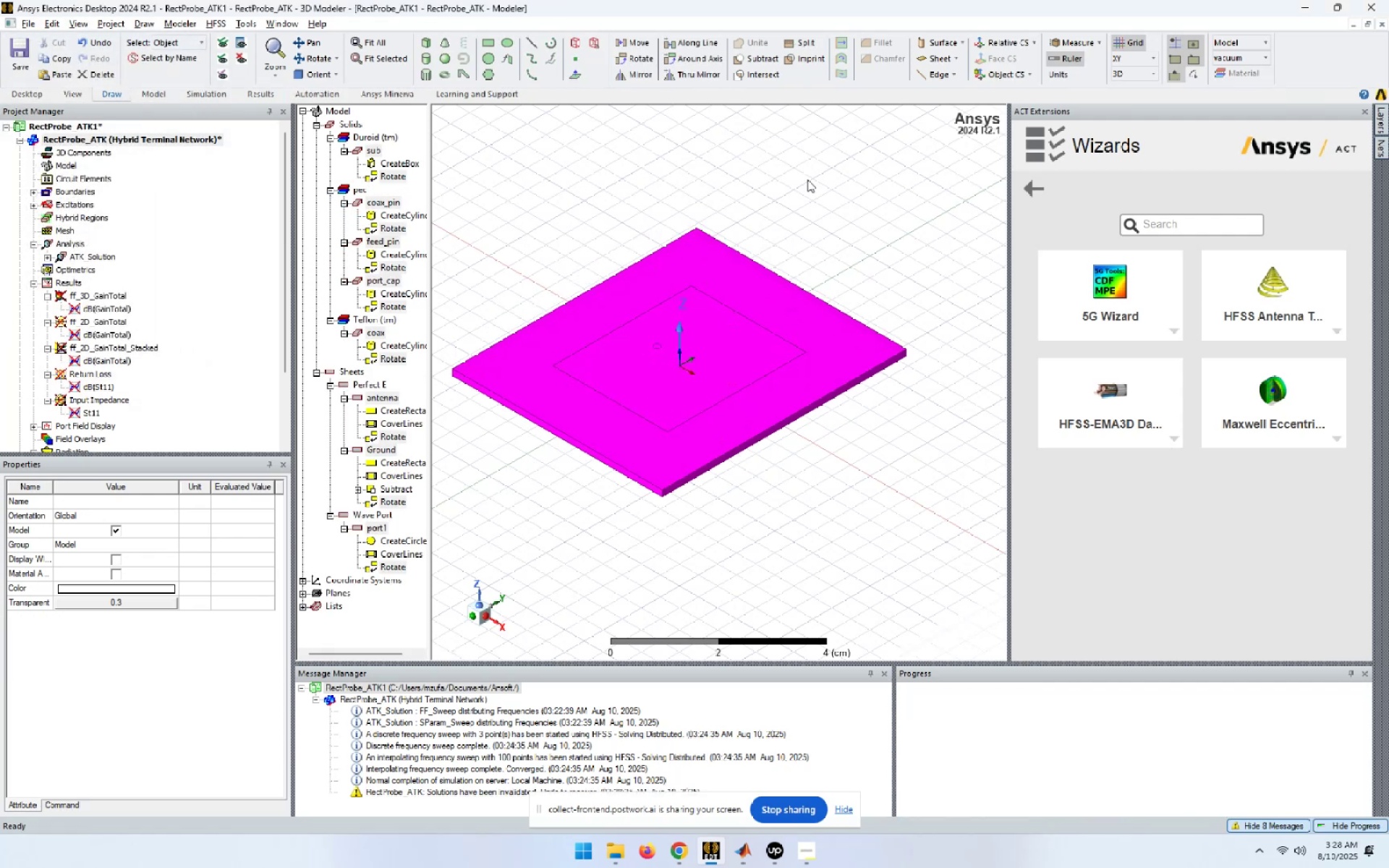 
wait(6.78)
 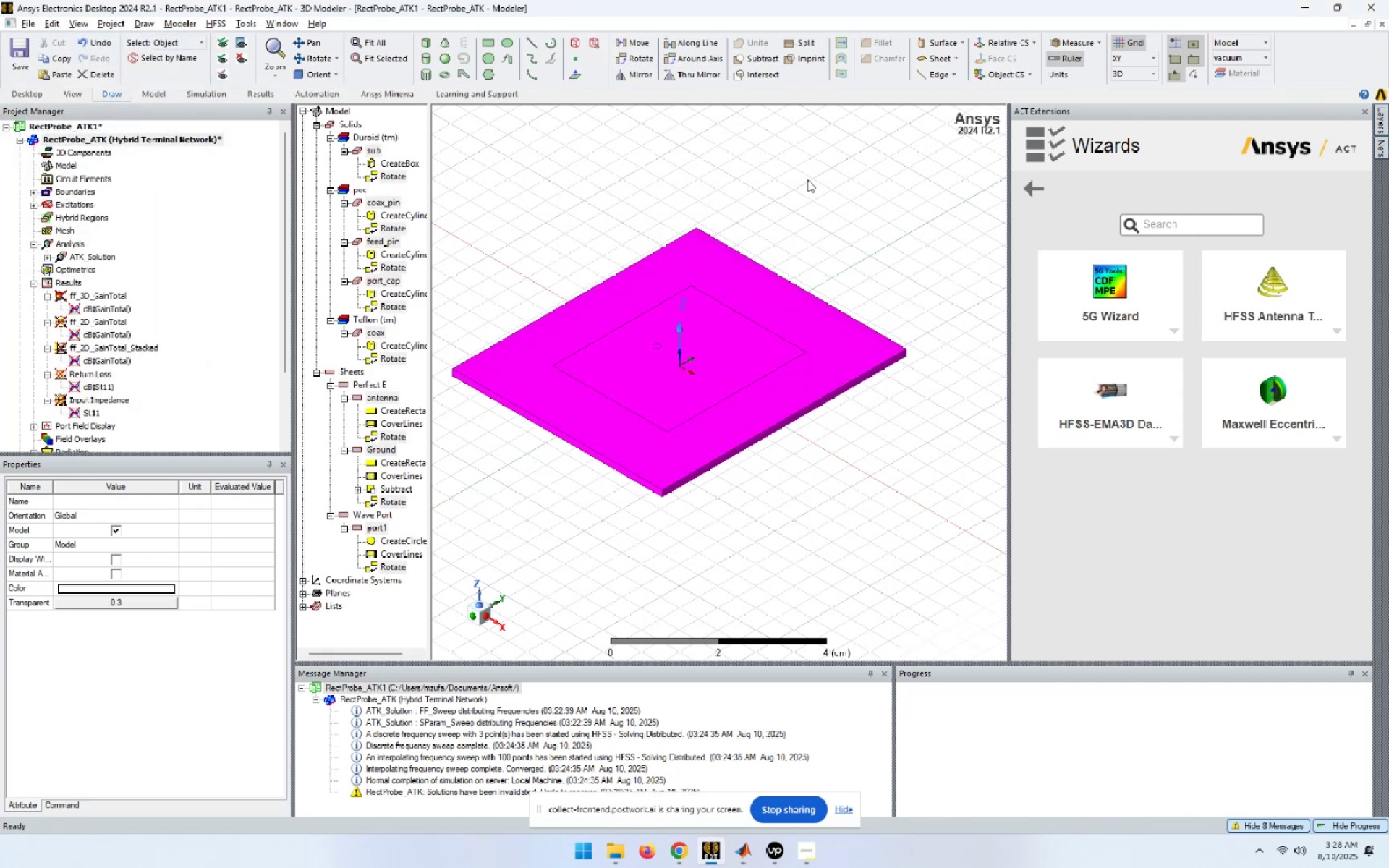 
left_click([807, 179])
 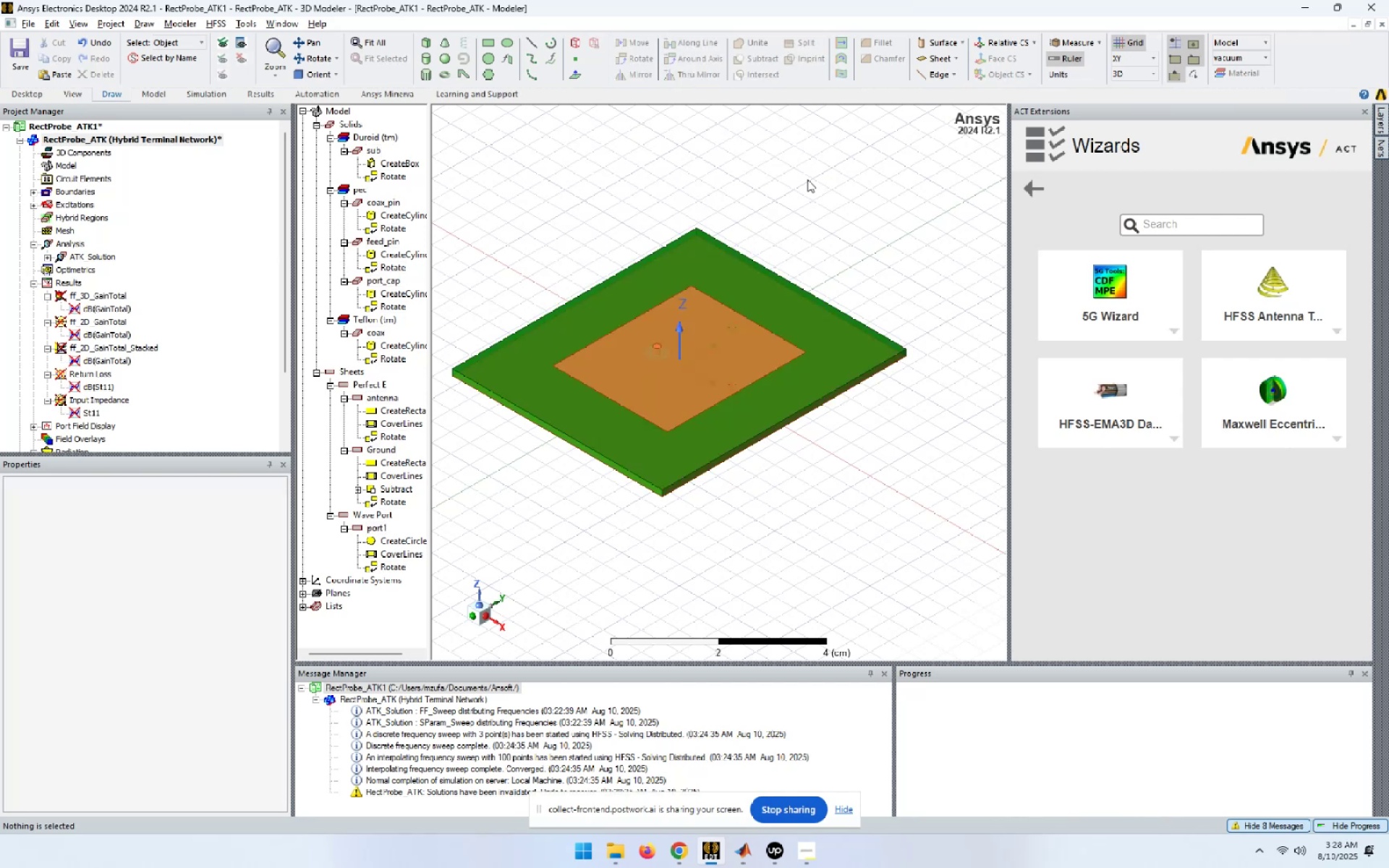 
hold_key(key=ControlLeft, duration=1.5)
 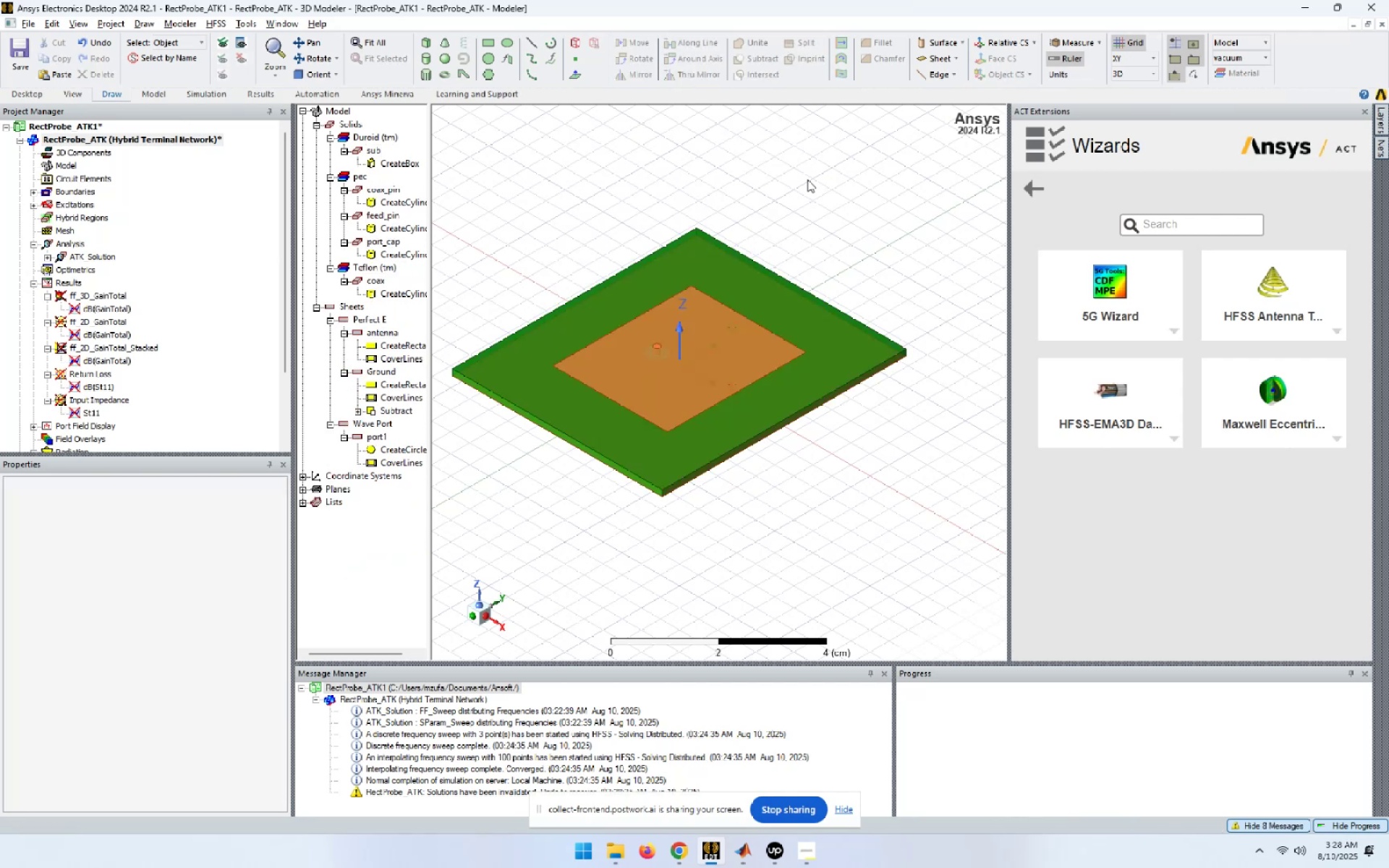 
key(Control+Z)
 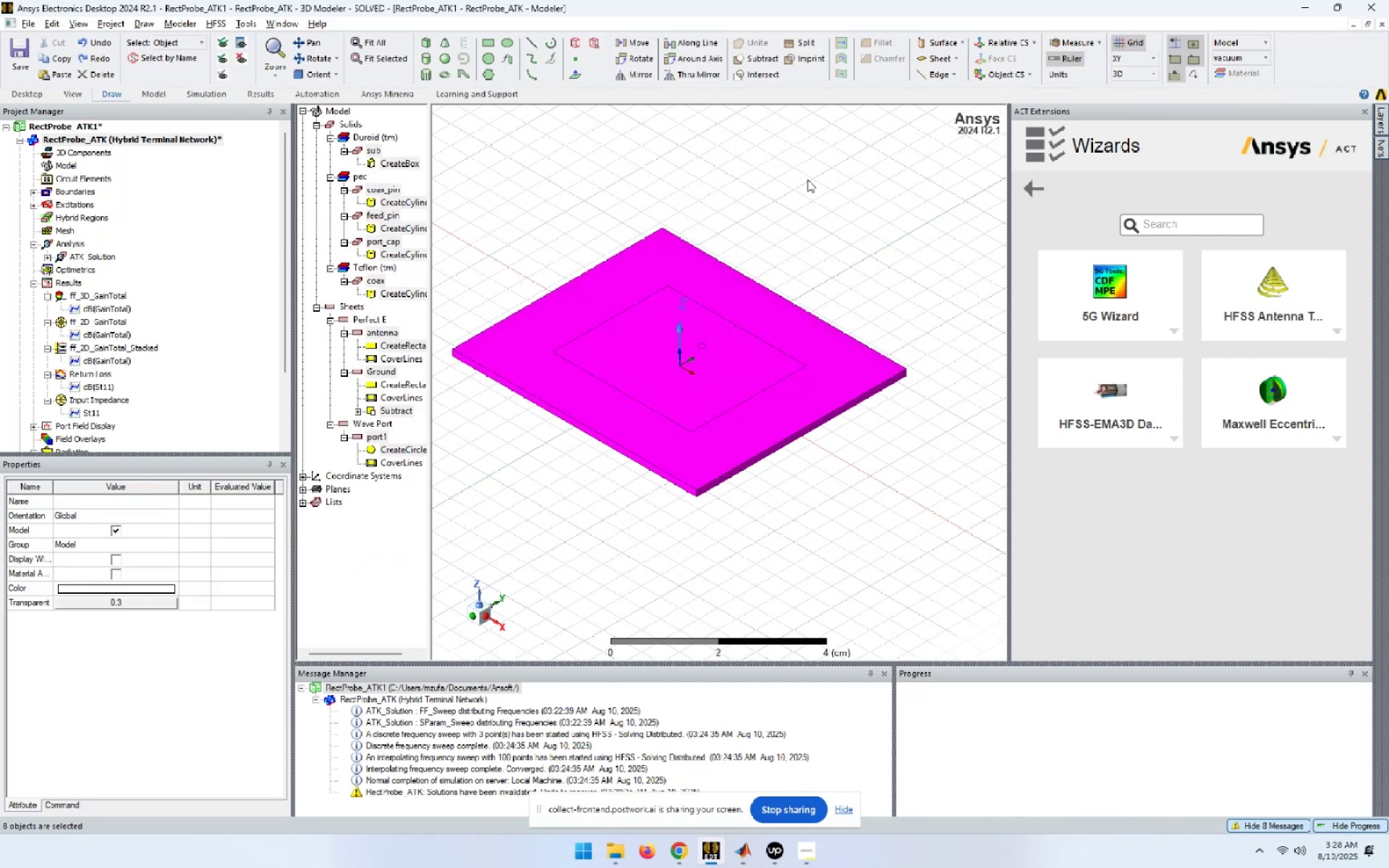 
left_click([807, 179])
 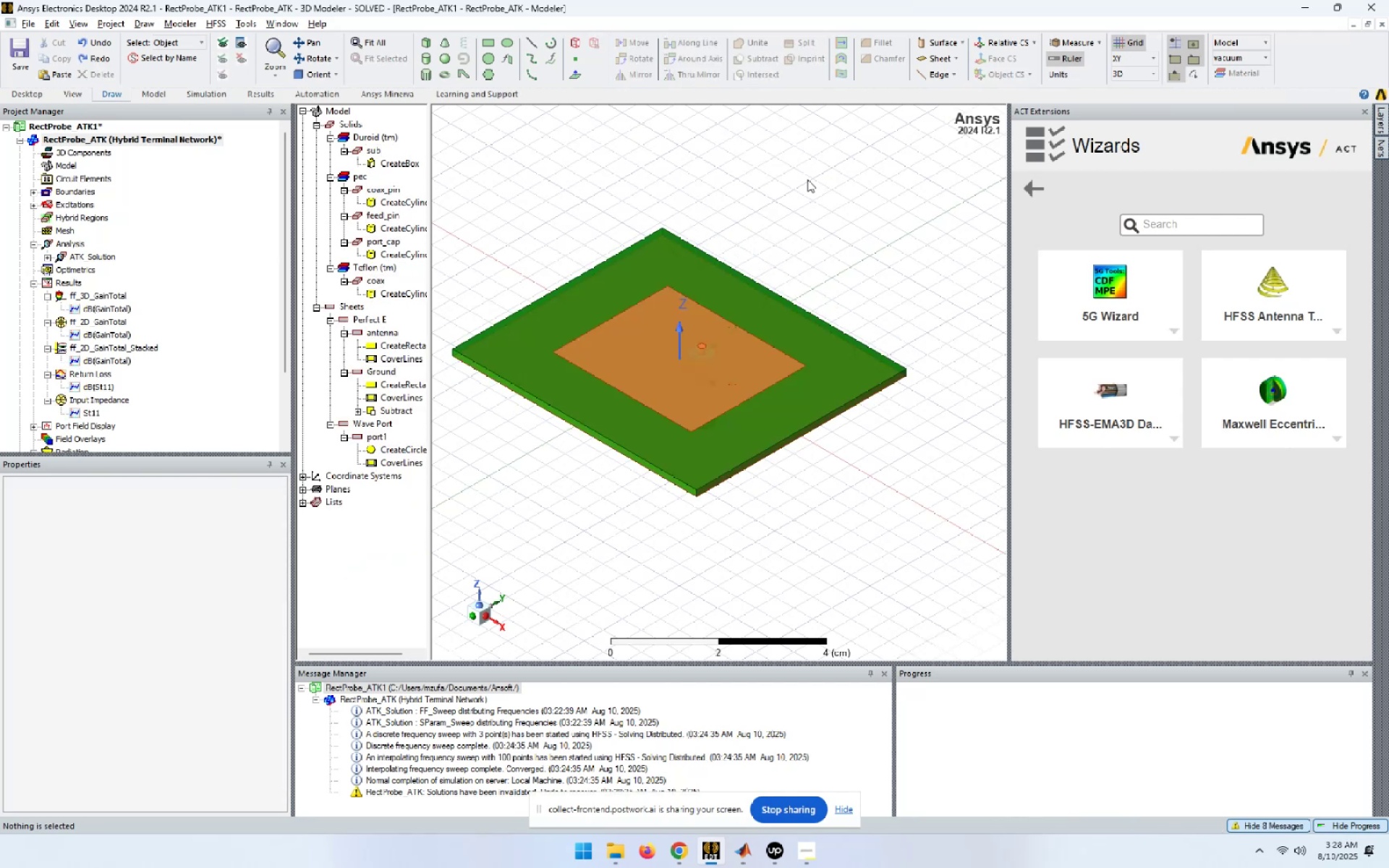 
key(Control+A)
 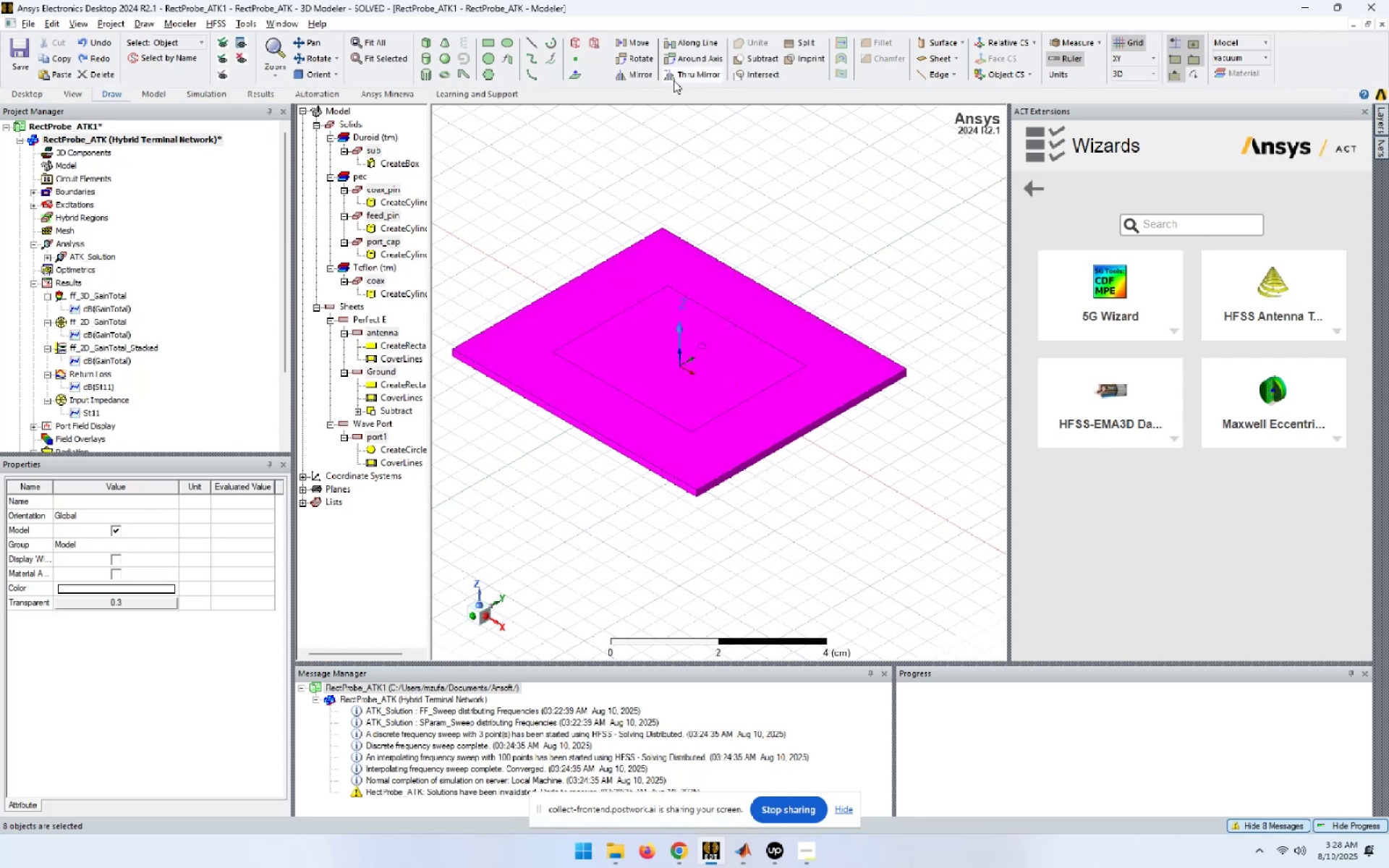 
left_click([640, 58])
 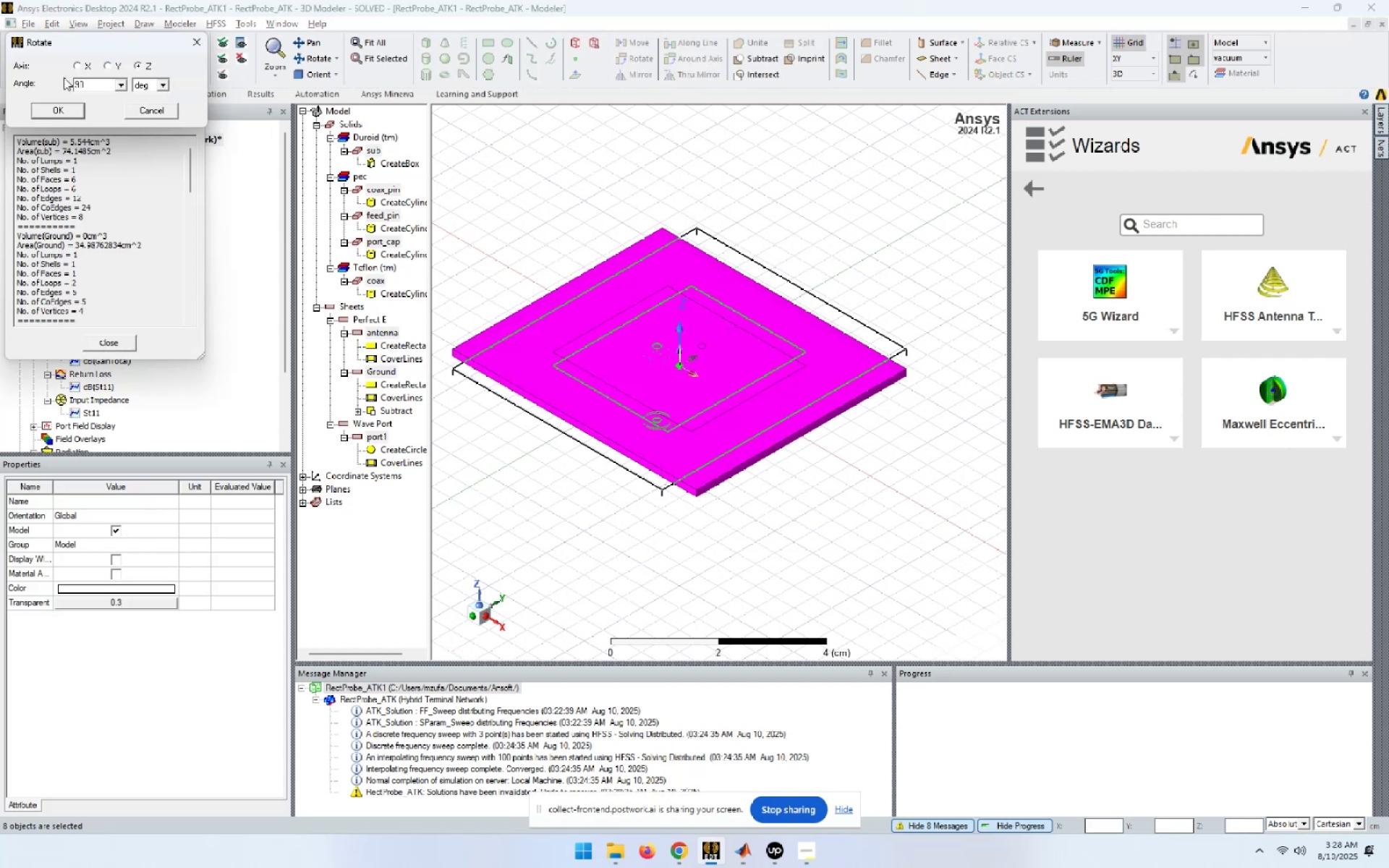 
left_click([89, 82])
 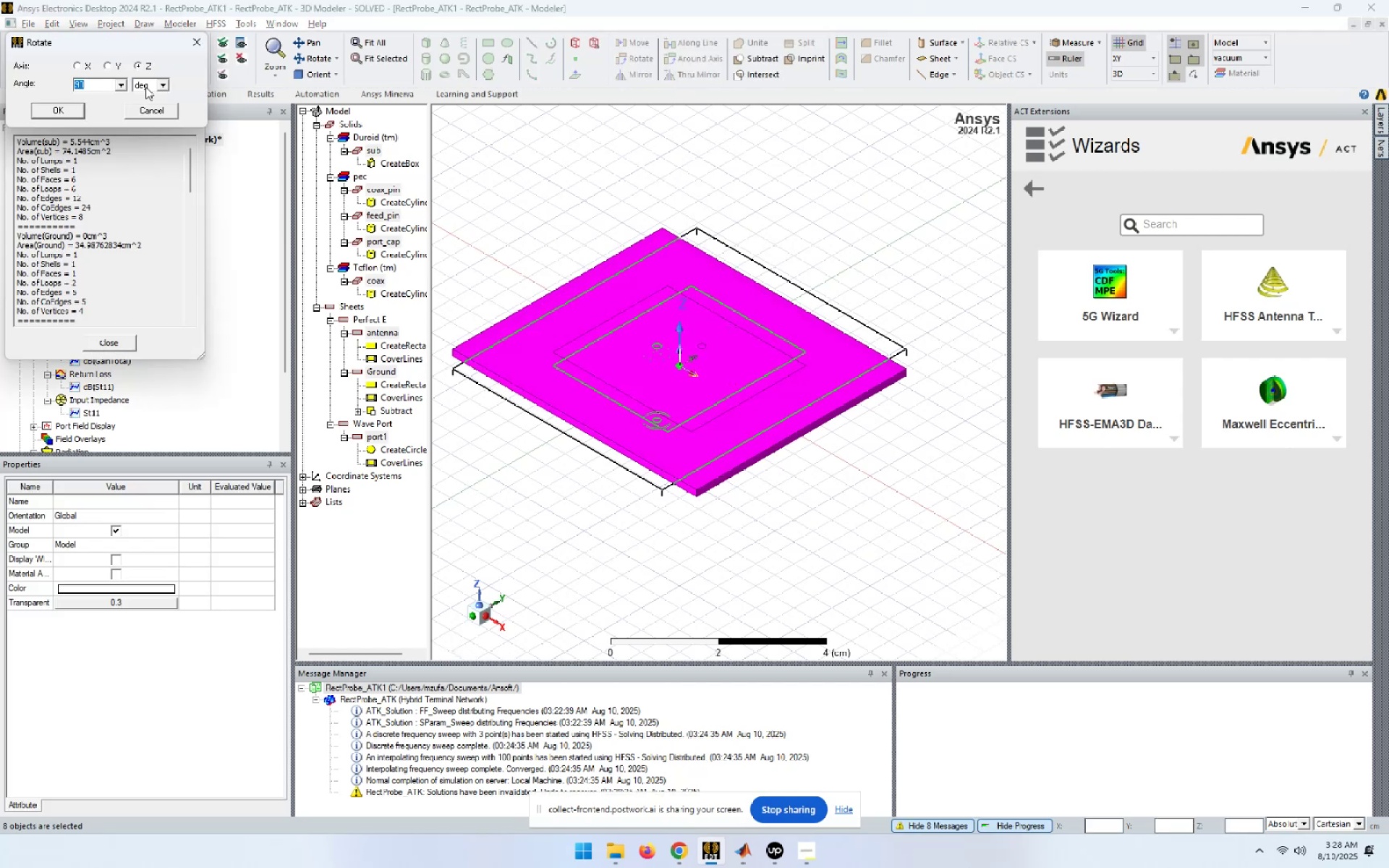 
key(NumpadSubtract)
 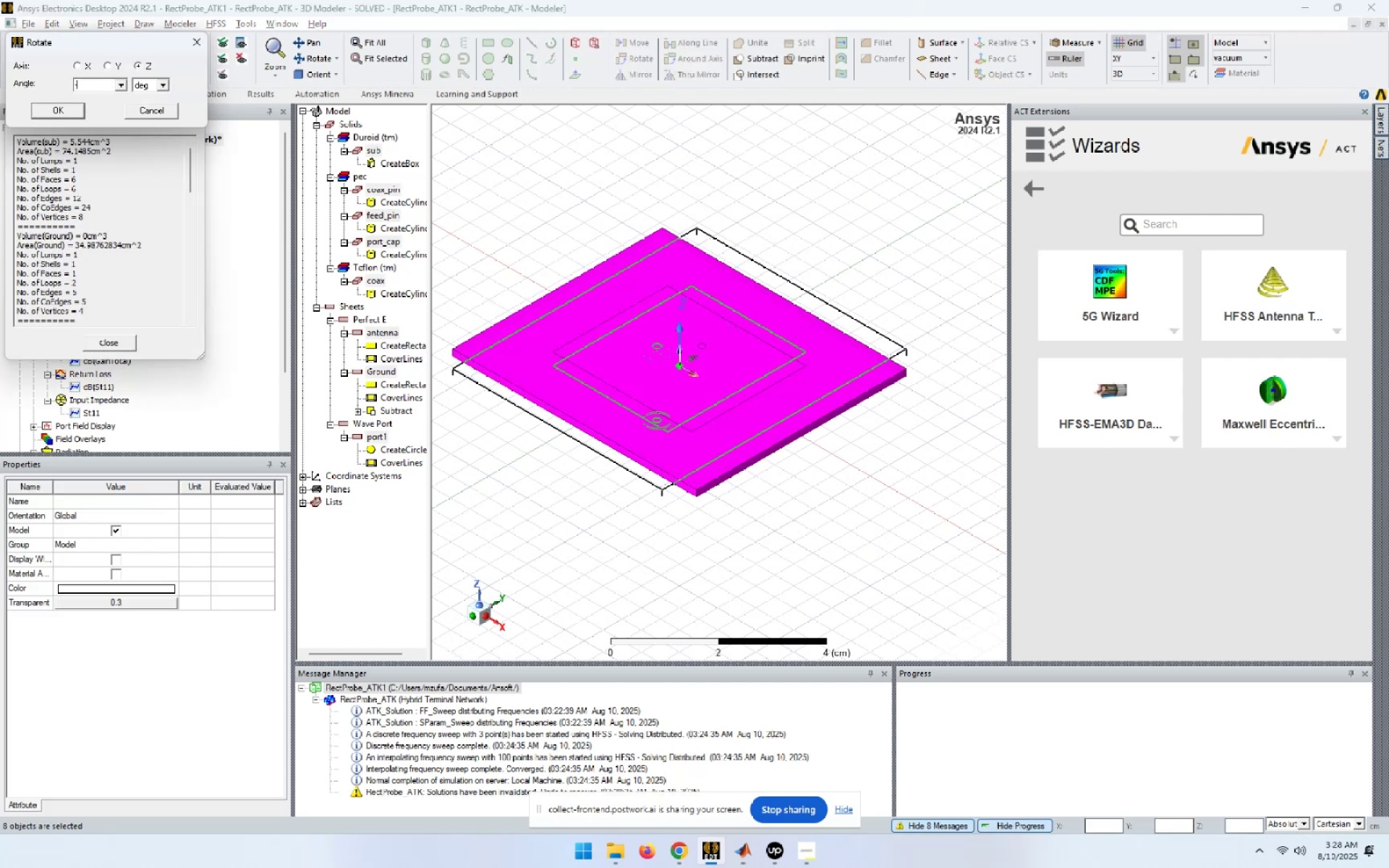 
key(Numpad9)
 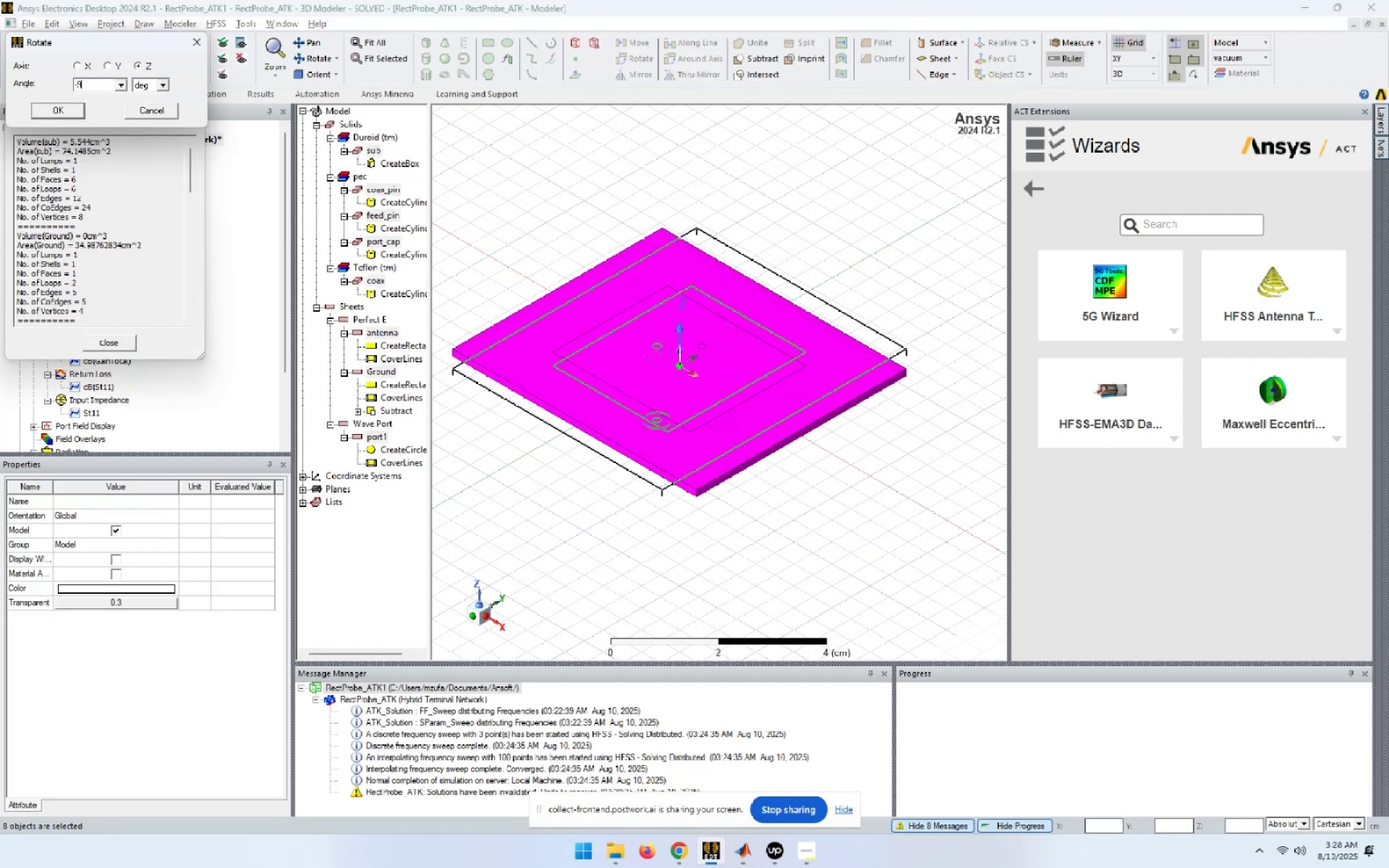 
key(Numpad0)
 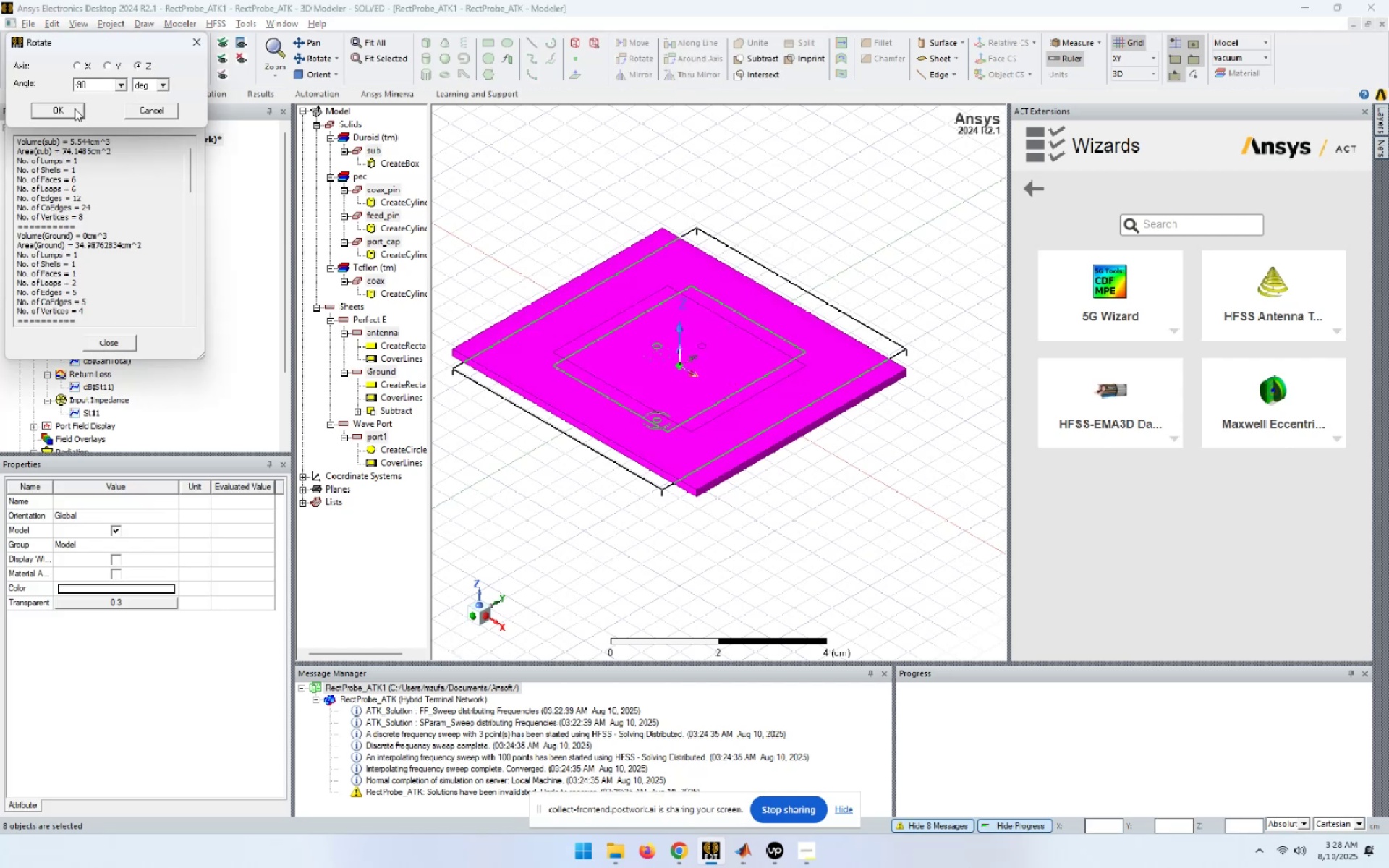 
left_click([66, 109])
 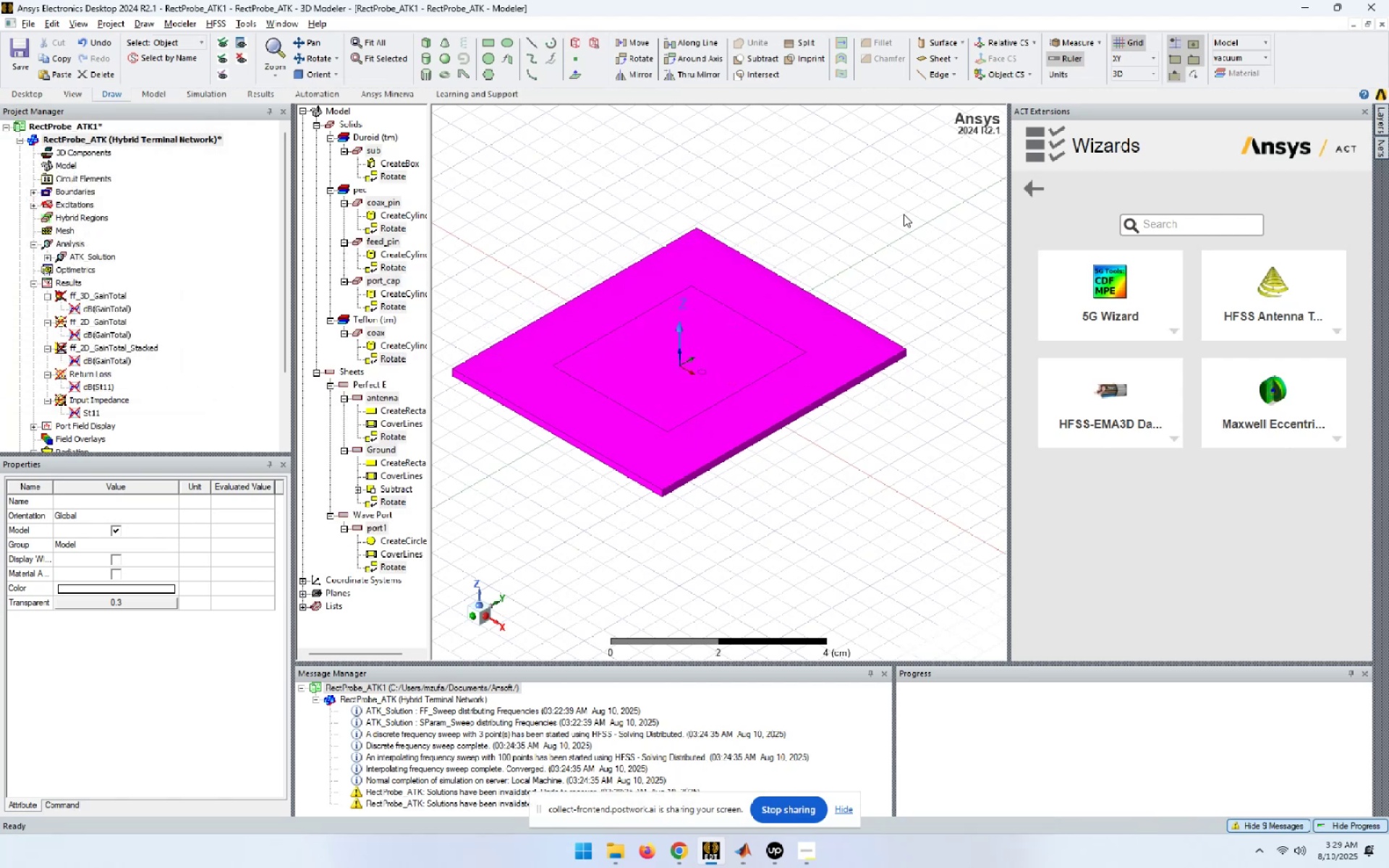 
left_click([893, 212])
 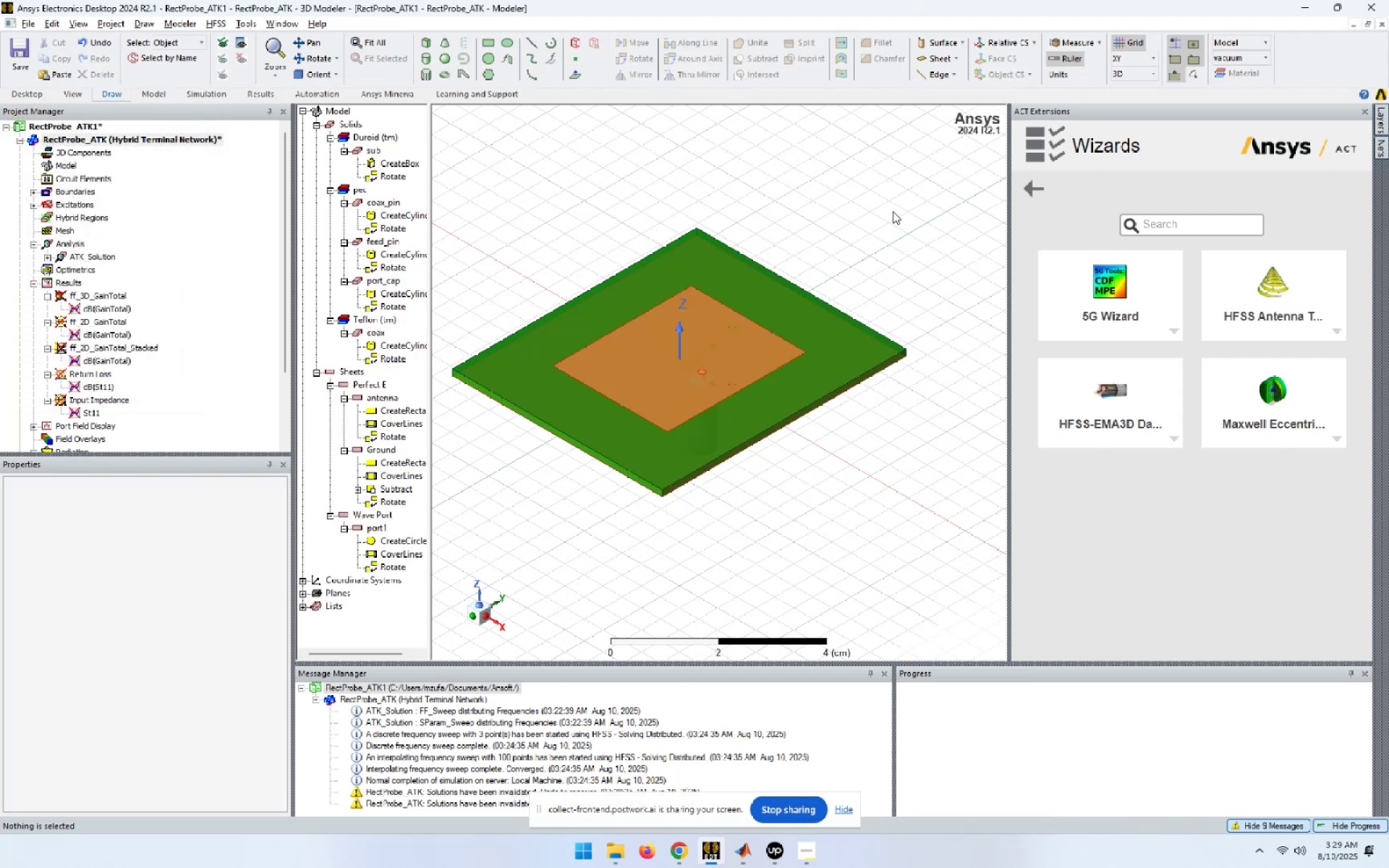 
key(Control+A)
 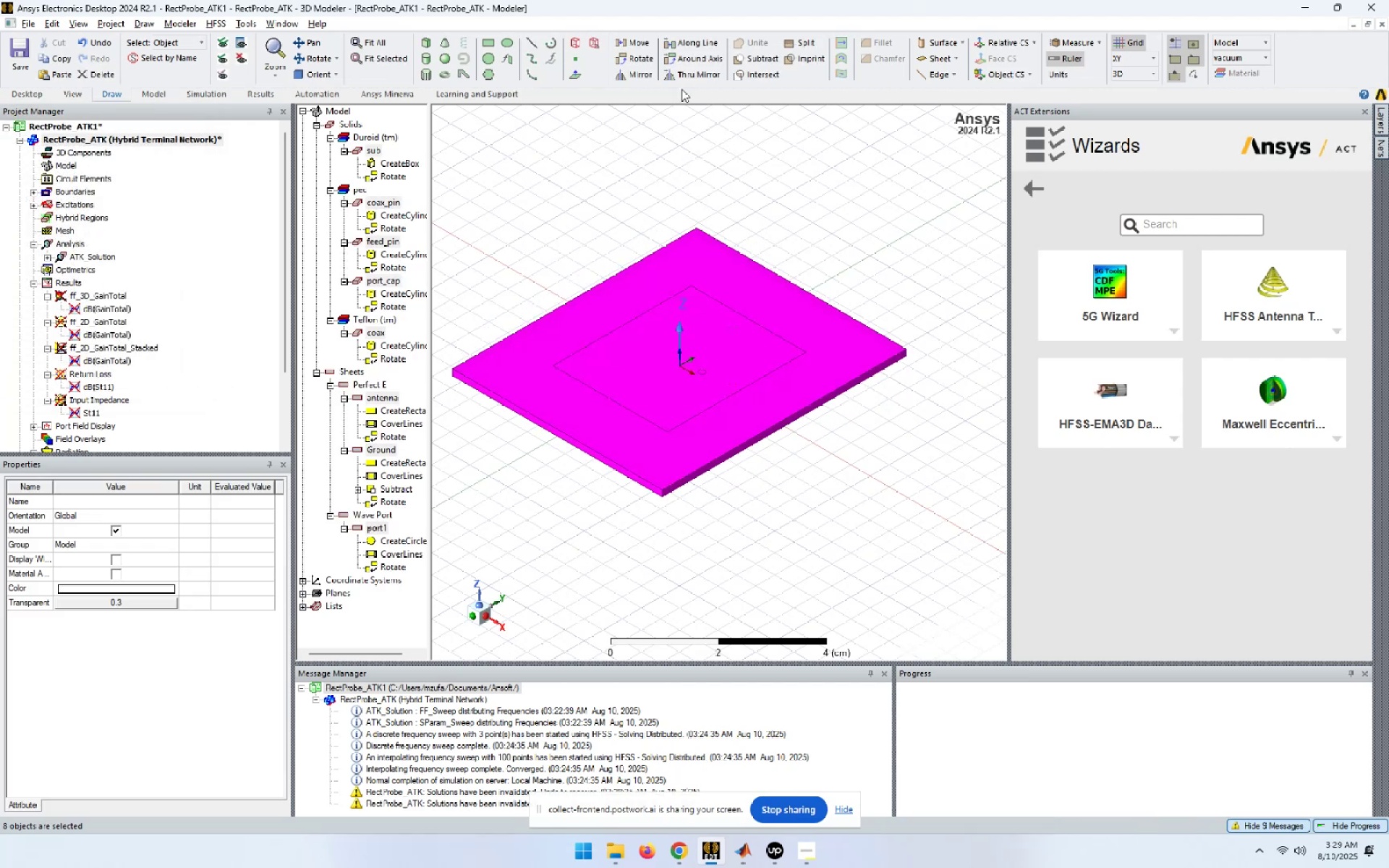 
left_click([645, 63])
 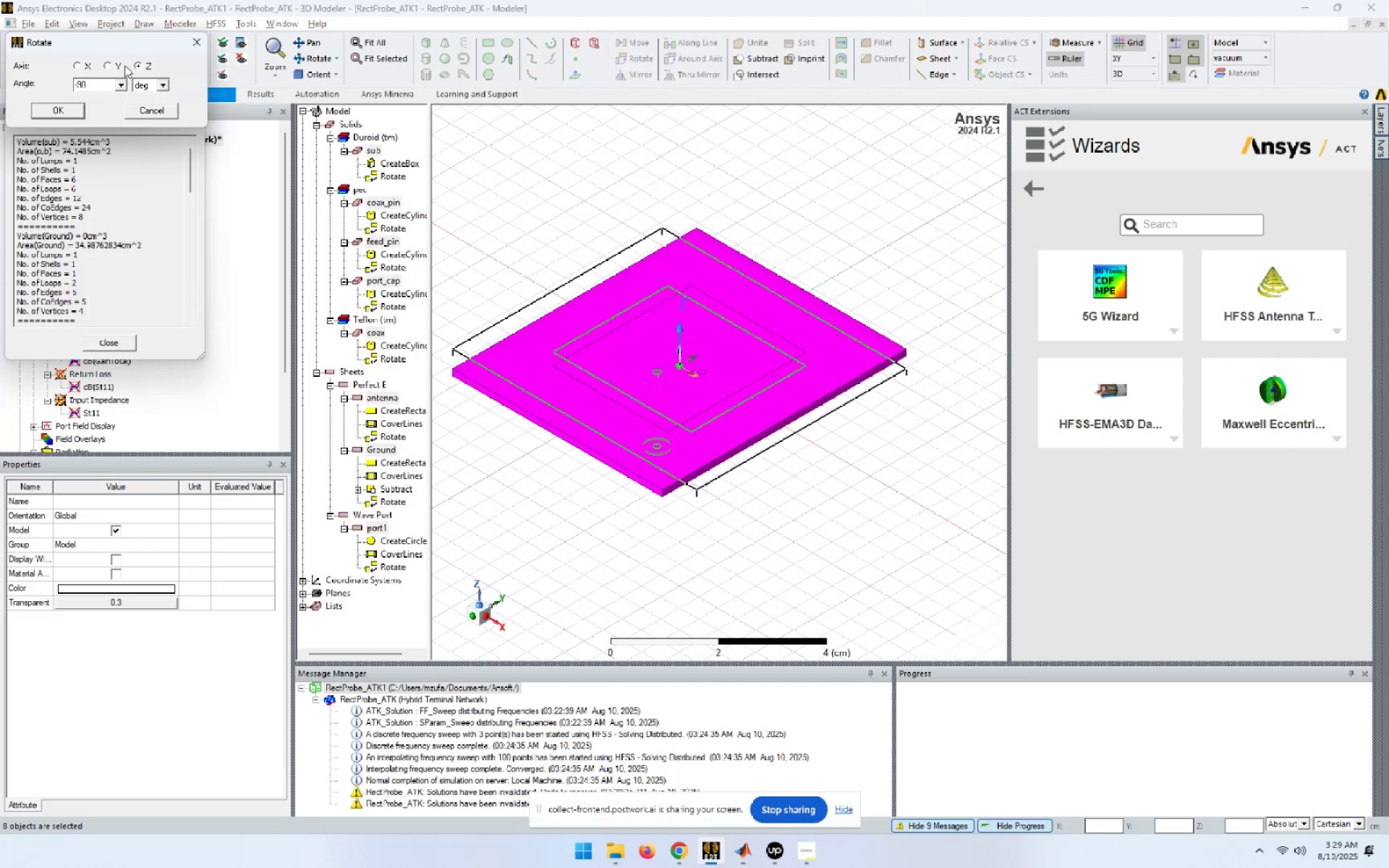 
left_click([110, 67])
 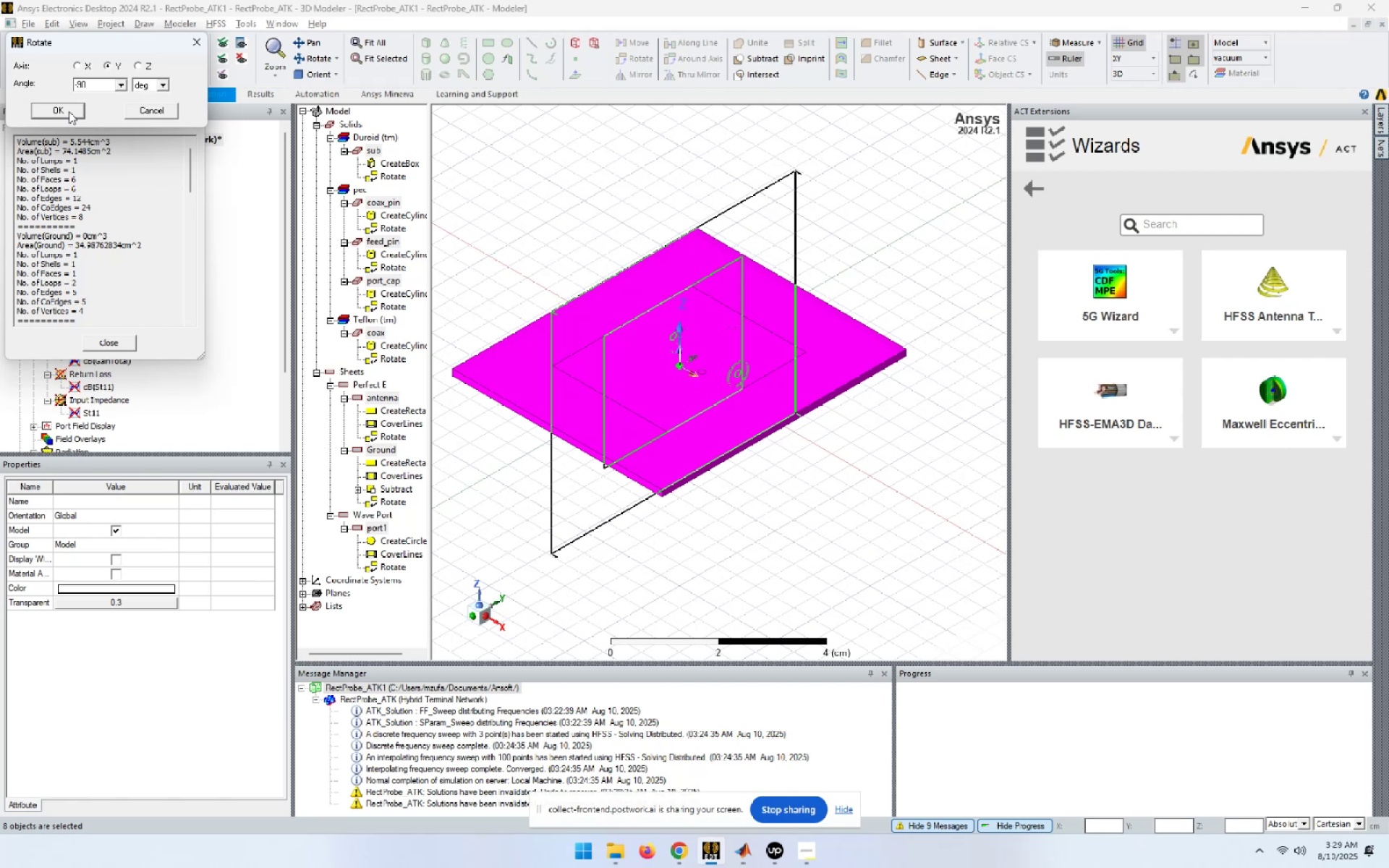 
wait(8.85)
 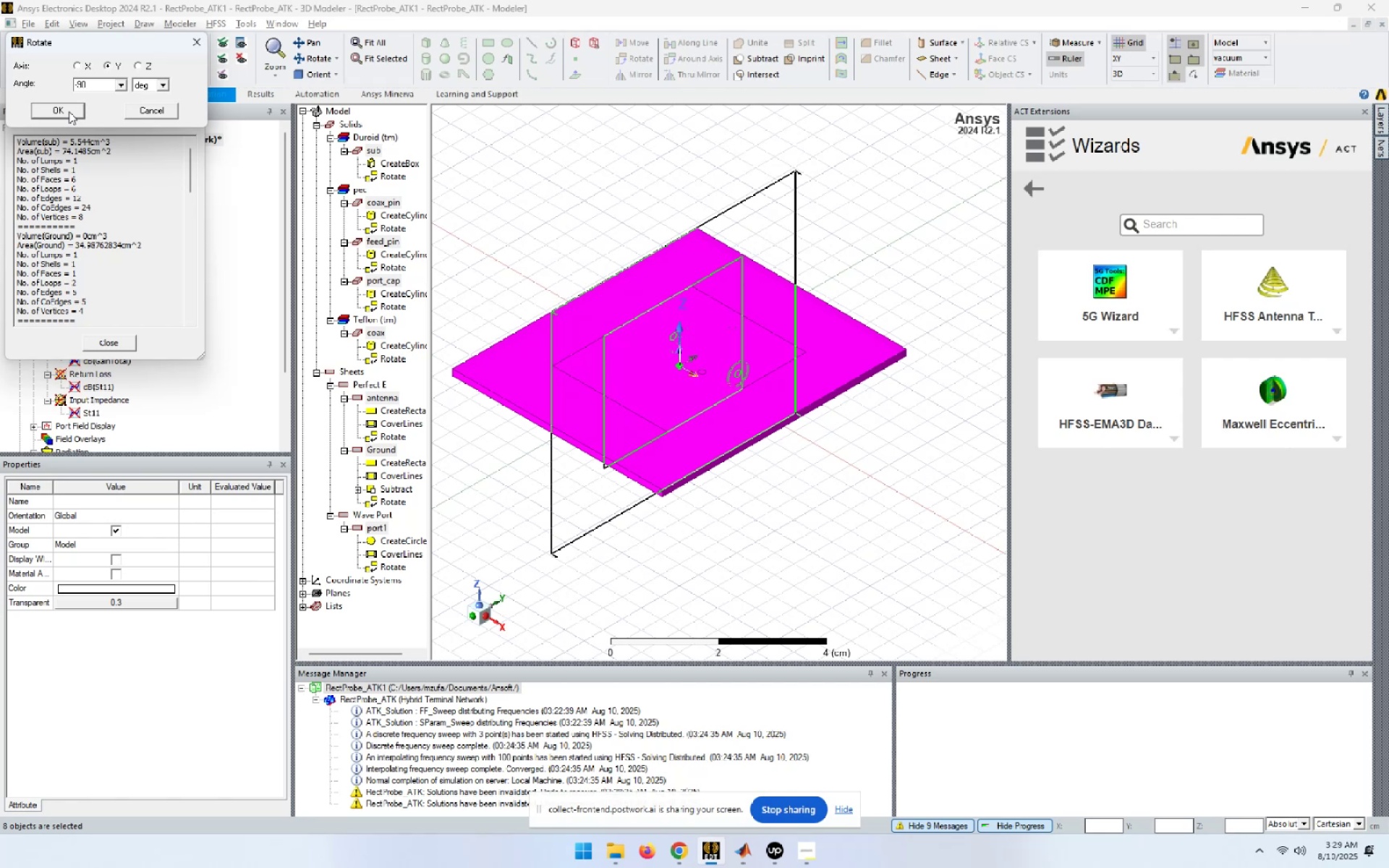 
left_click([99, 87])
 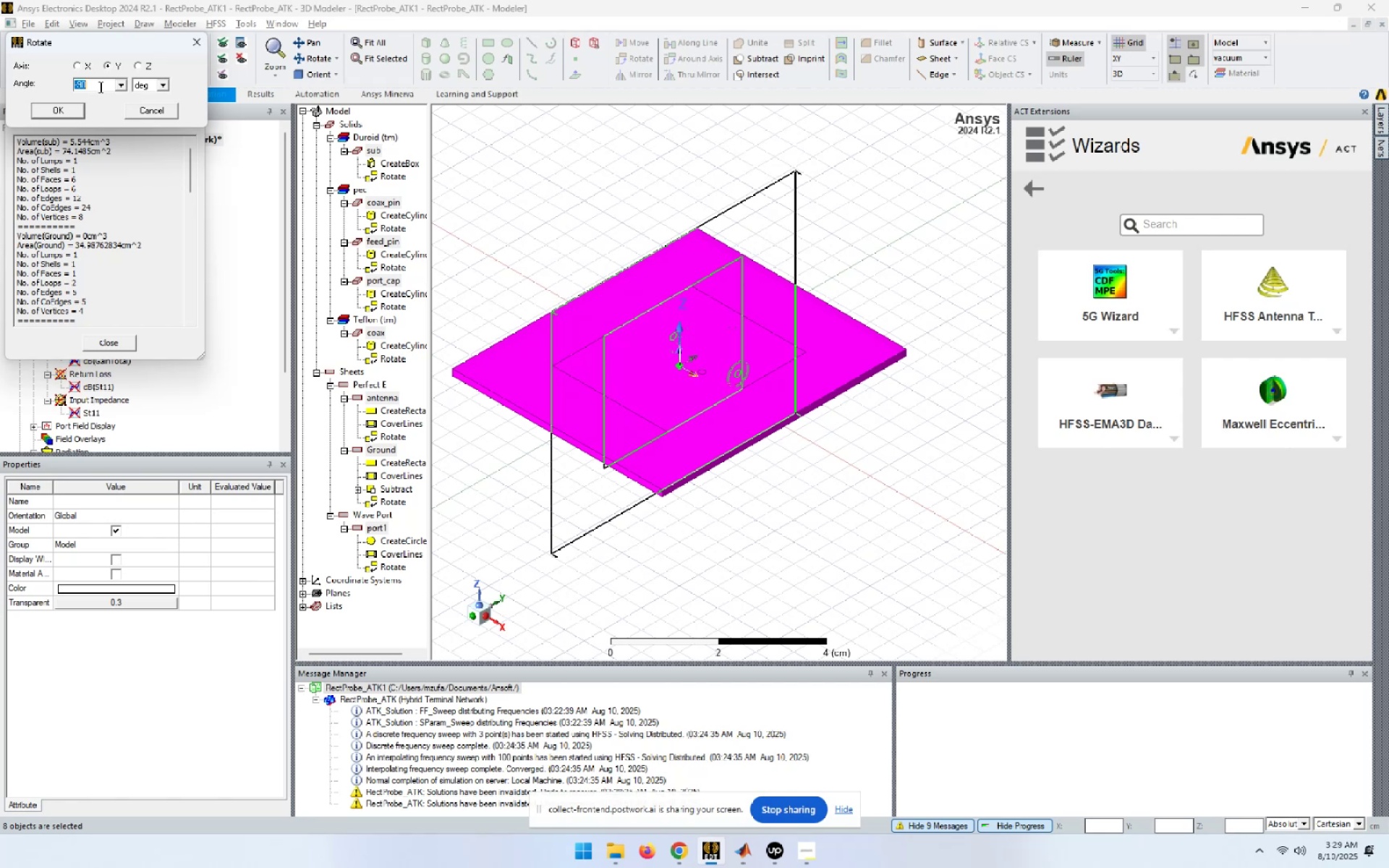 
key(Home)
 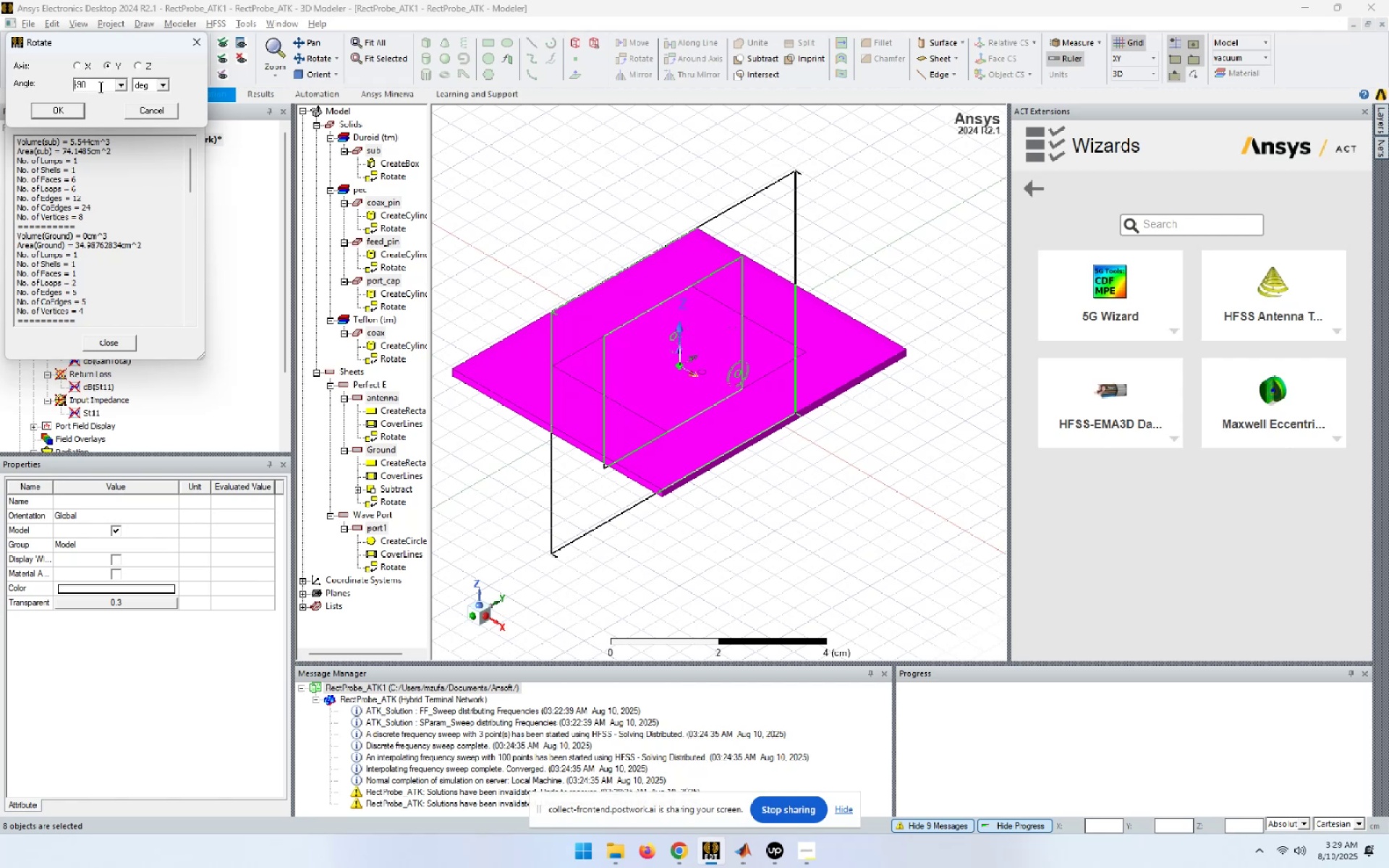 
key(Delete)
 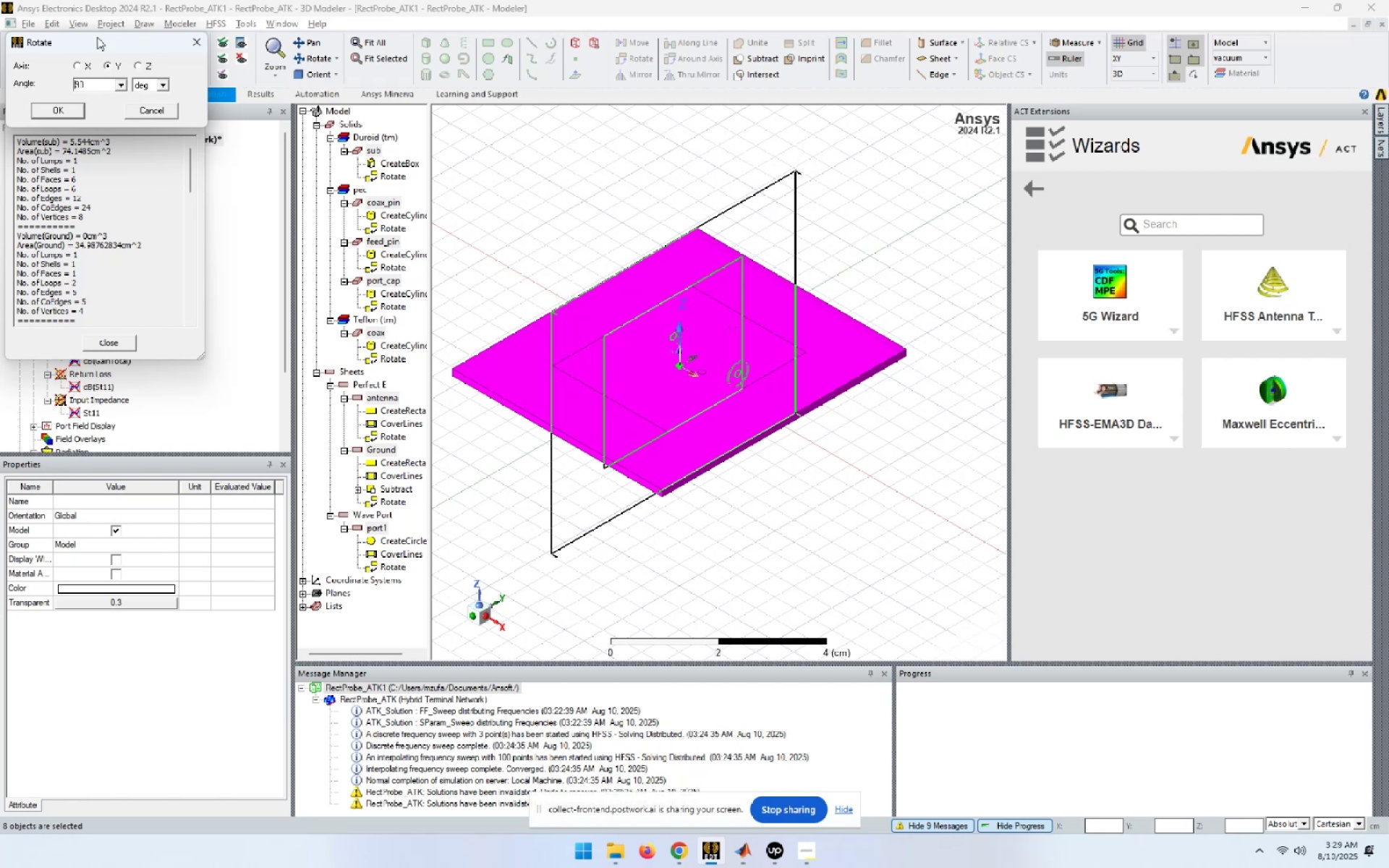 
left_click([70, 111])
 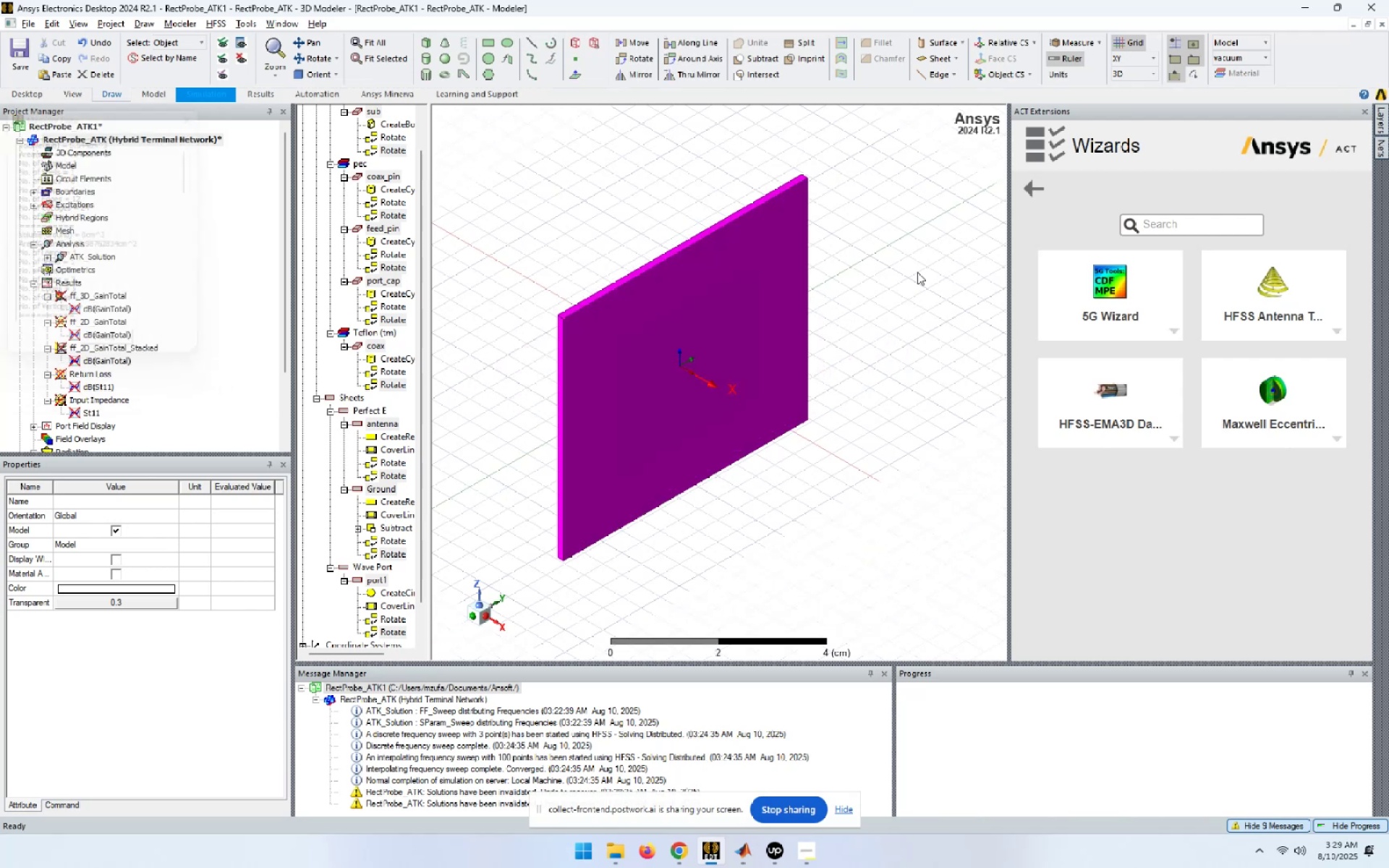 
left_click([917, 272])
 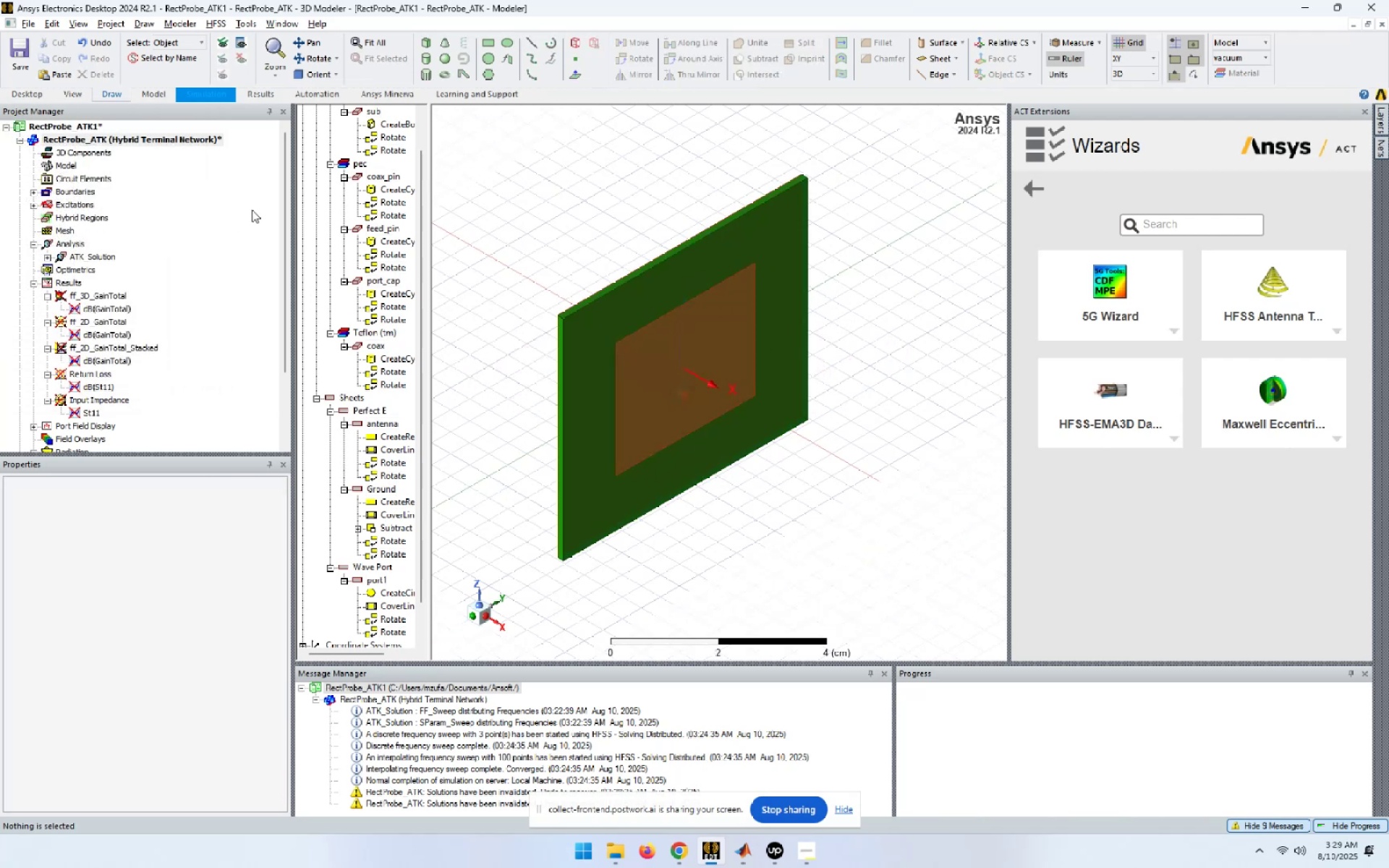 
wait(7.31)
 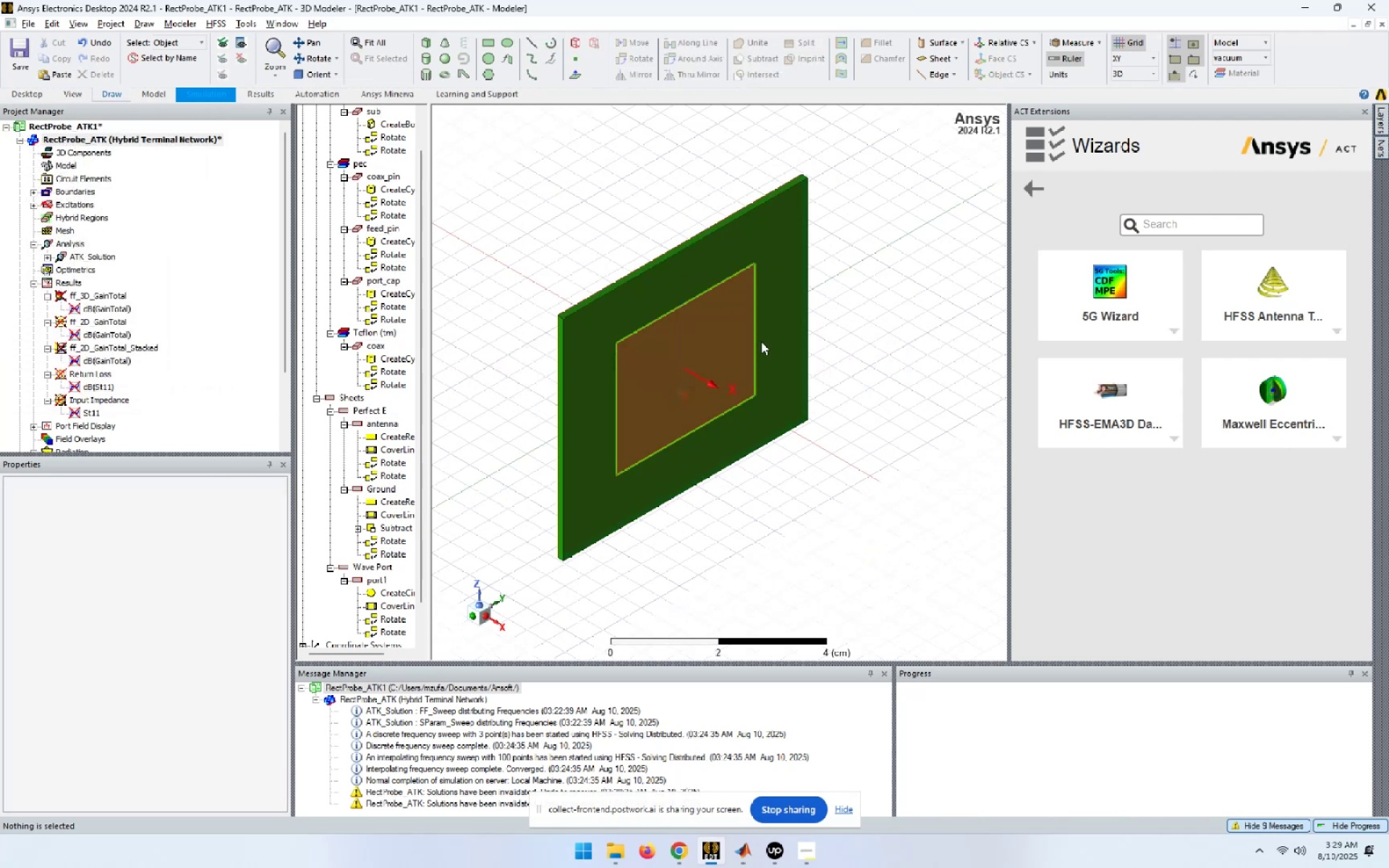 
right_click([95, 258])
 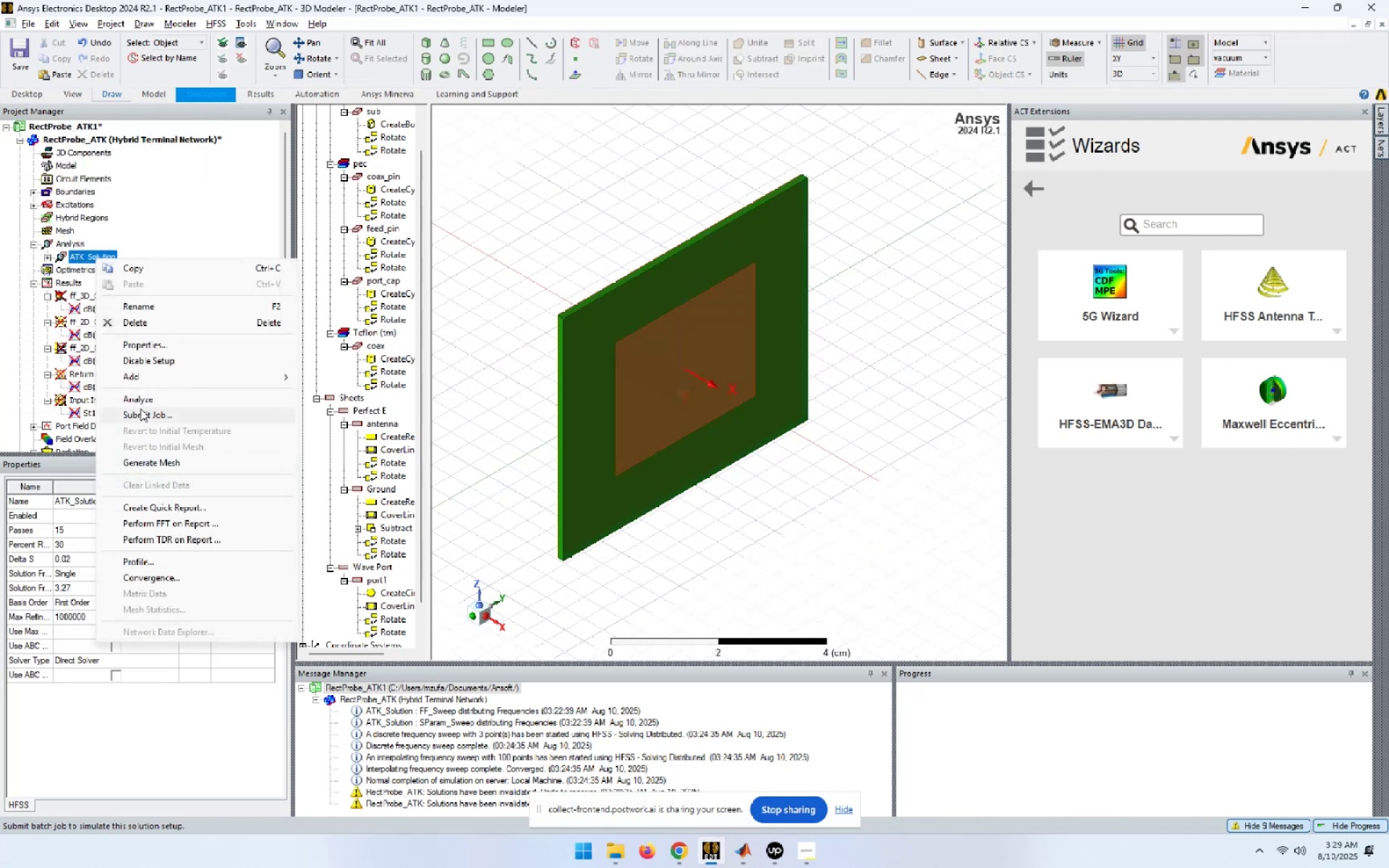 
left_click([142, 401])
 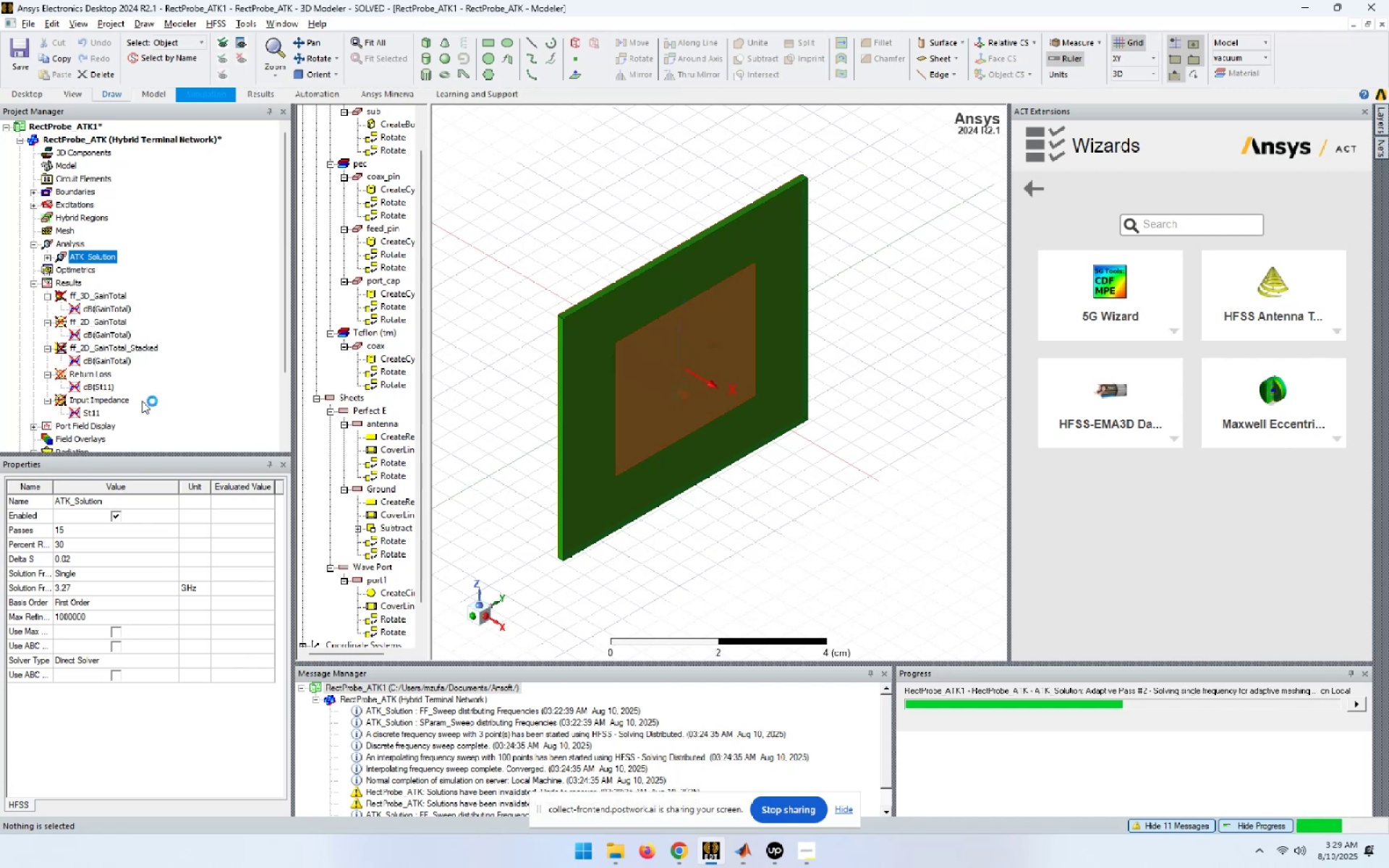 
wait(18.02)
 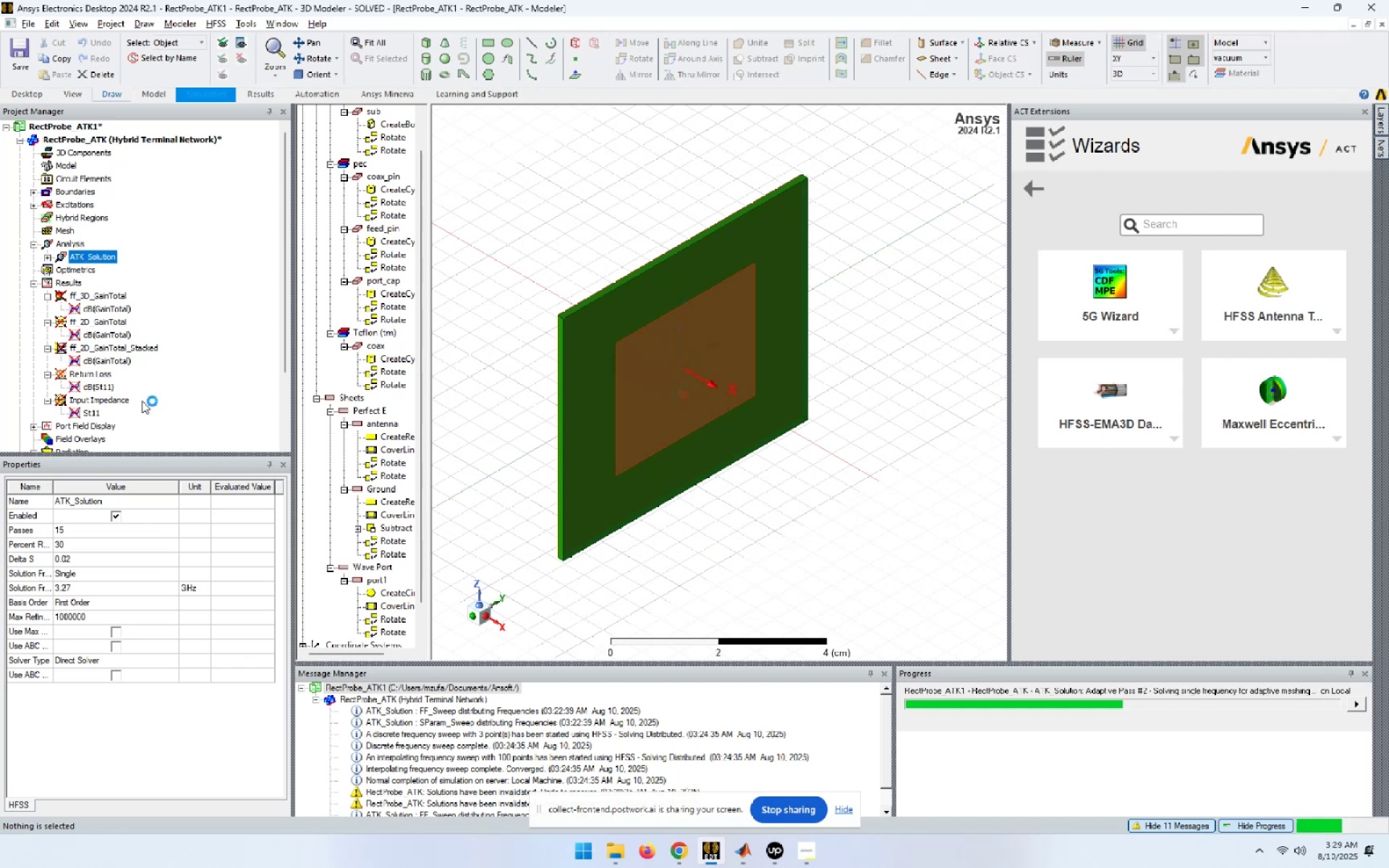 
left_click([746, 851])
 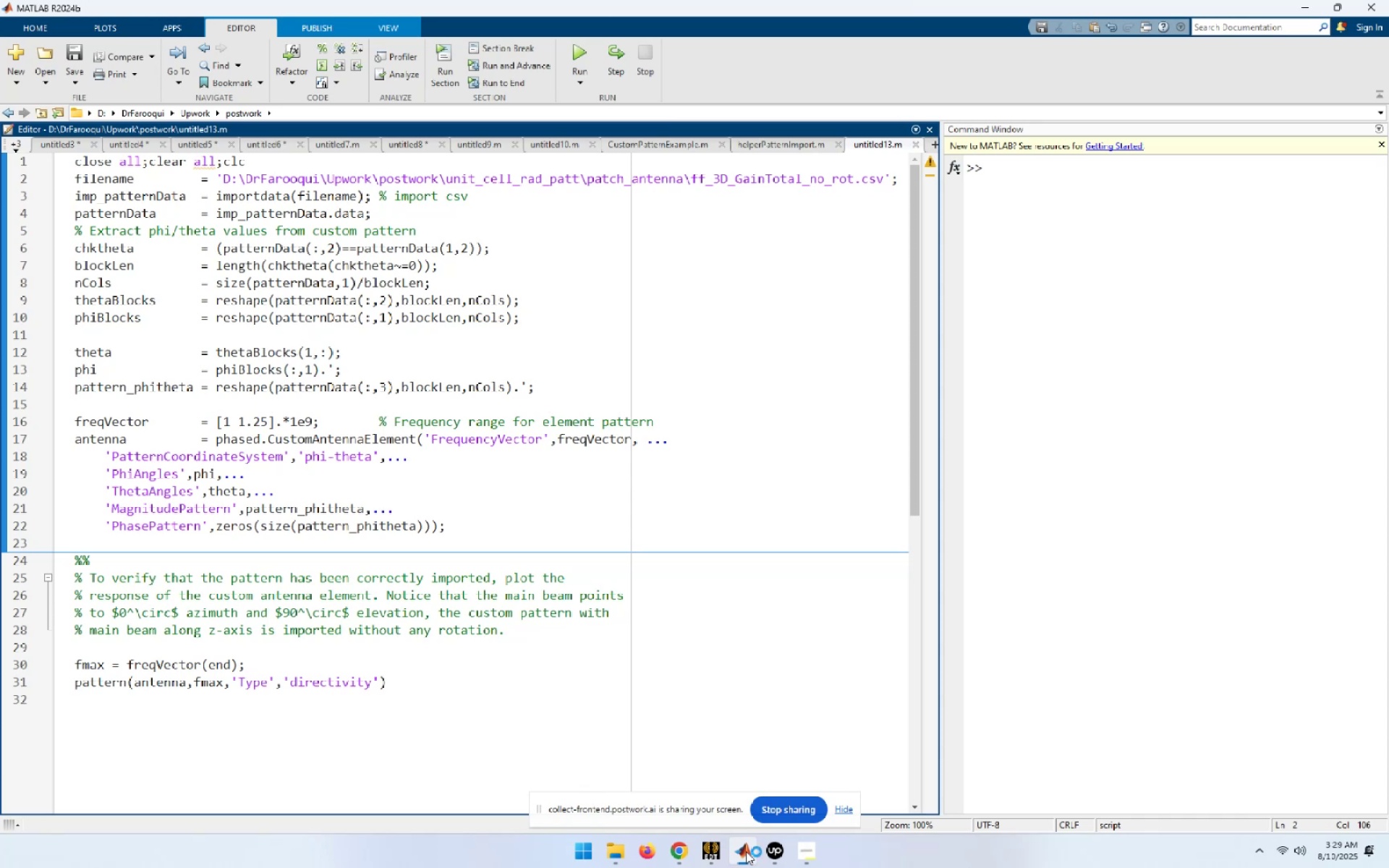 
wait(5.3)
 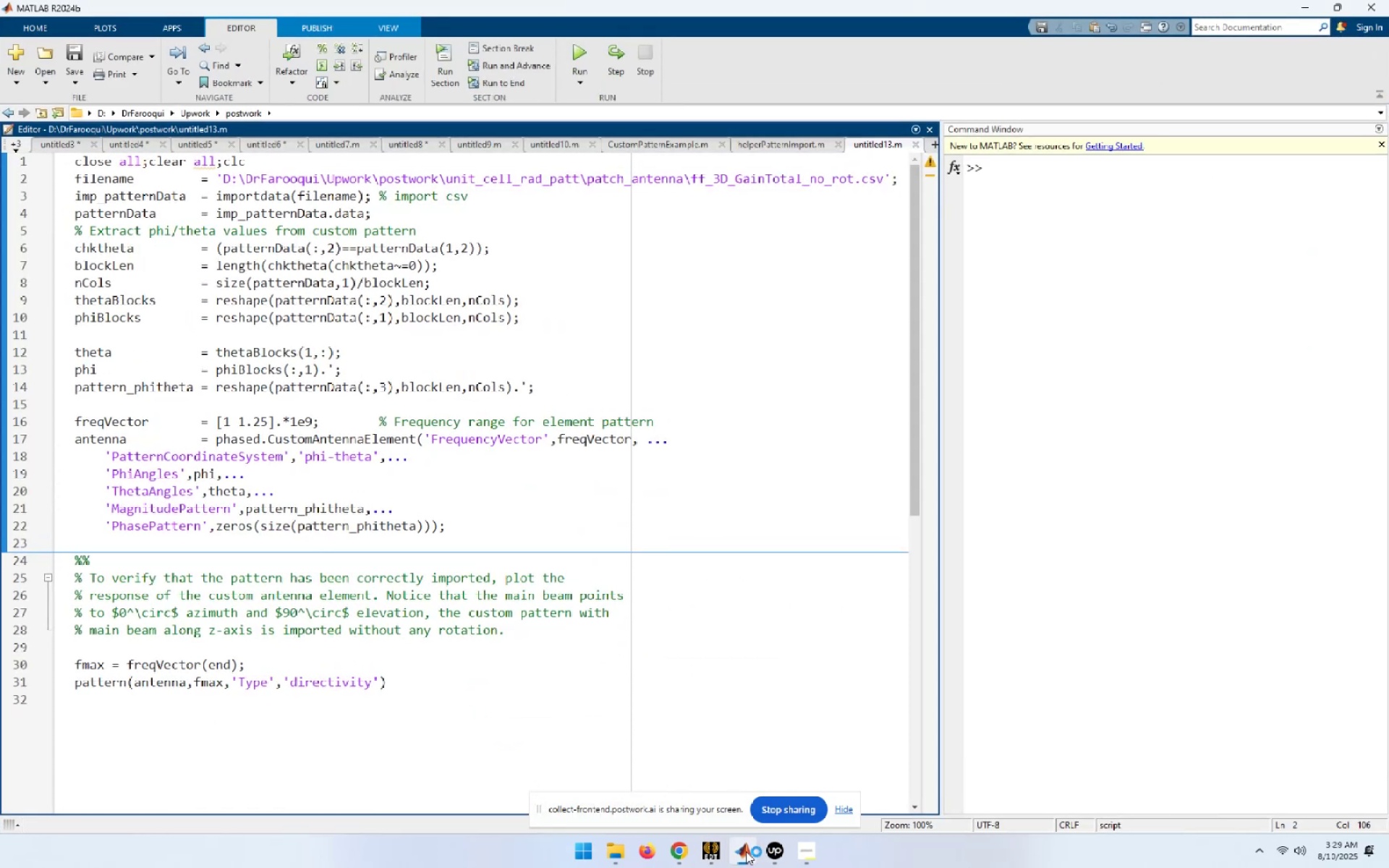 
left_click([746, 851])
 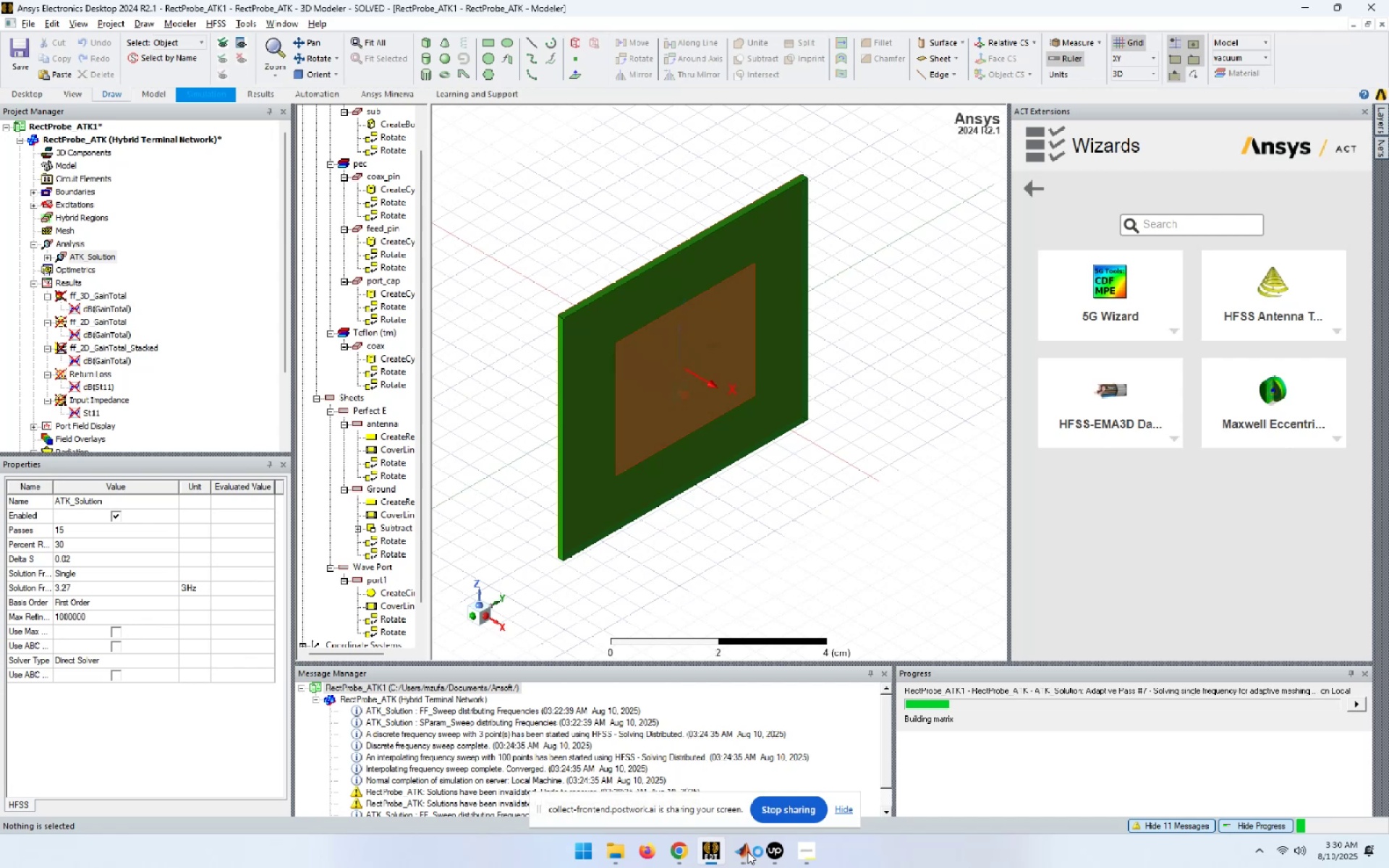 
wait(21.46)
 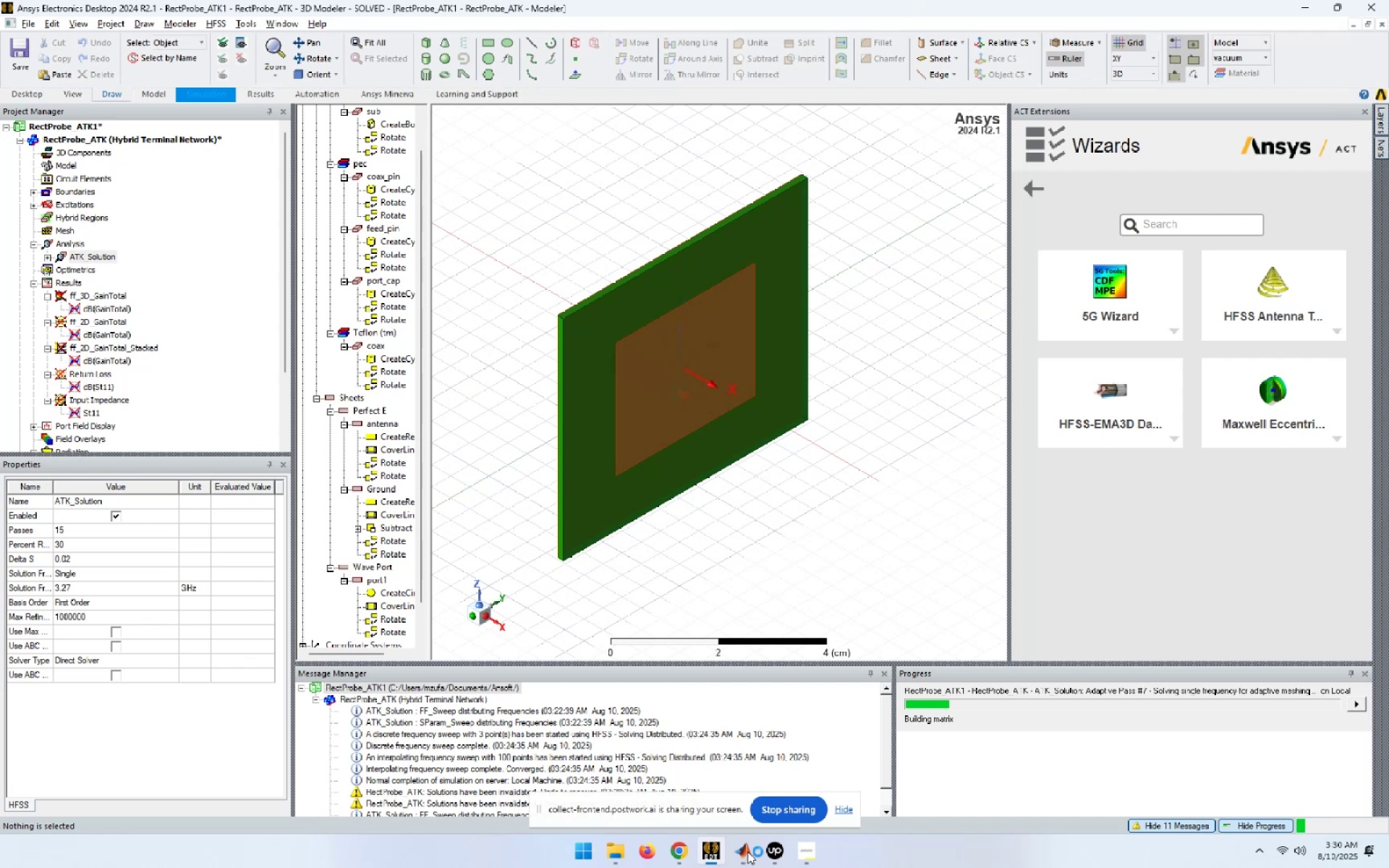 
key(Alt+AltLeft)
 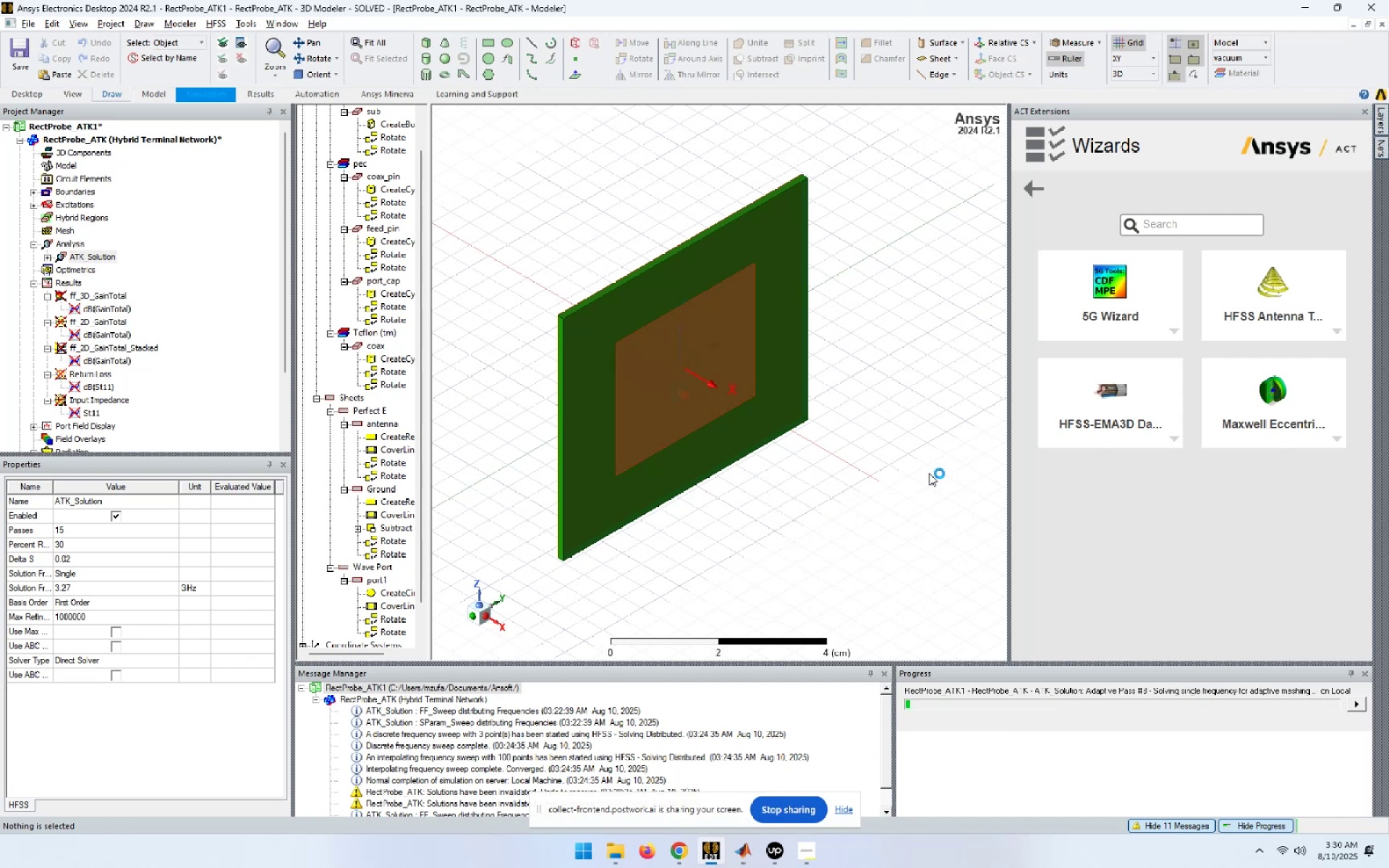 
key(Alt+Tab)
 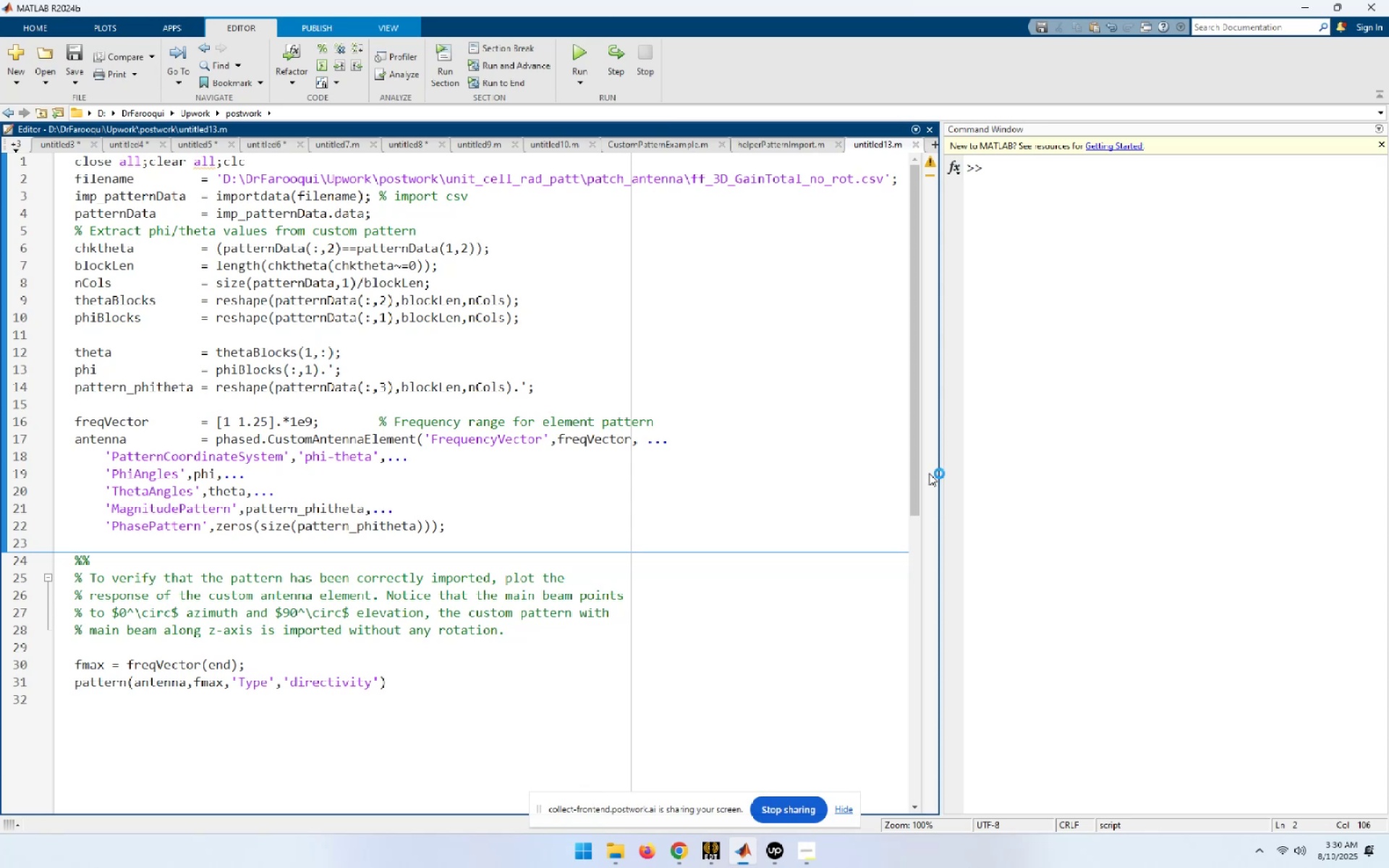 
wait(31.9)
 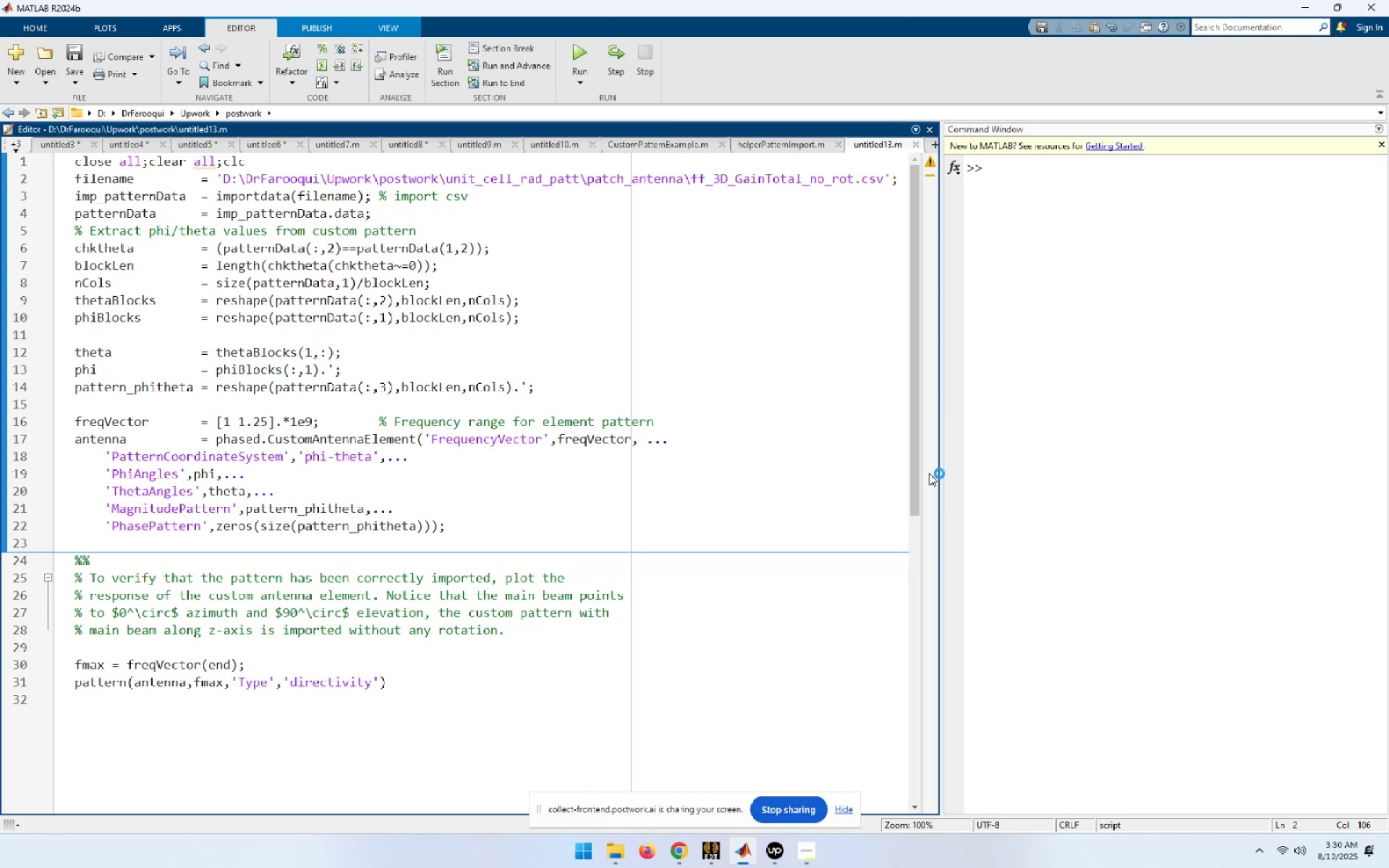 
left_click([834, 490])
 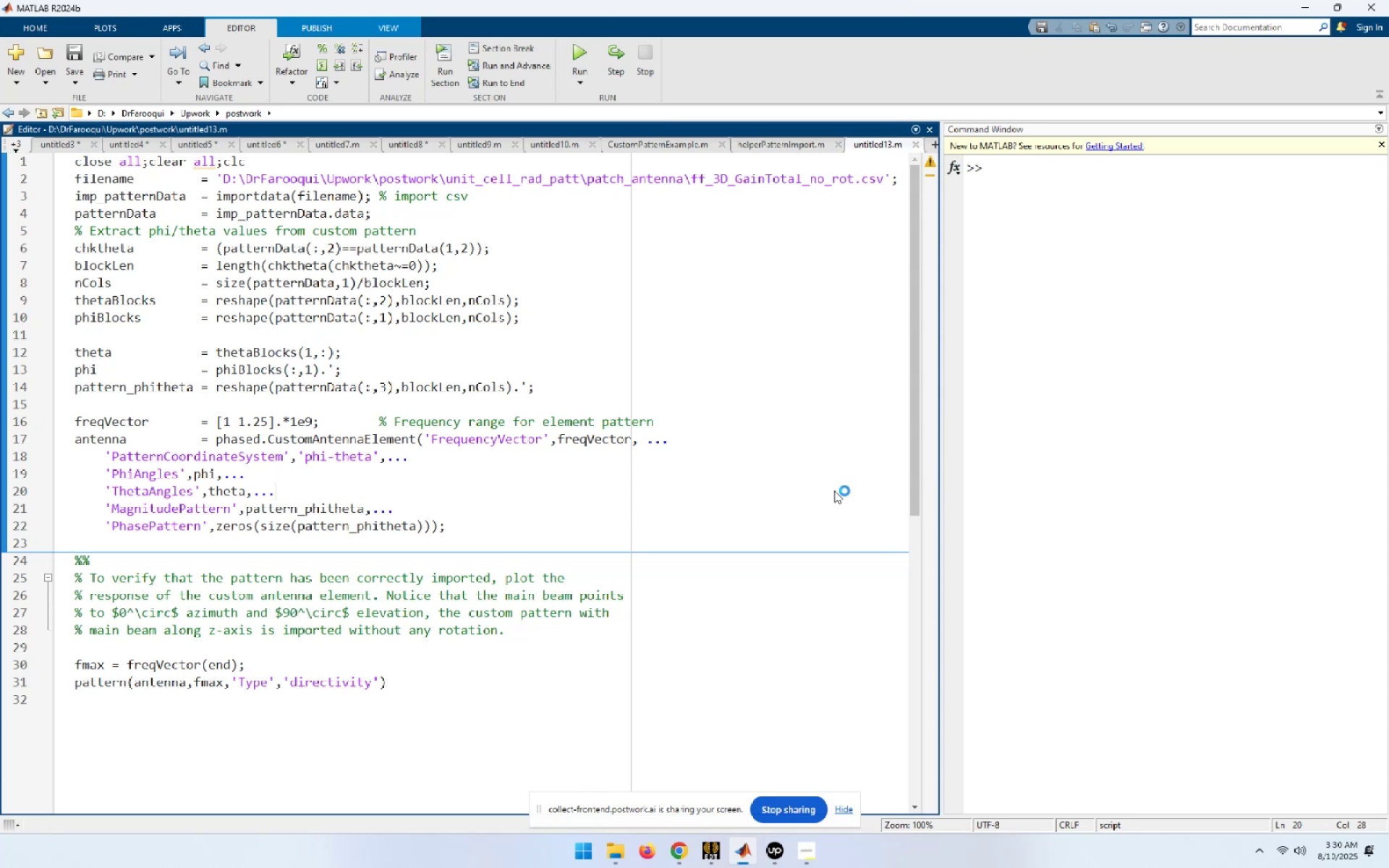 
scroll: coordinate [834, 490], scroll_direction: down, amount: 3.0
 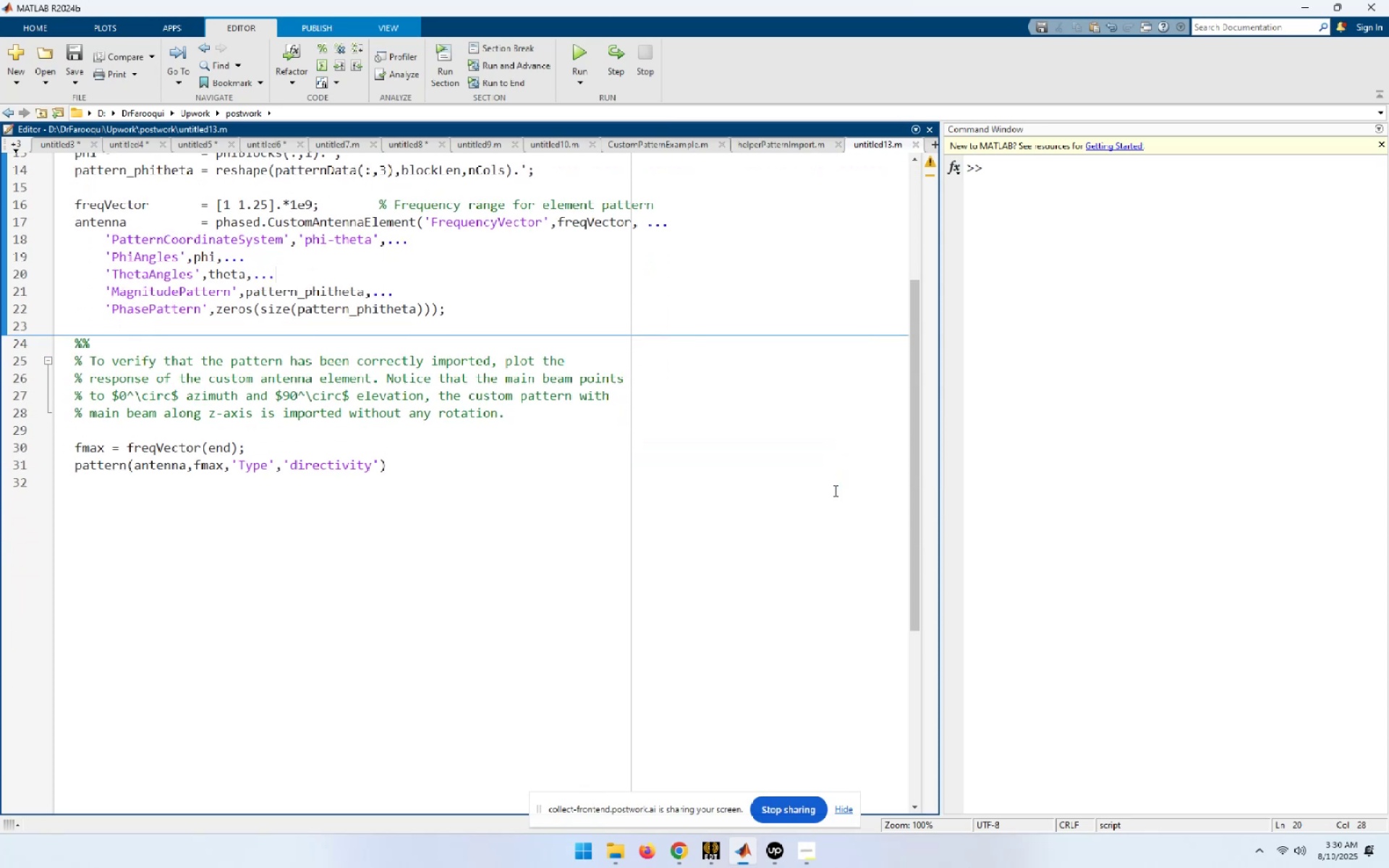 
key(Alt+AltLeft)
 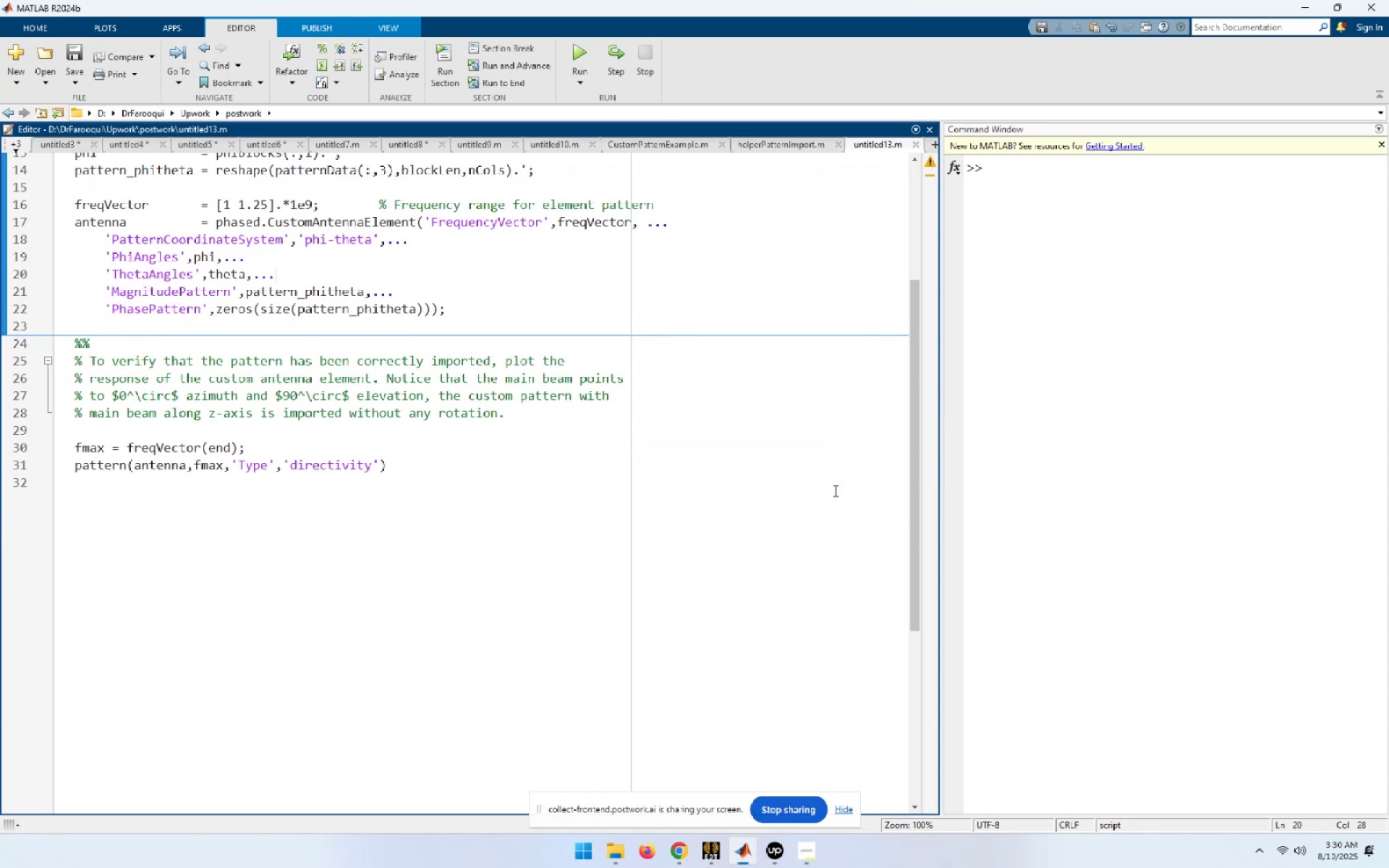 
key(Alt+Tab)
 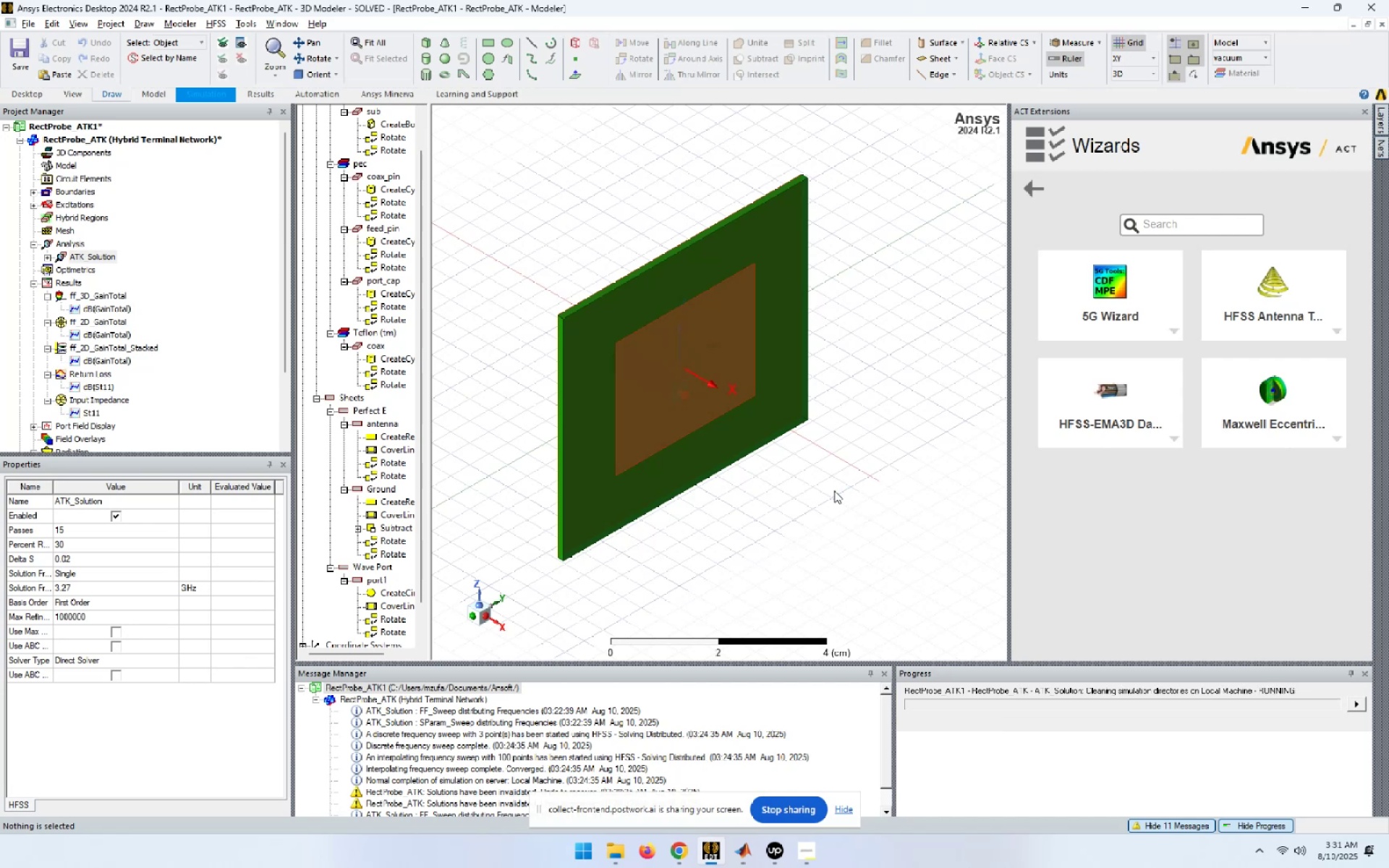 
wait(45.82)
 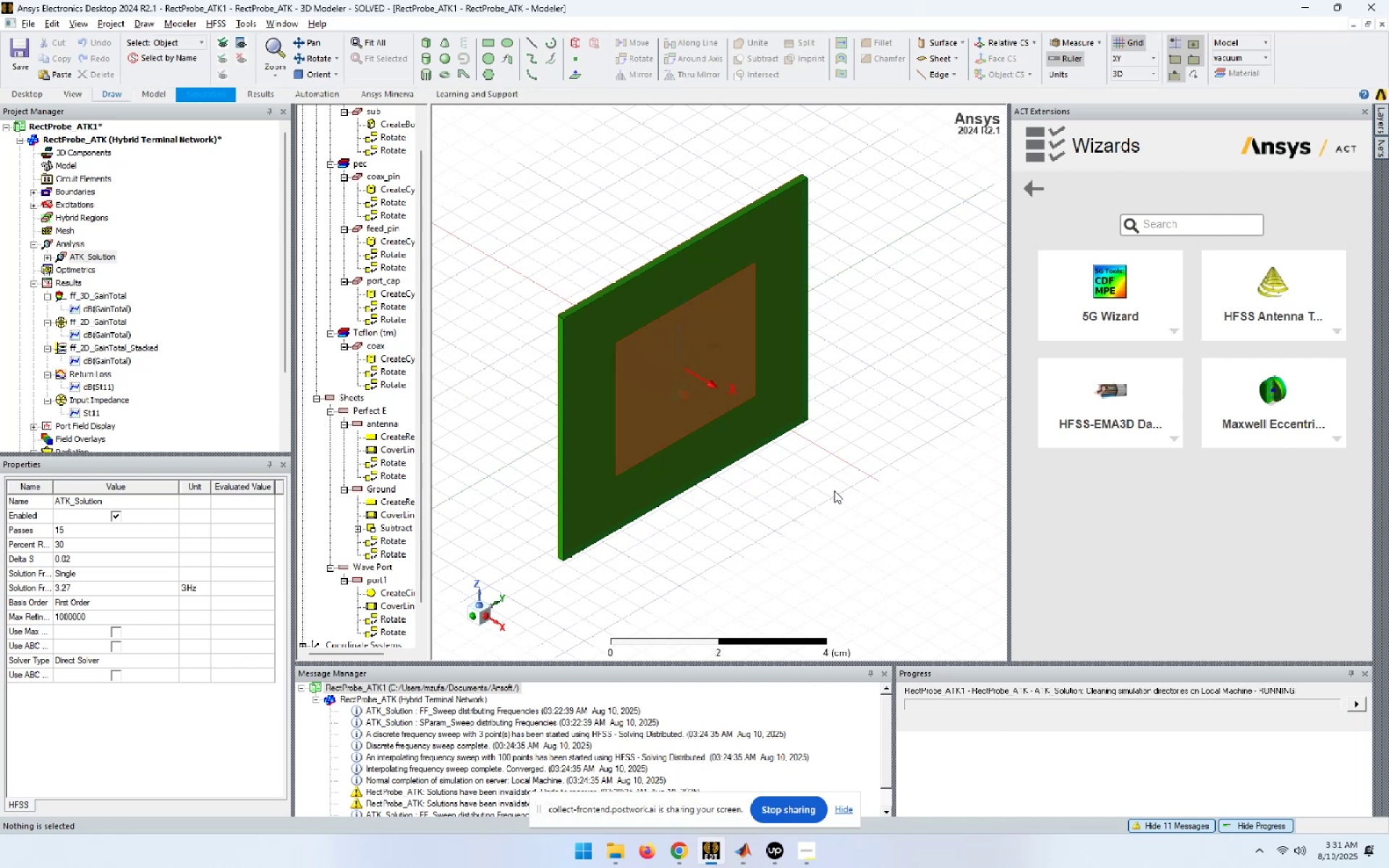 
double_click([101, 297])
 